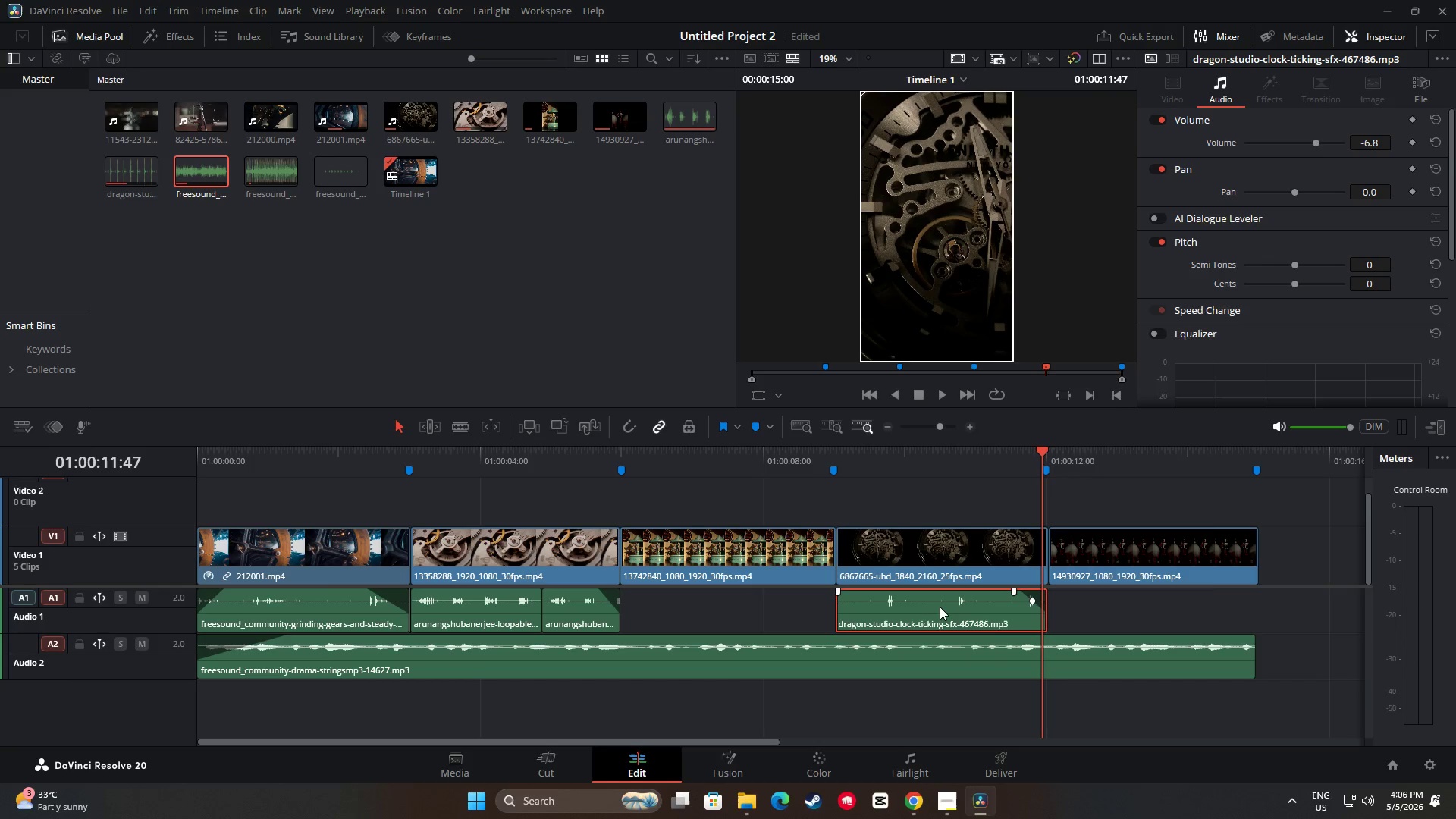 
right_click([940, 607])
 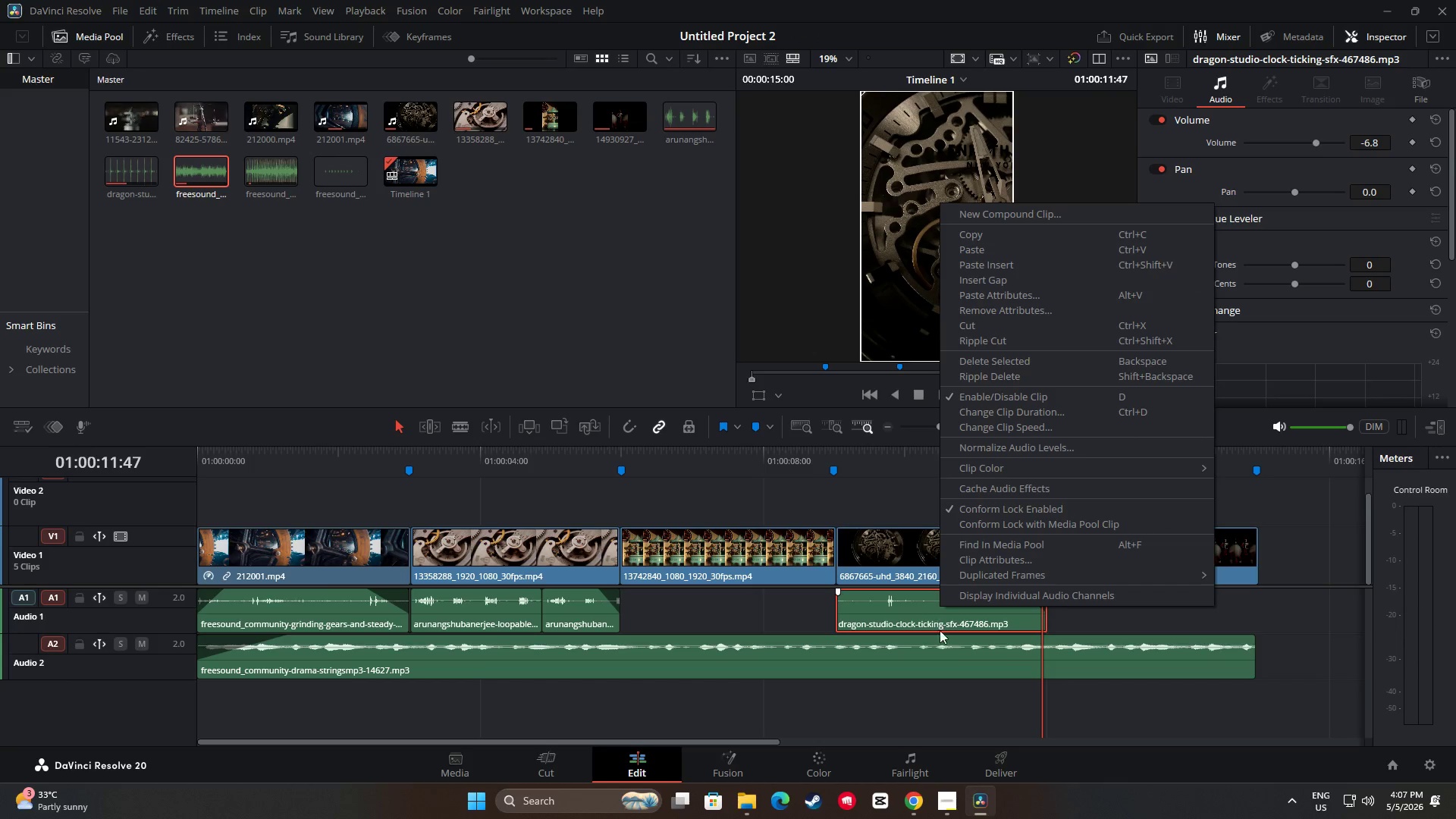 
double_click([937, 606])
 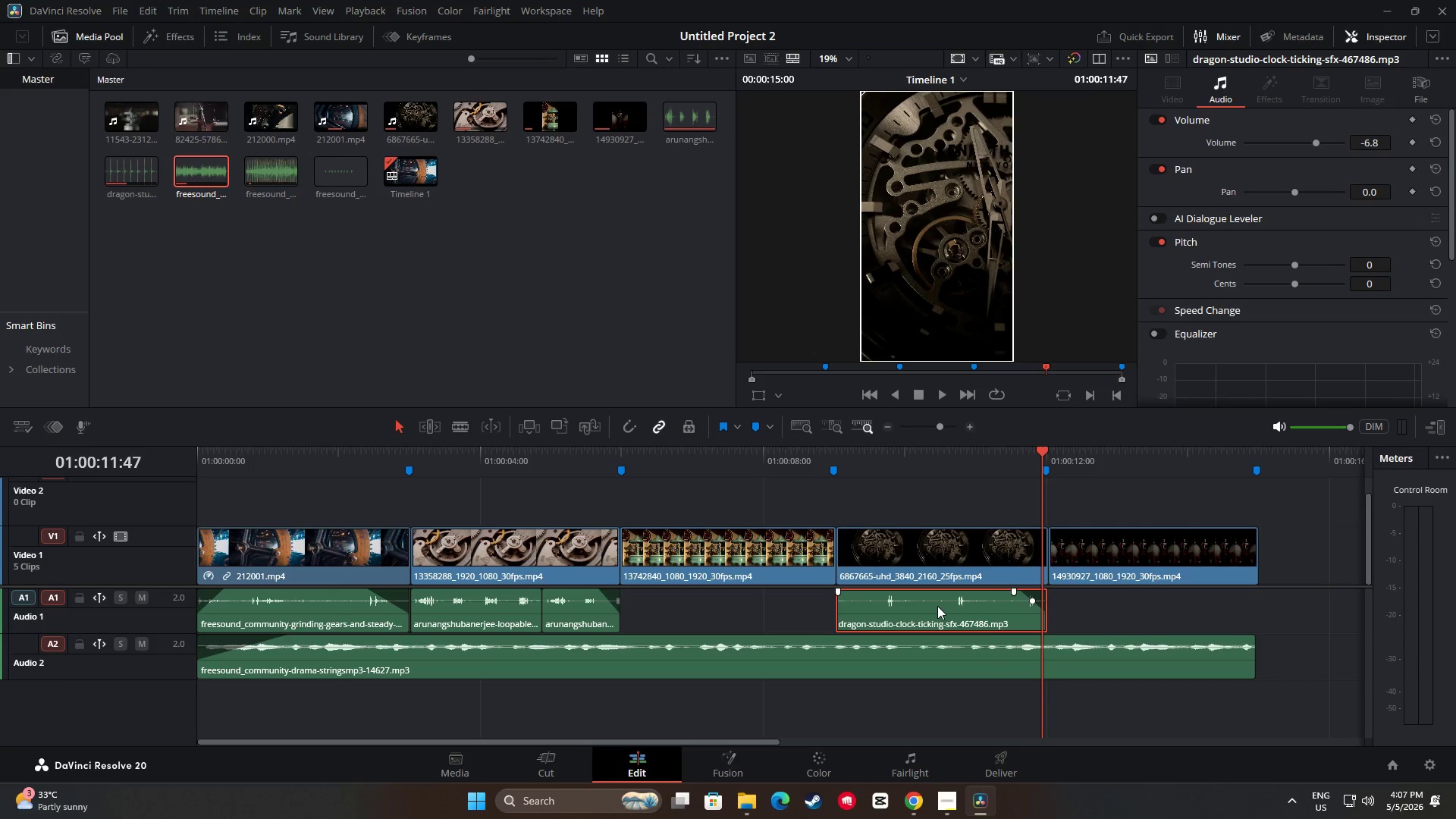 
key(Control+R)
 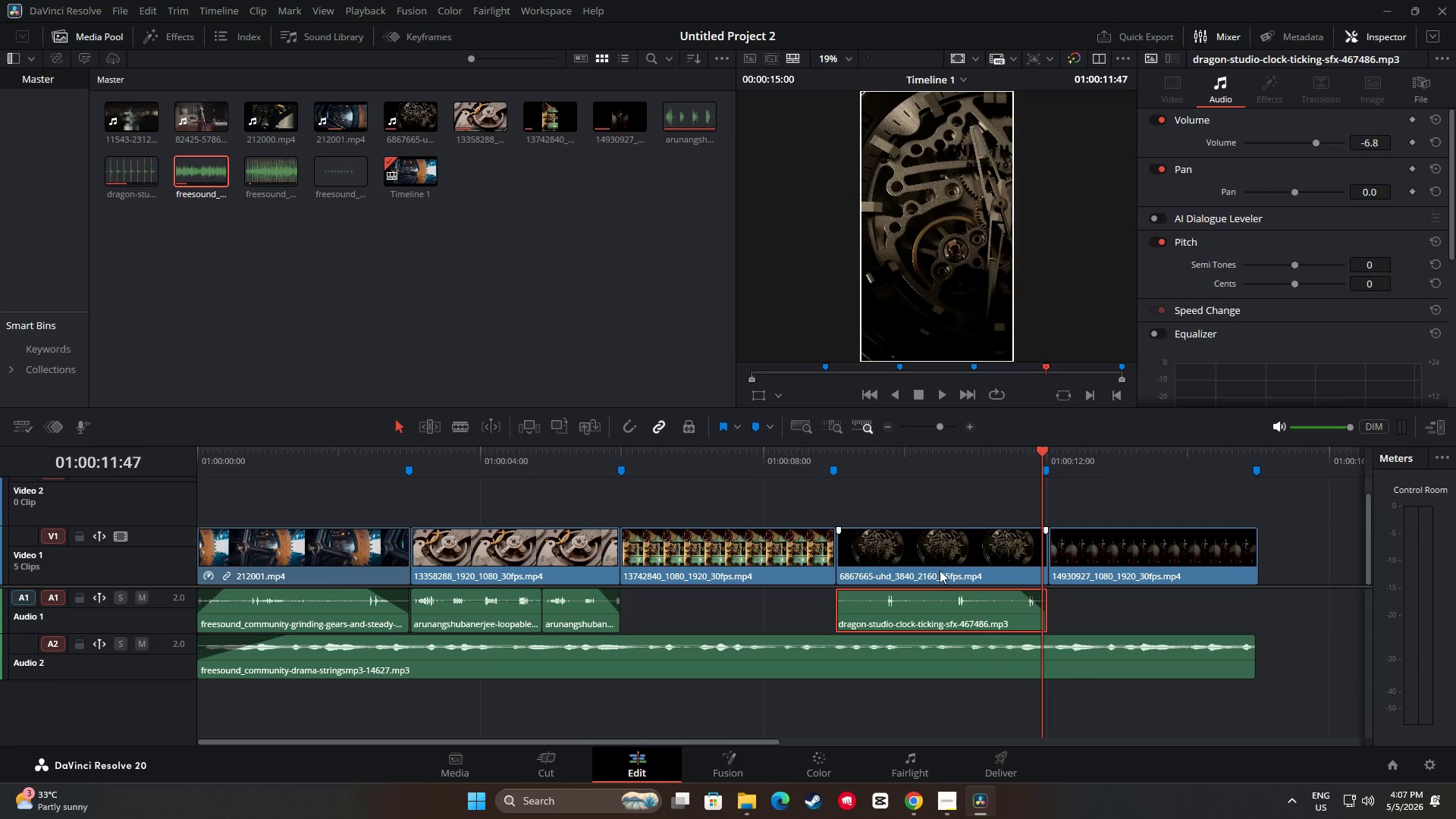 
left_click([939, 562])
 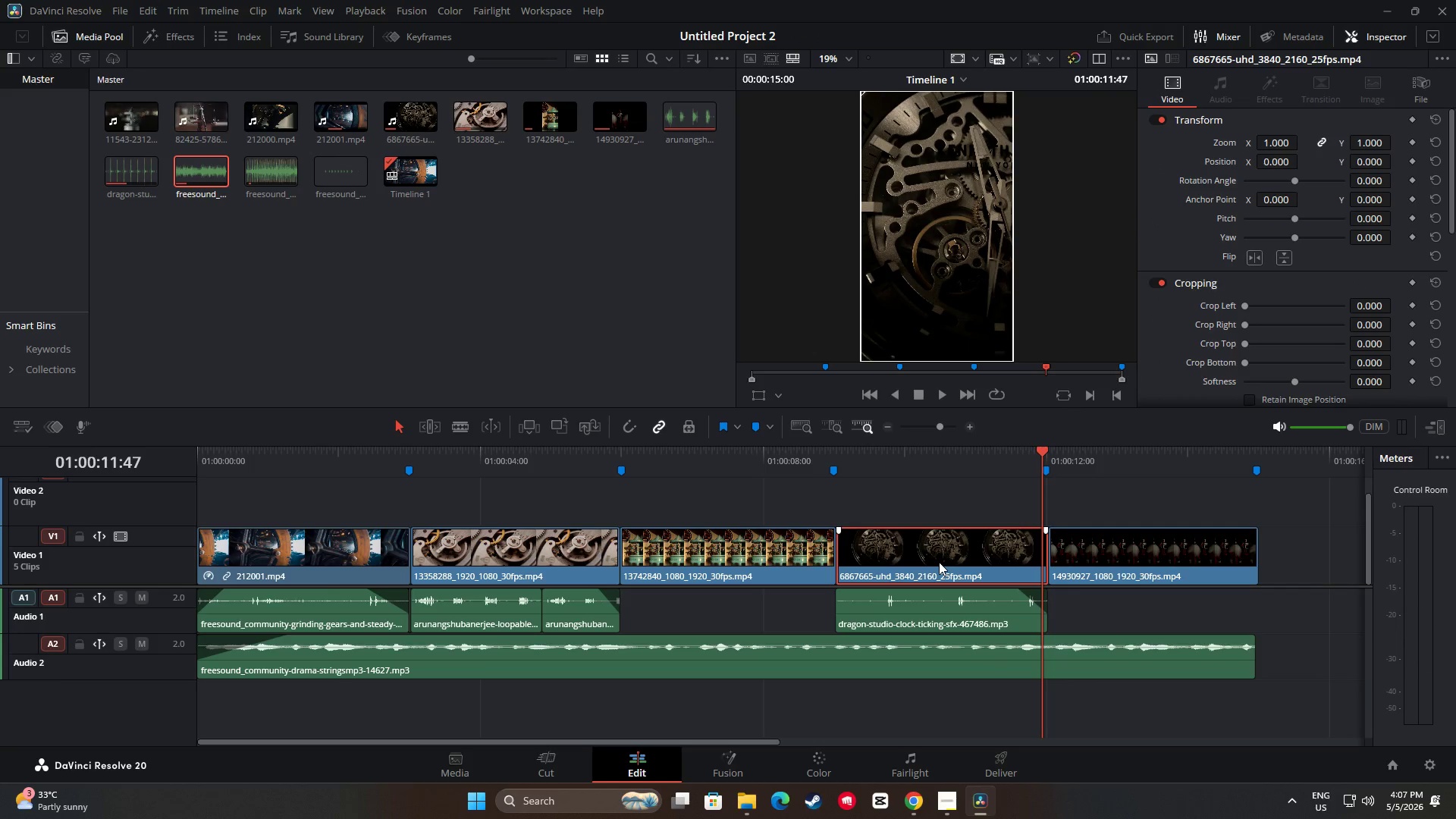 
key(Control+R)
 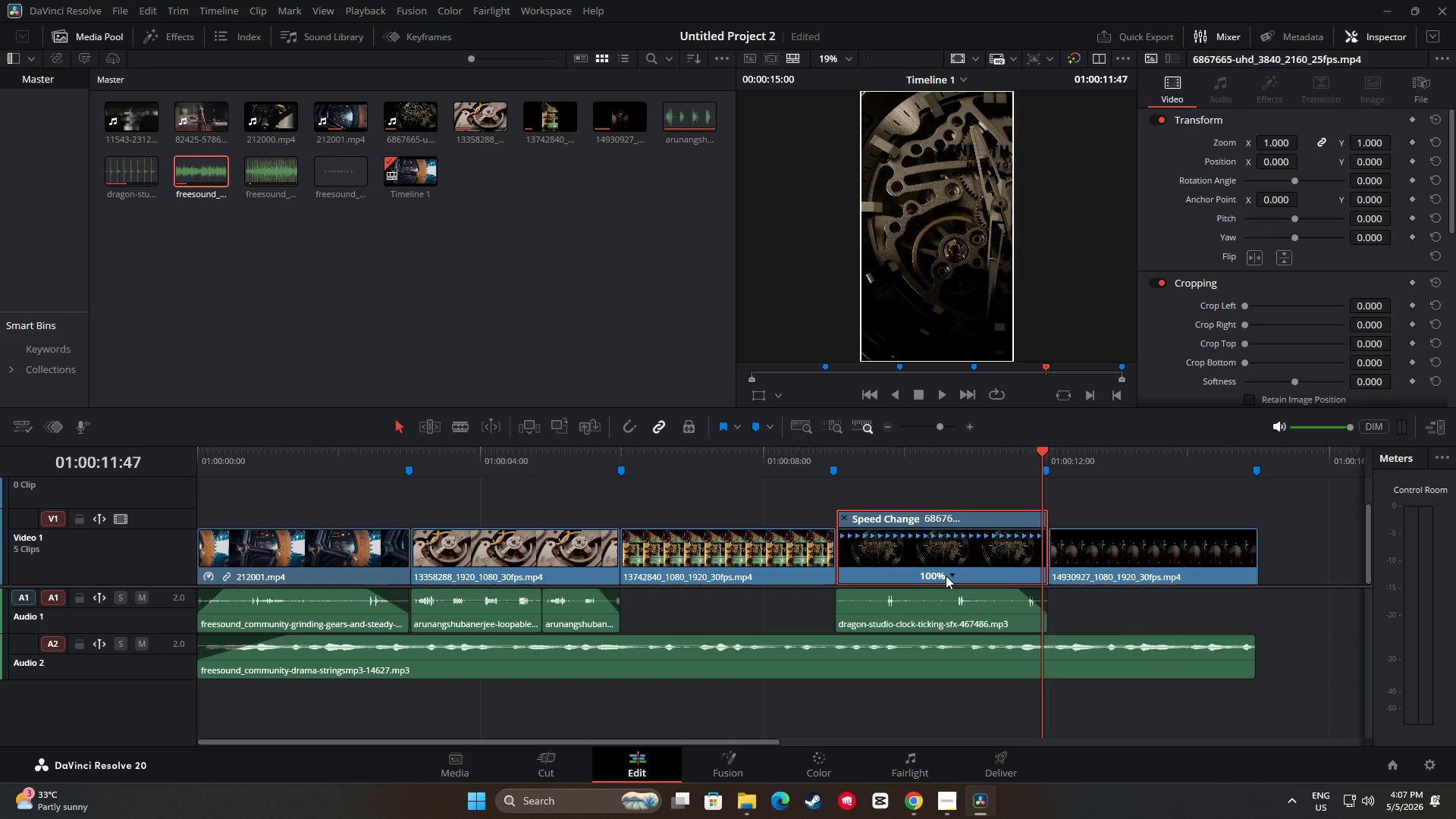 
left_click([951, 573])
 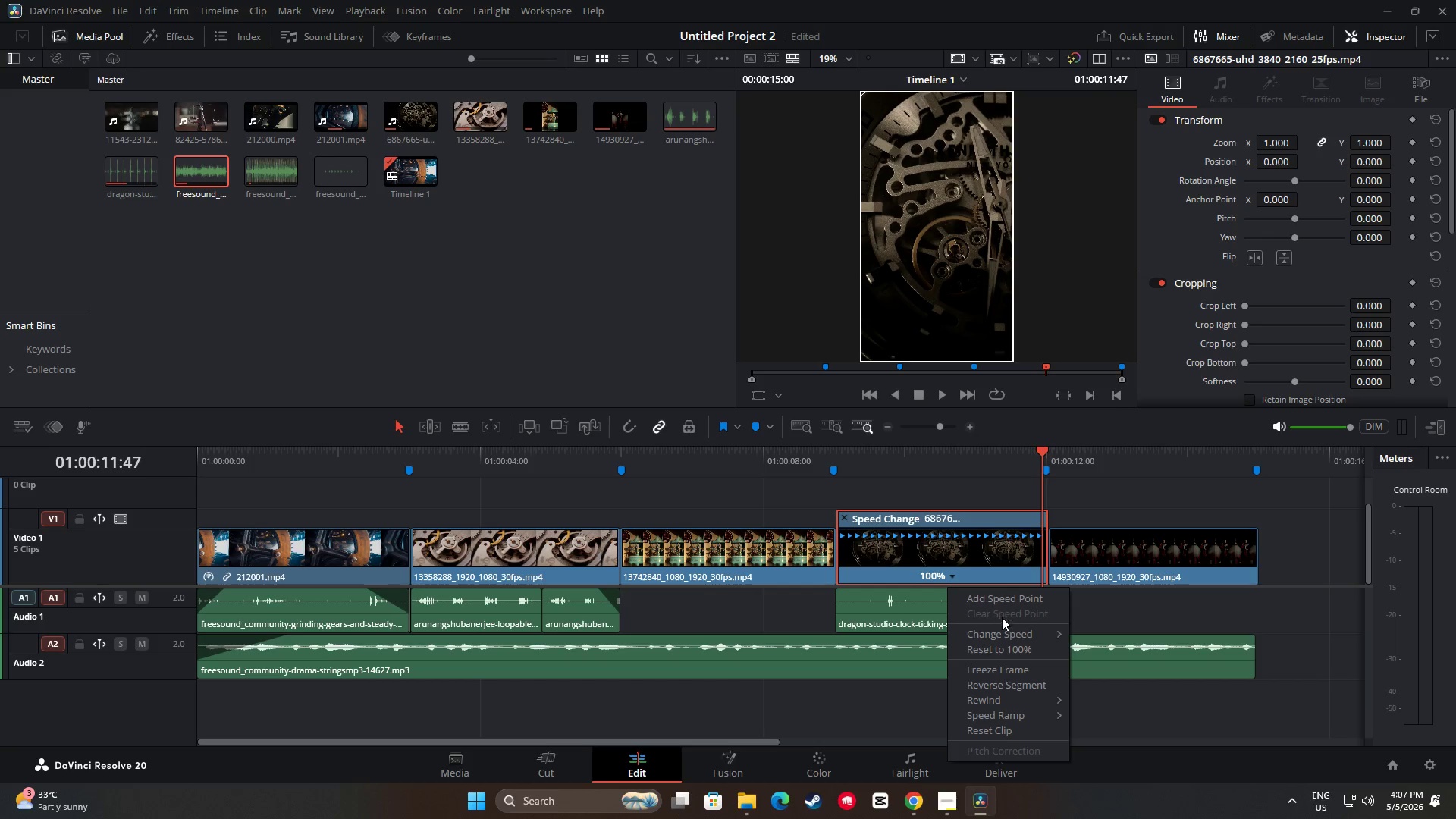 
left_click([1025, 635])
 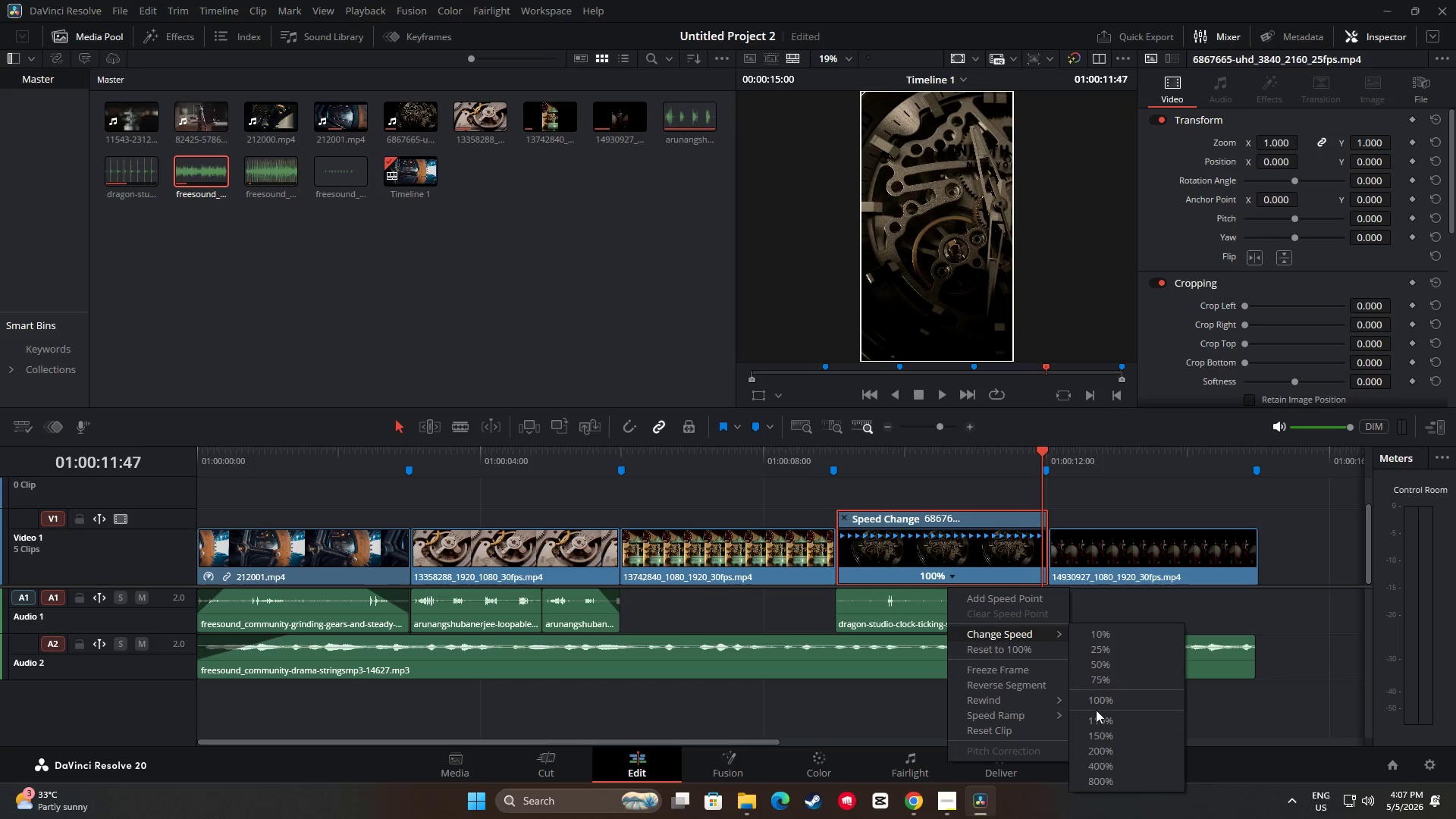 
left_click([1097, 720])
 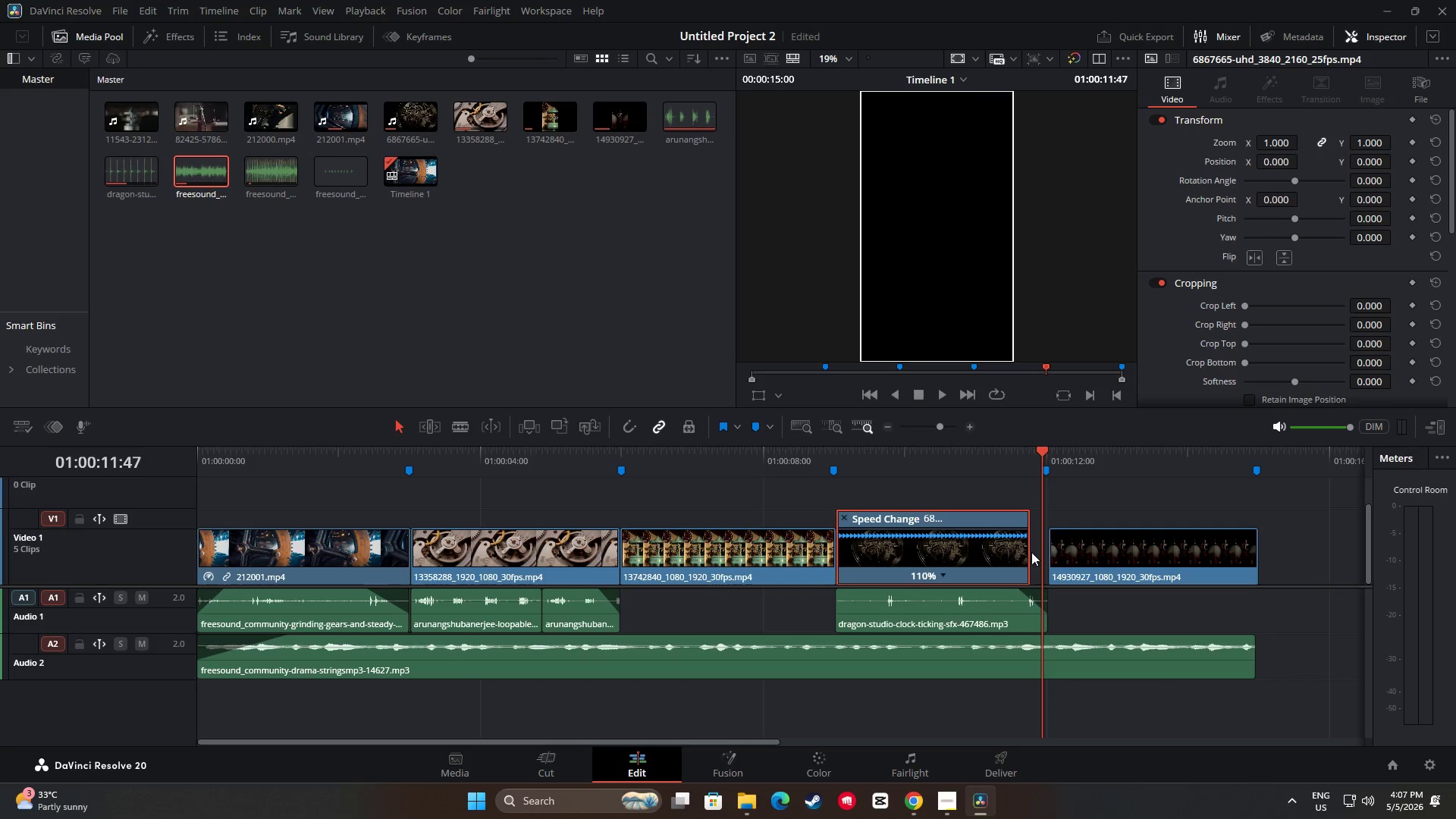 
left_click_drag(start_coordinate=[1024, 551], to_coordinate=[1039, 553])
 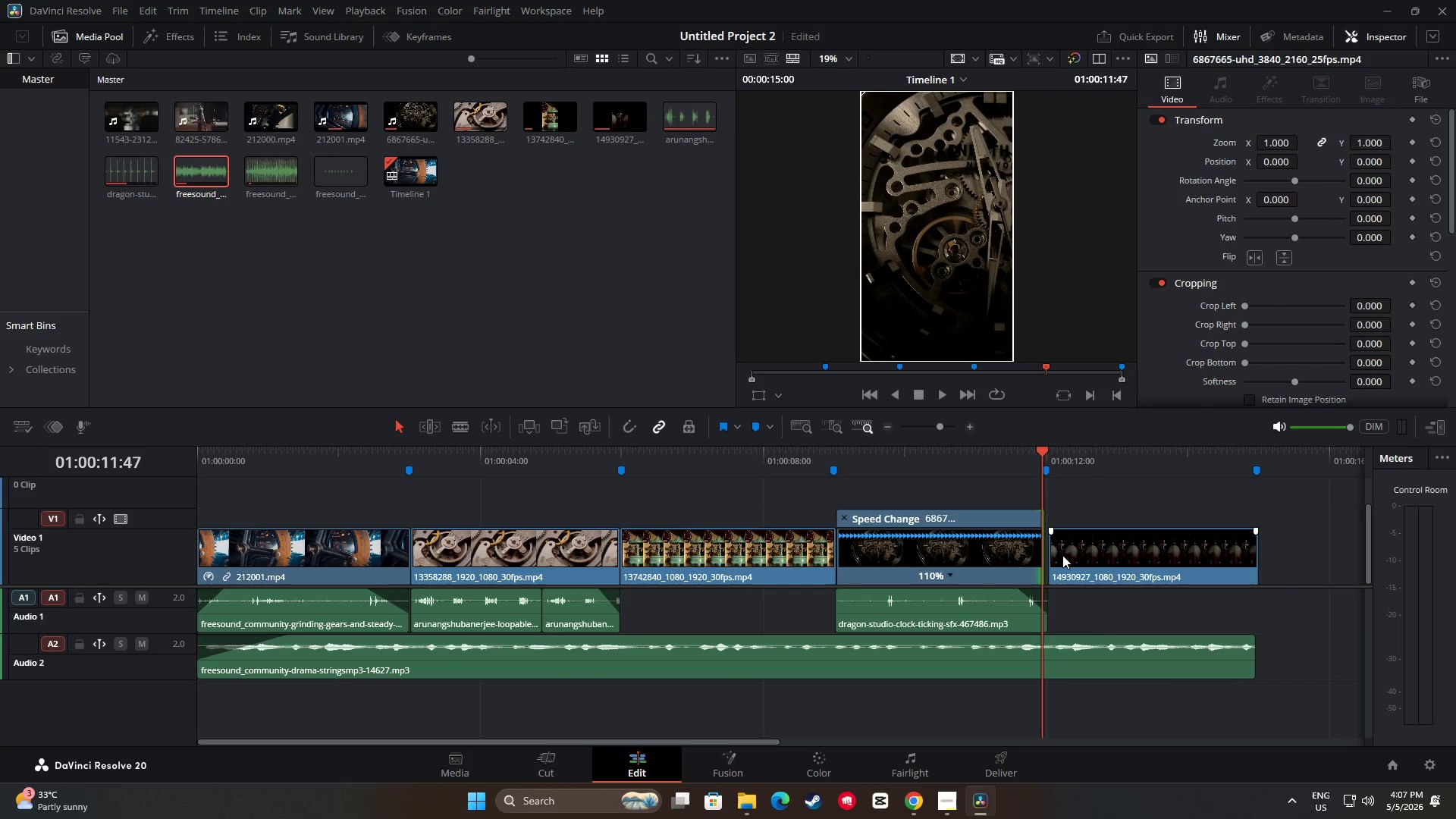 
left_click([1062, 555])
 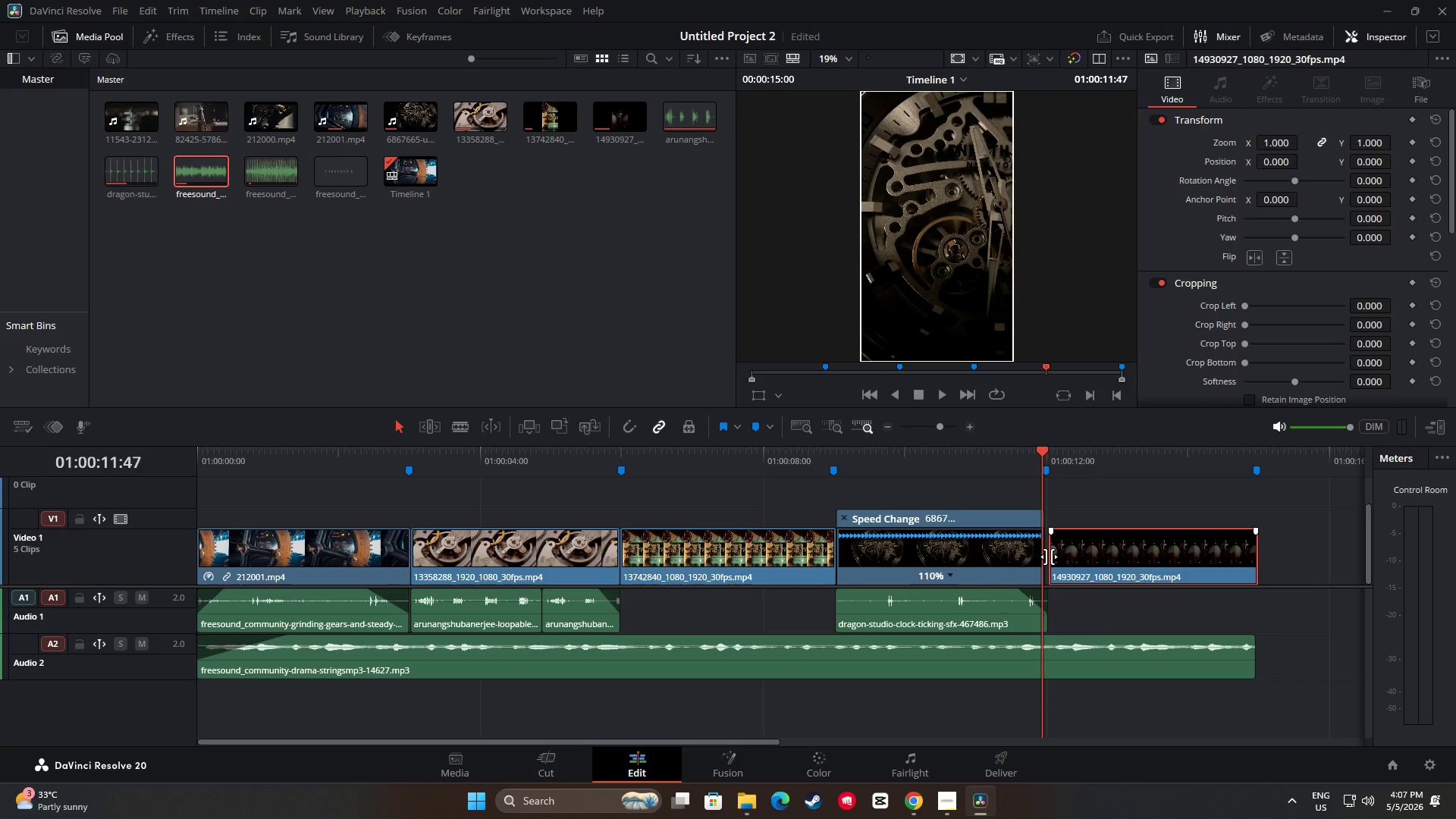 
left_click([1049, 557])
 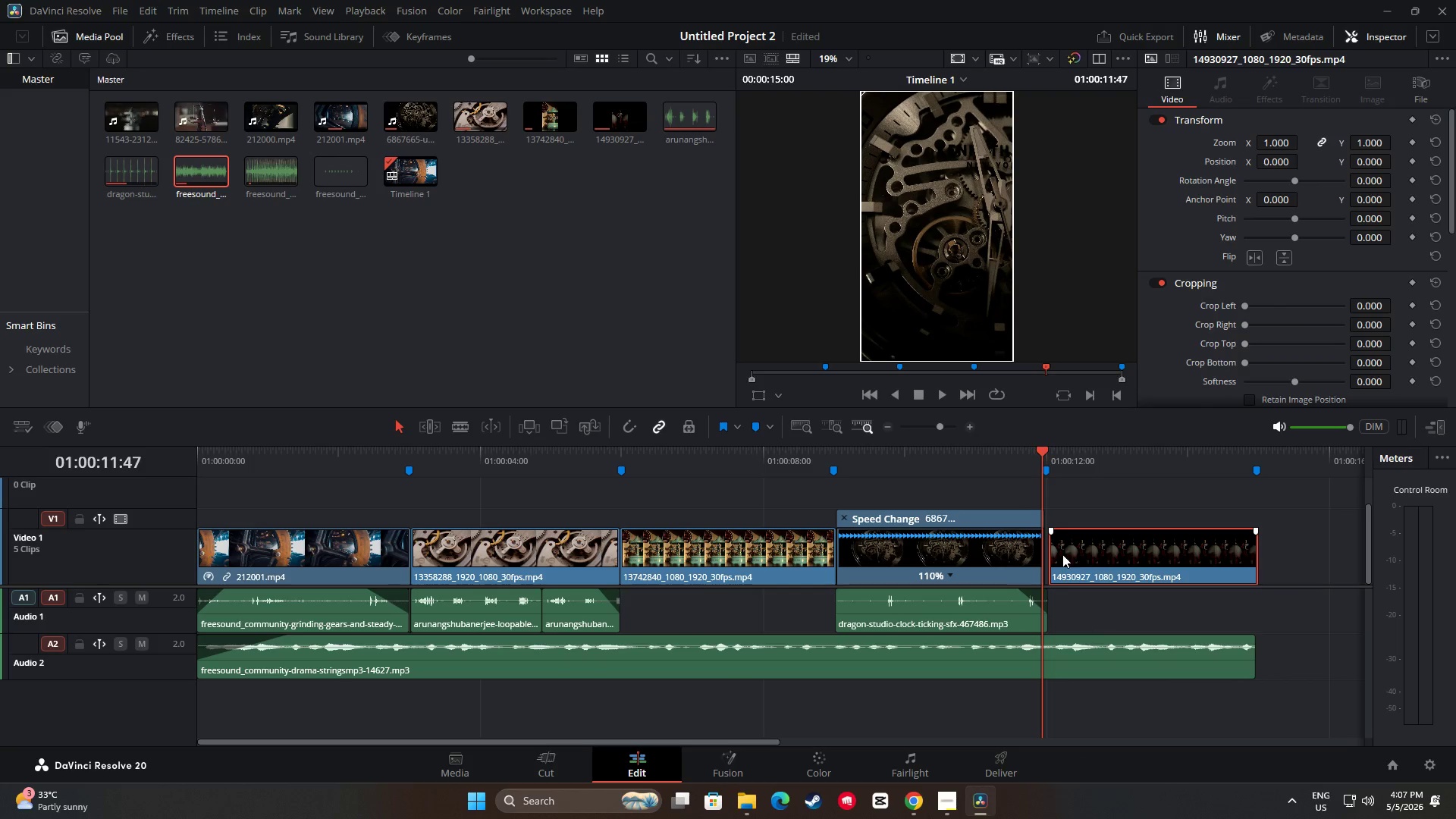 
left_click_drag(start_coordinate=[1094, 551], to_coordinate=[1088, 551])
 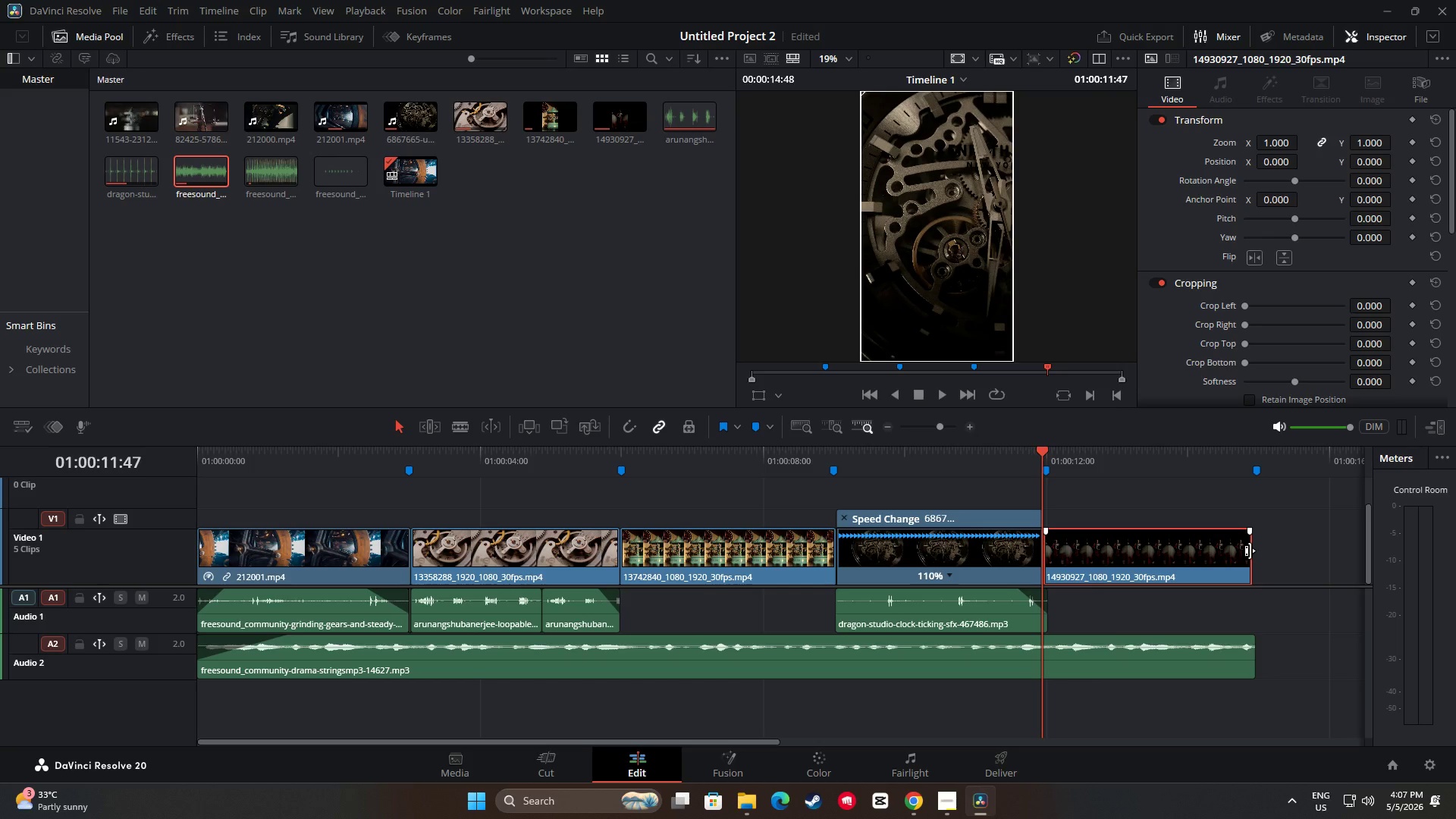 
left_click_drag(start_coordinate=[1250, 551], to_coordinate=[1256, 552])
 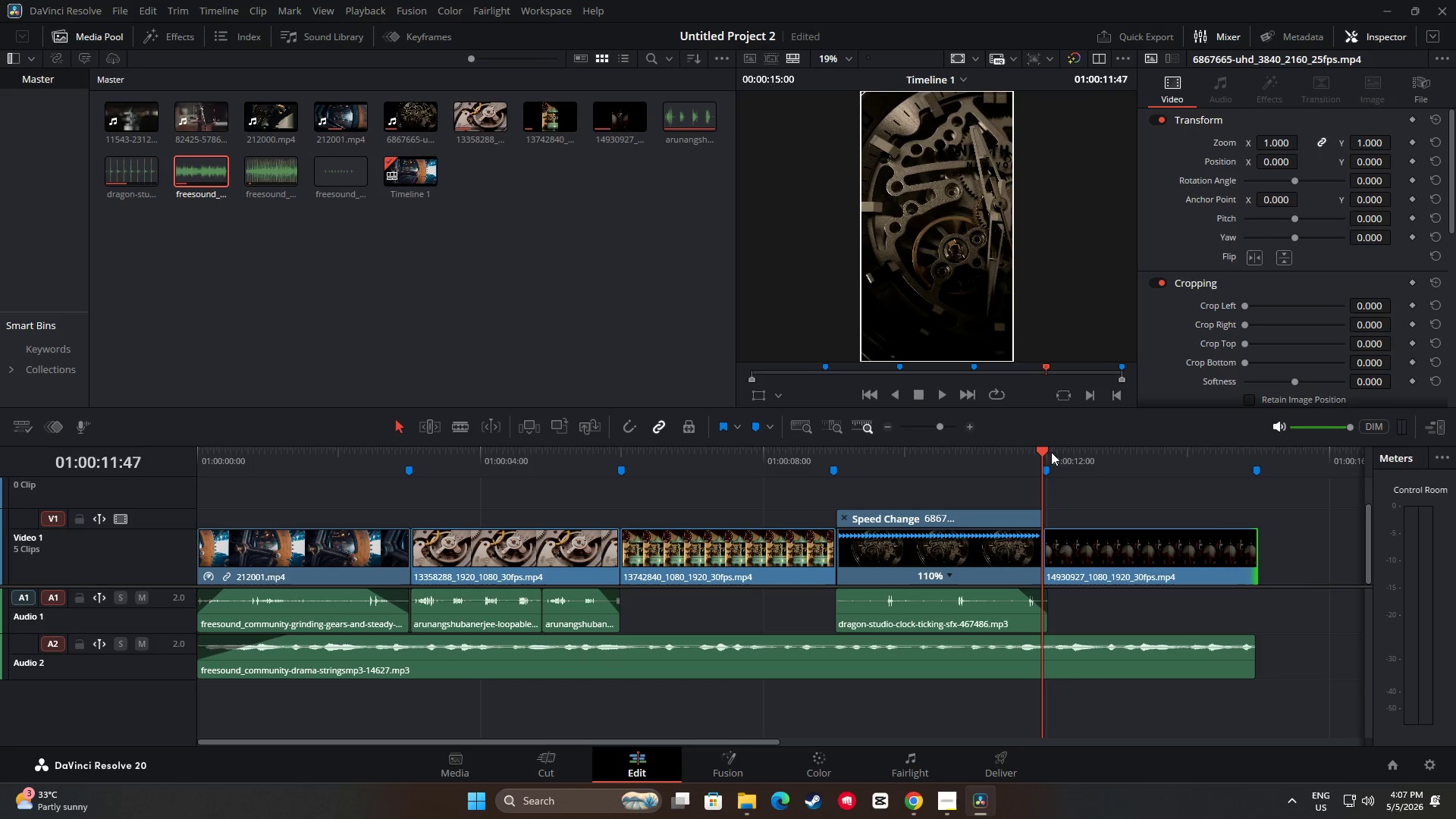 
left_click_drag(start_coordinate=[1042, 450], to_coordinate=[206, 463])
 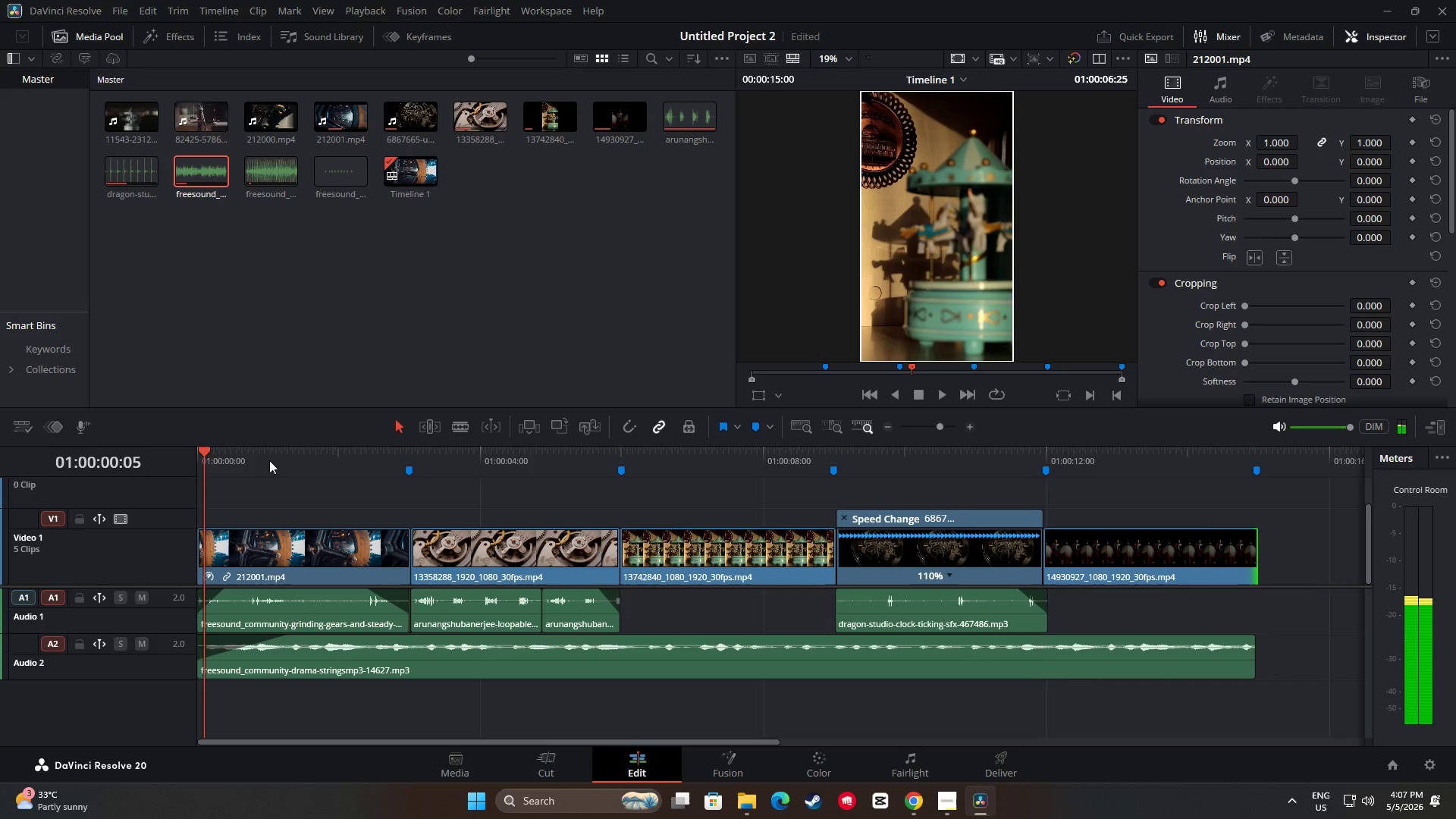 
key(Space)
 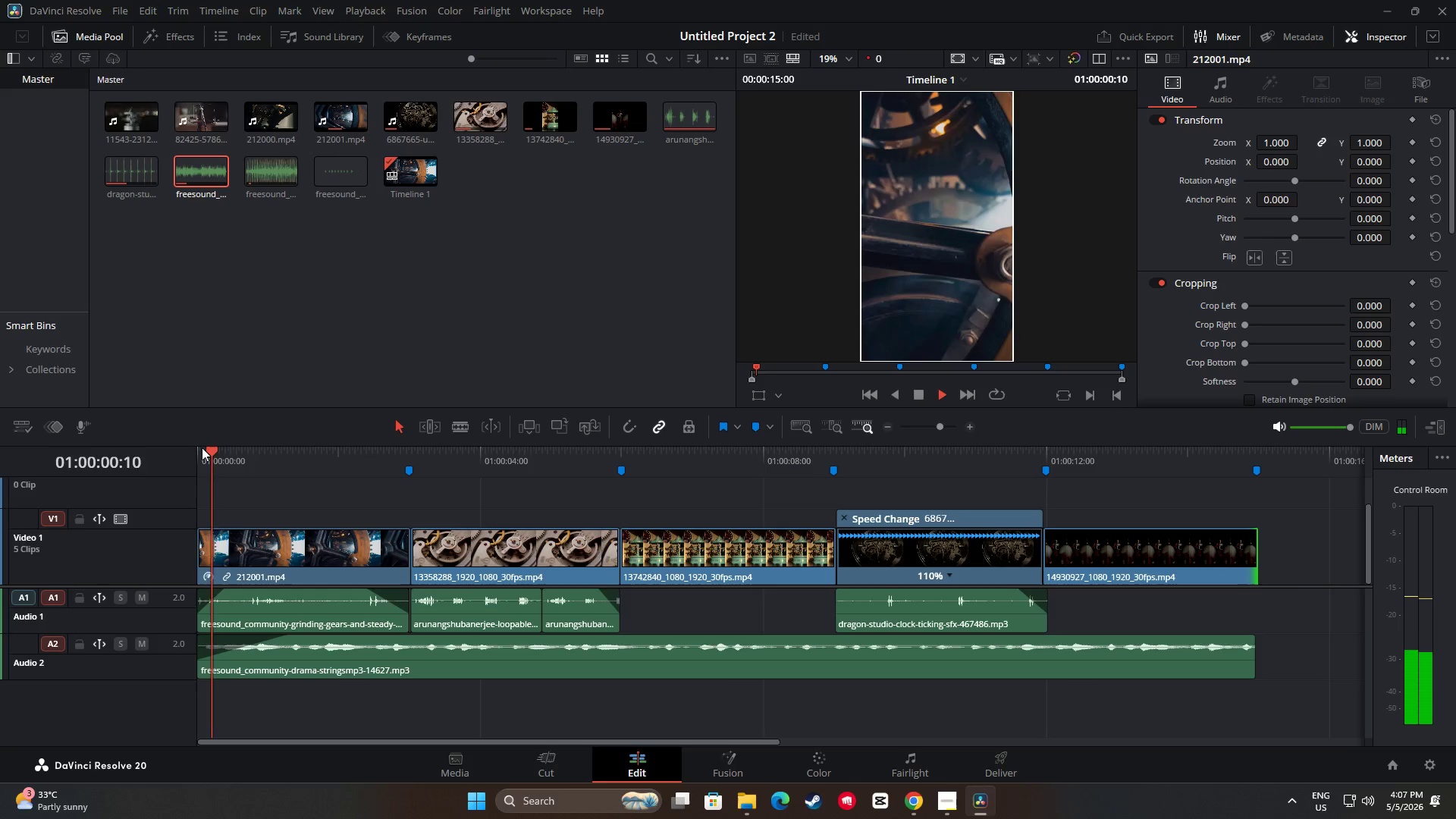 
key(Space)
 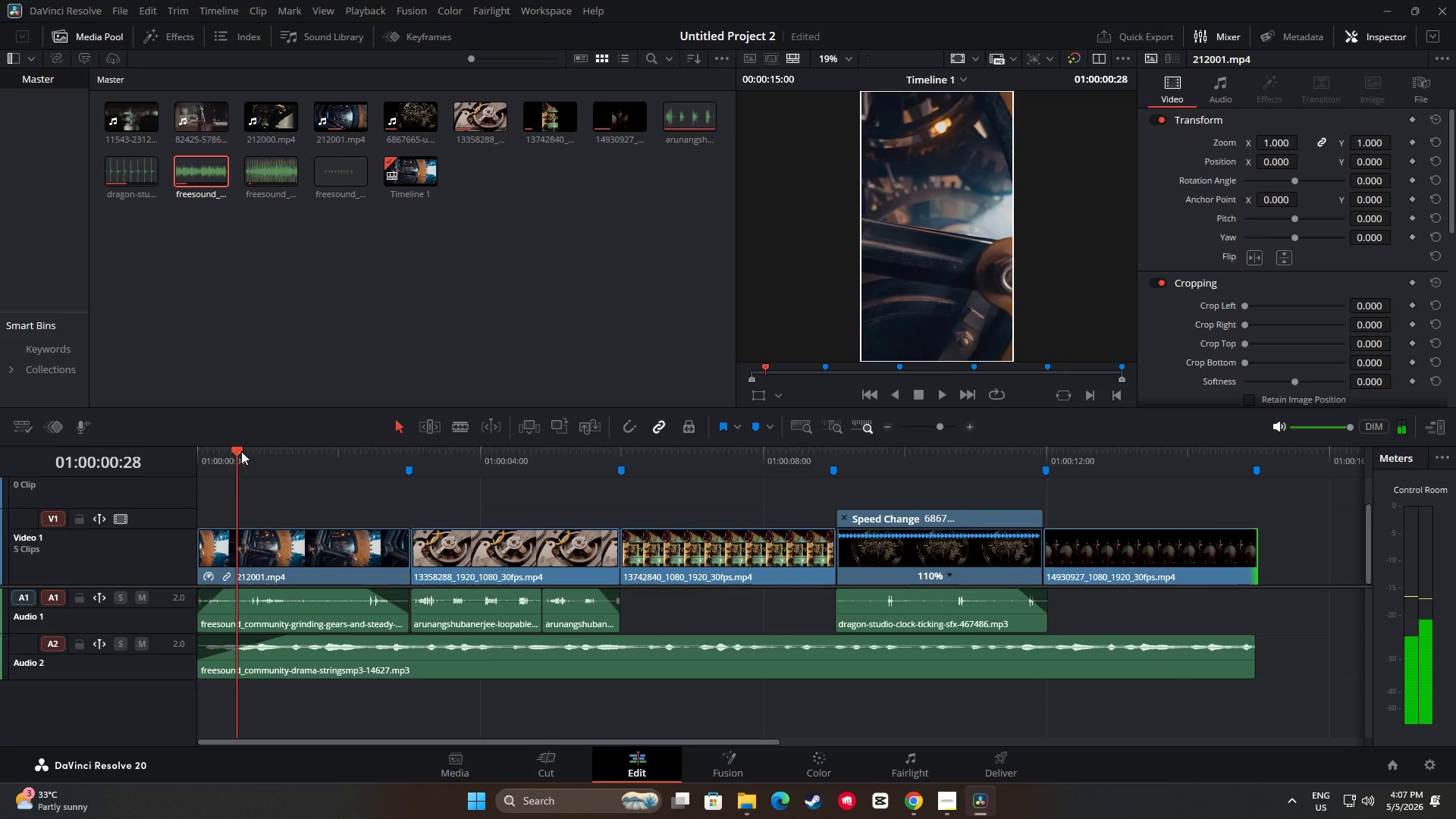 
left_click_drag(start_coordinate=[242, 451], to_coordinate=[758, 483])
 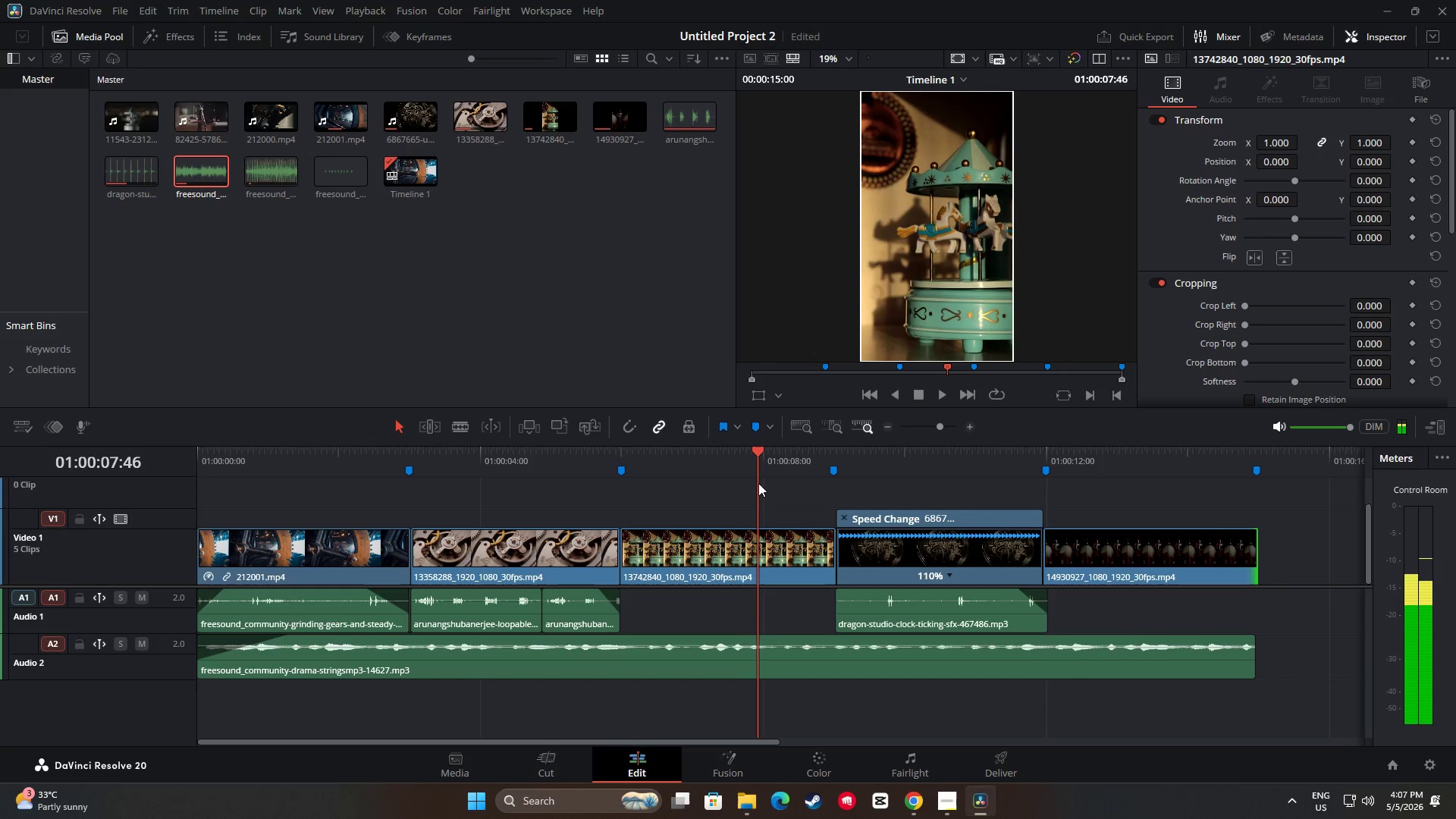 
key(Space)
 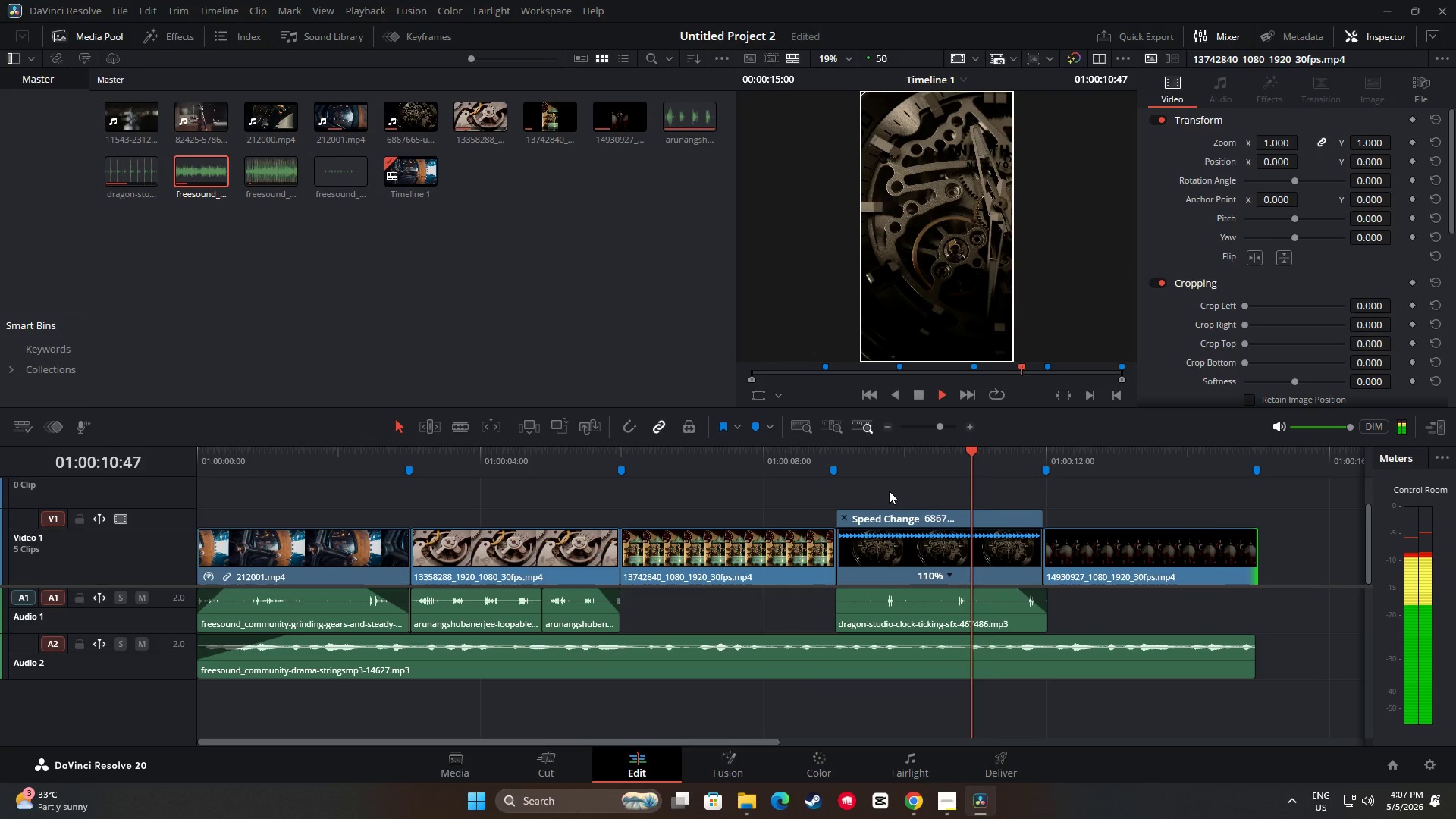 
key(Space)
 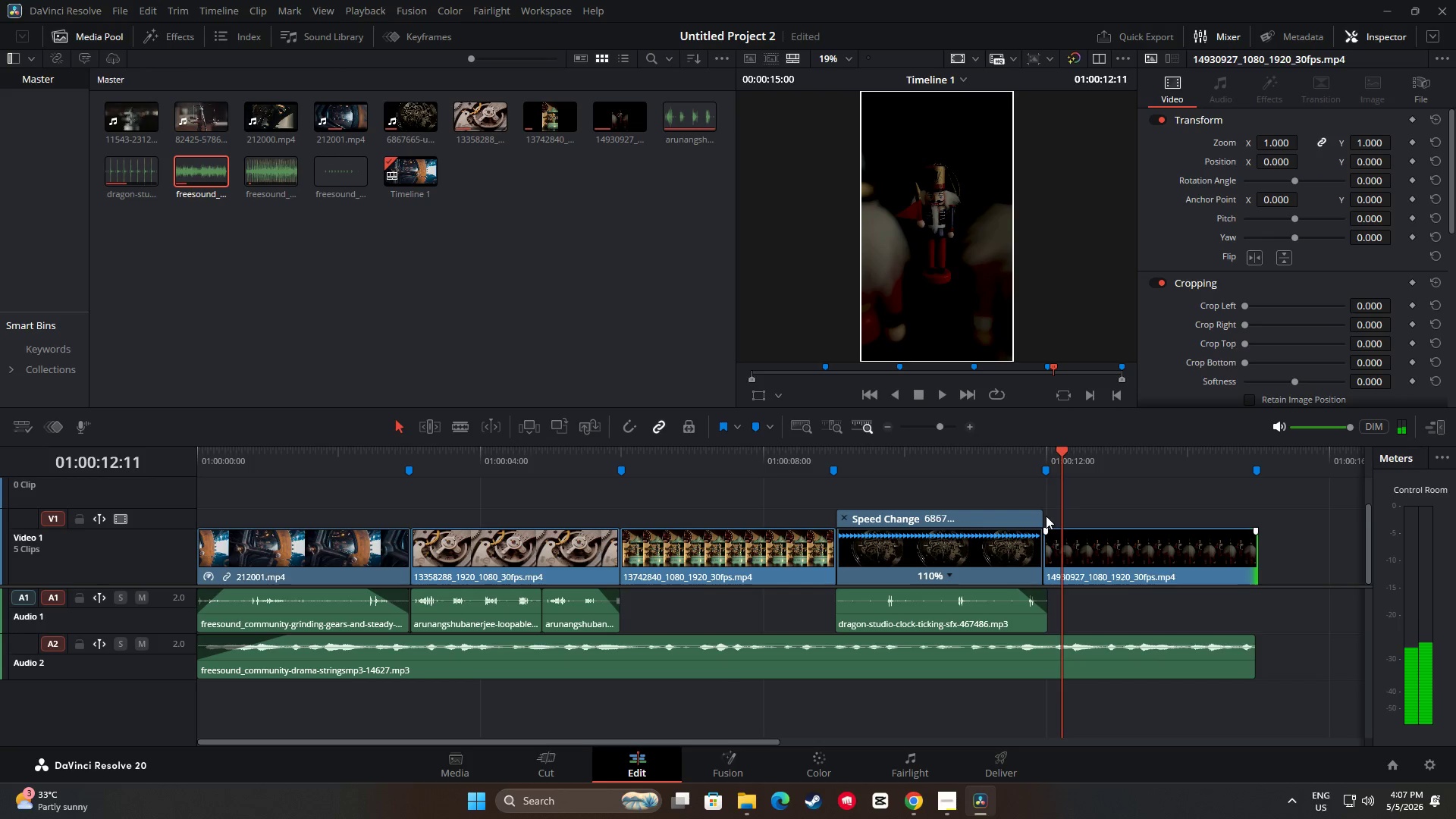 
left_click_drag(start_coordinate=[1057, 450], to_coordinate=[815, 462])
 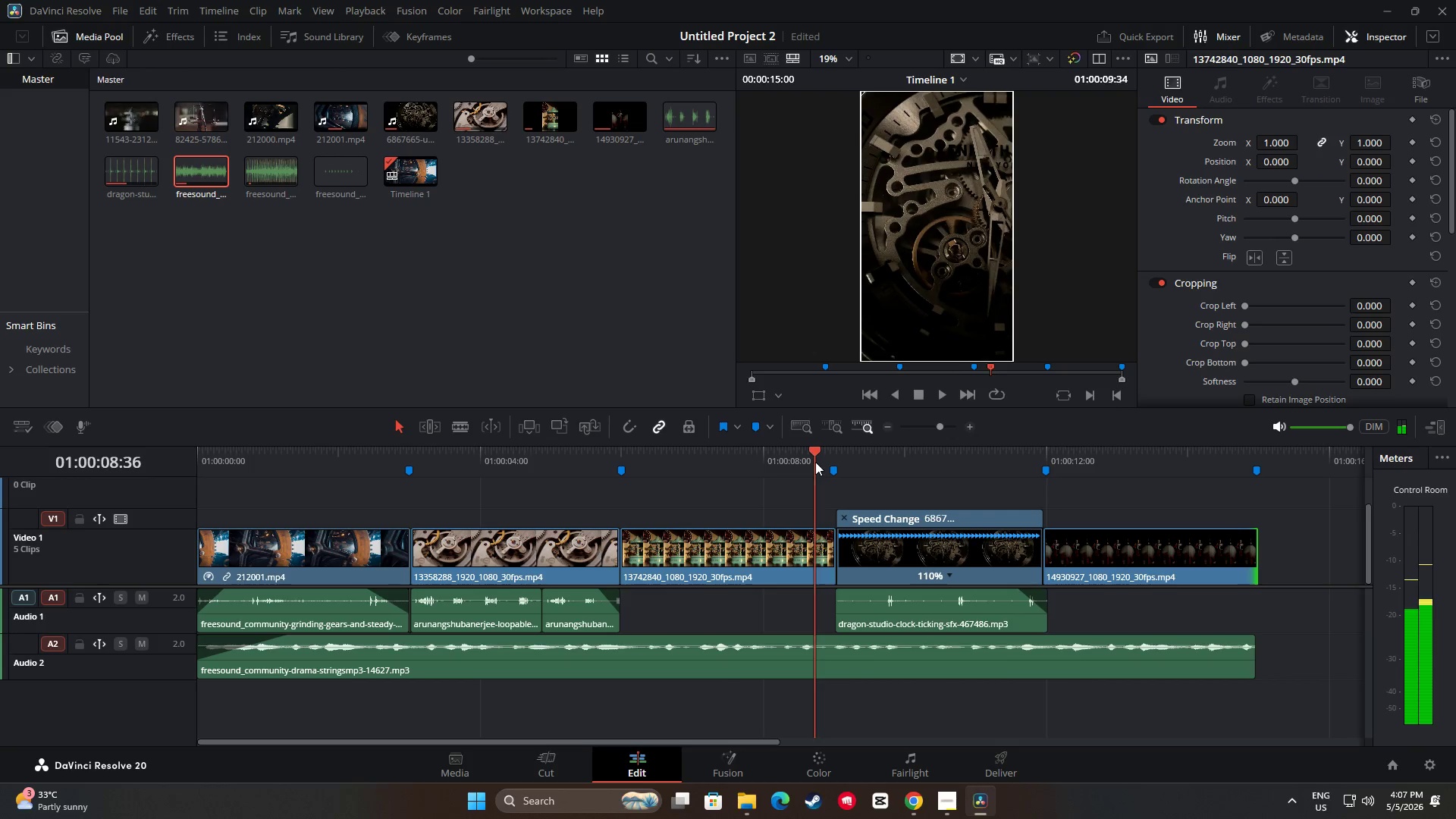 
key(Space)
 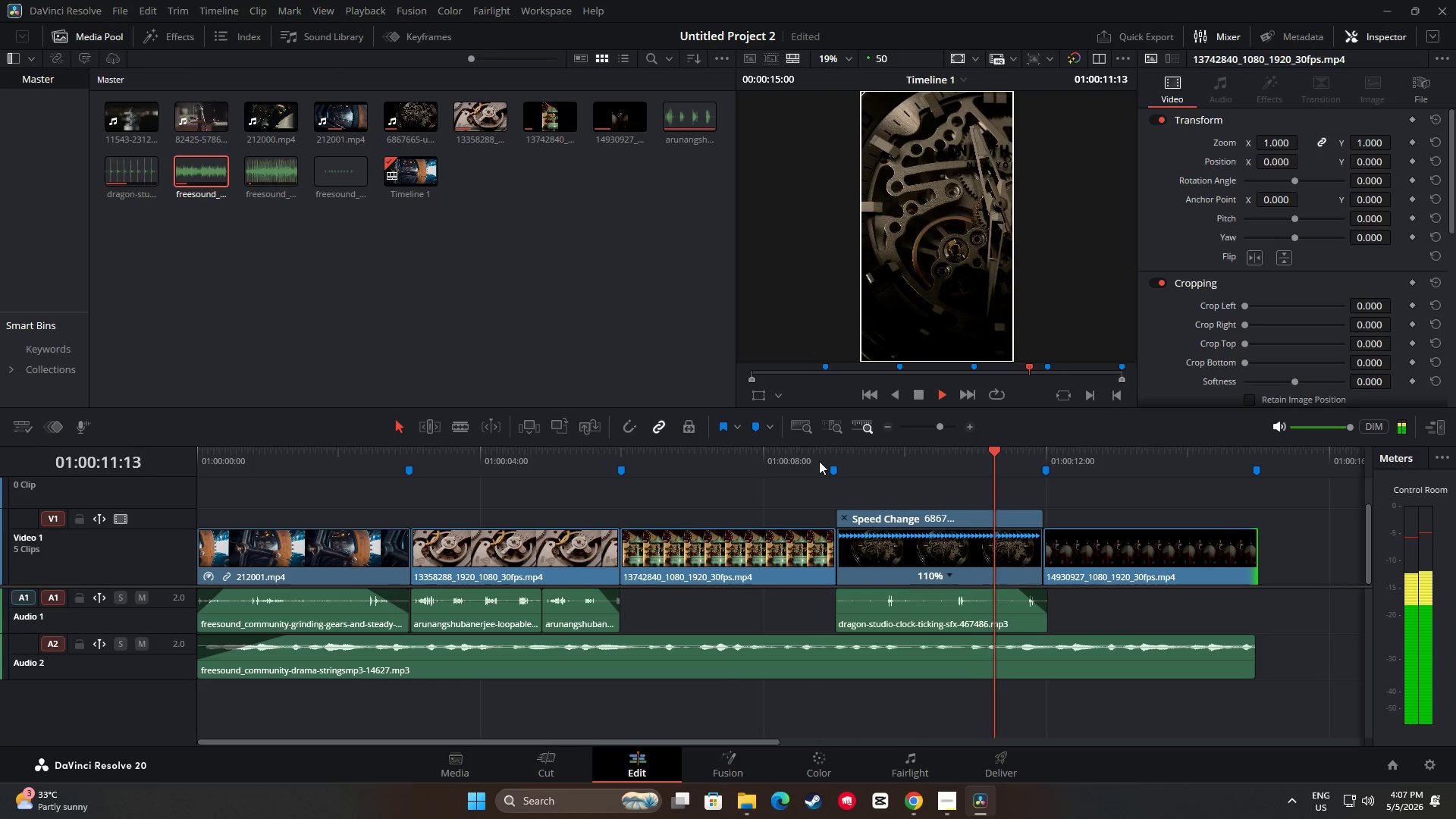 
key(Space)
 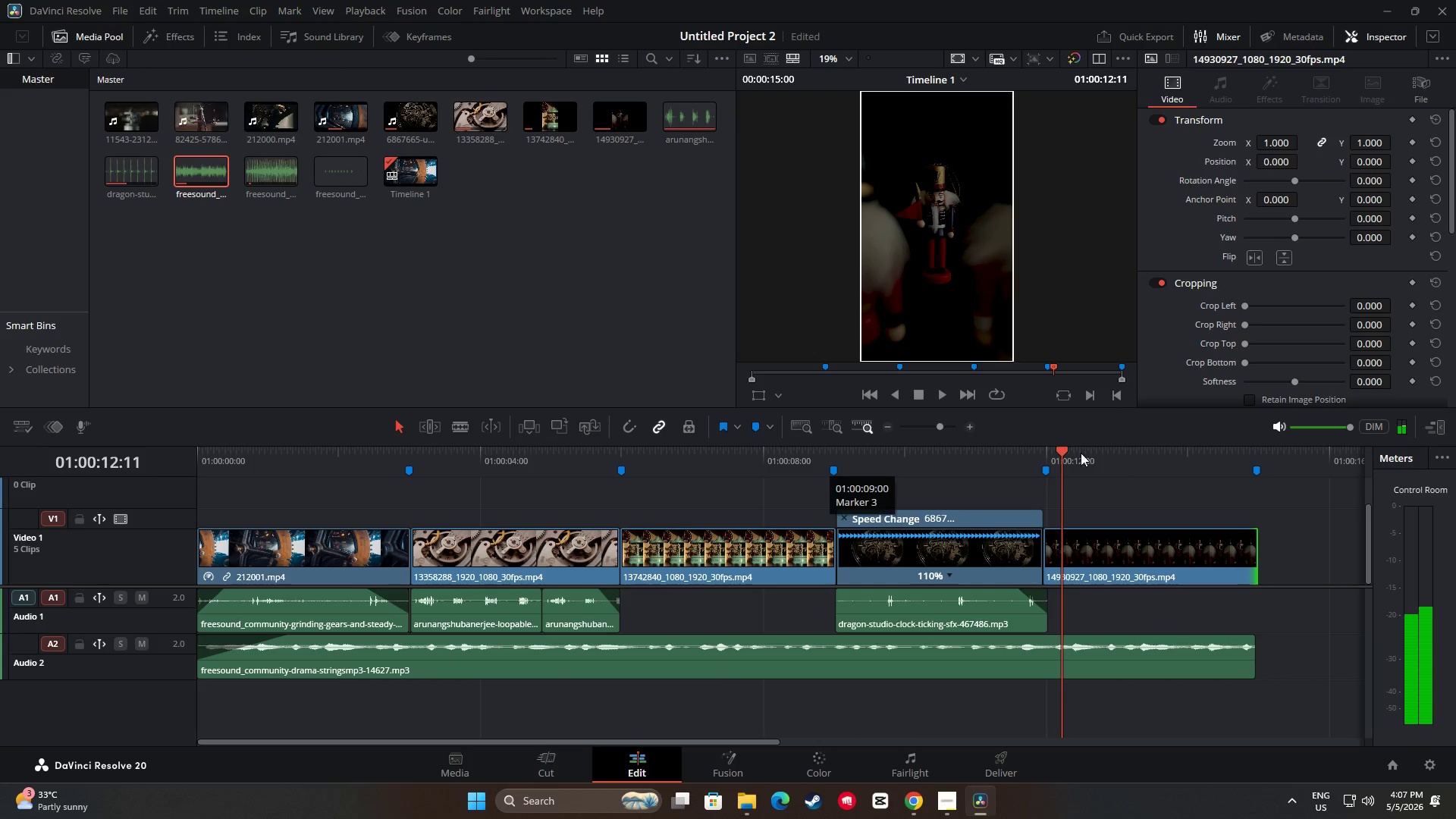 
left_click_drag(start_coordinate=[1060, 451], to_coordinate=[806, 466])
 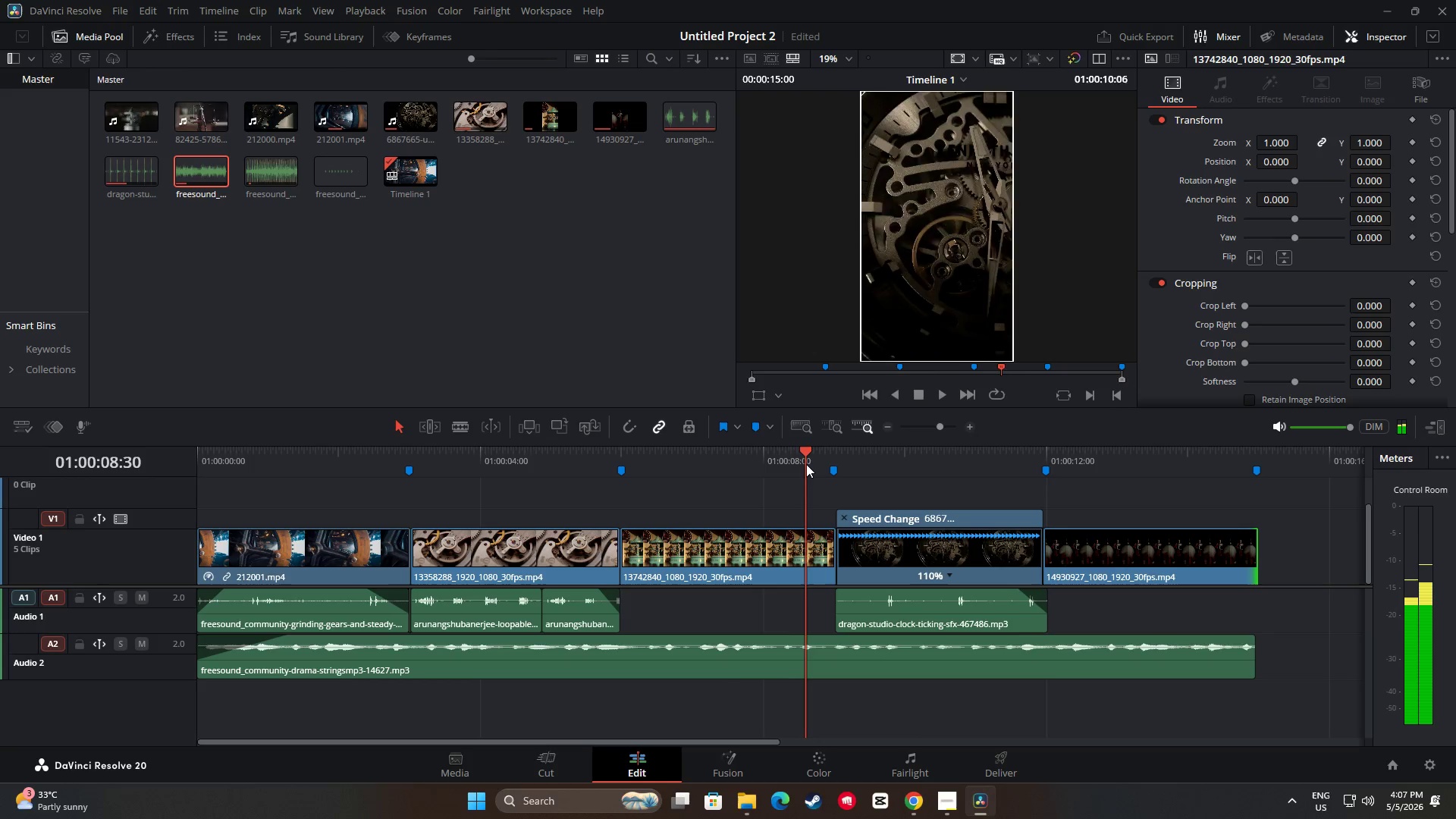 
key(Space)
 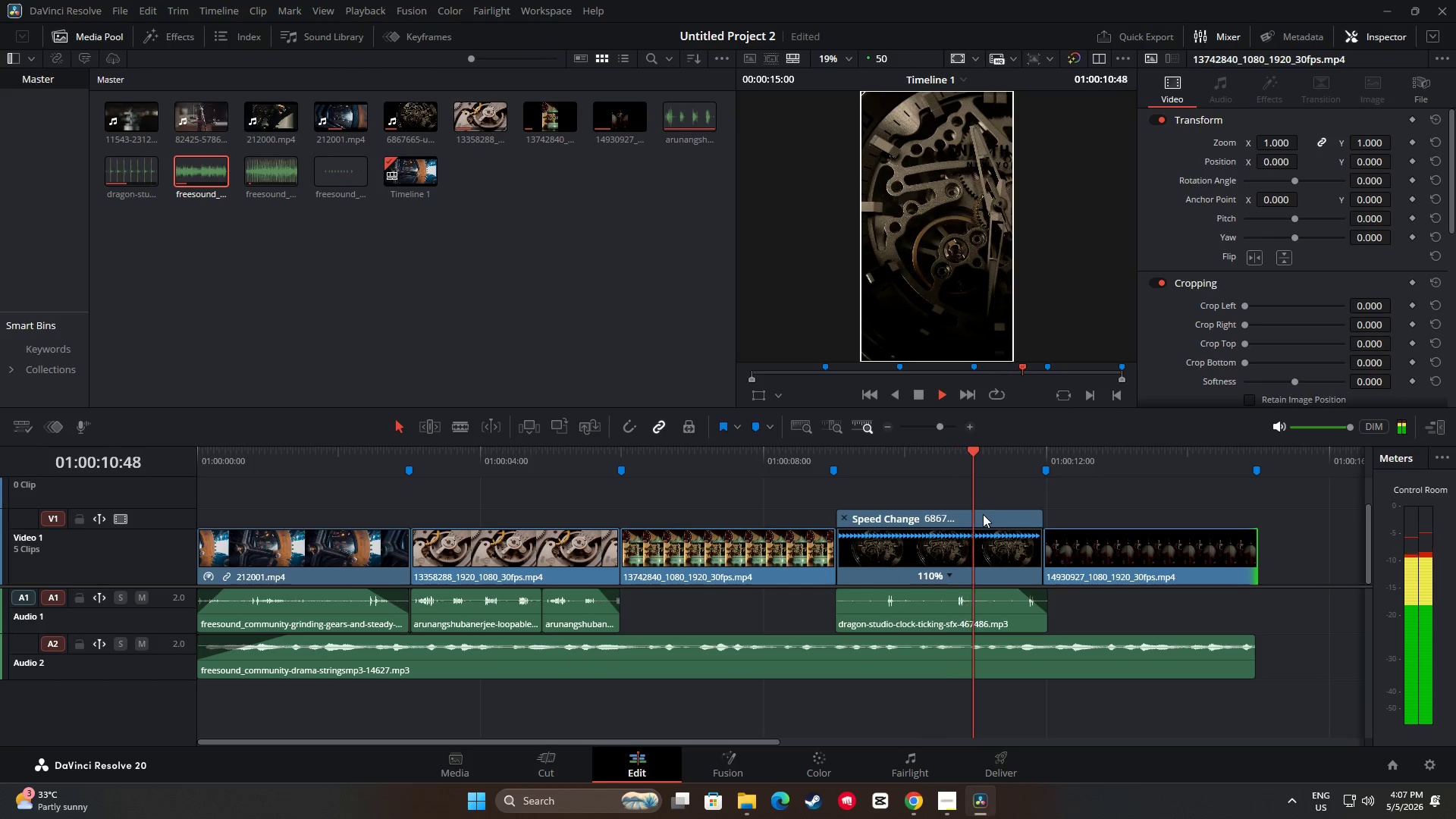 
key(Space)
 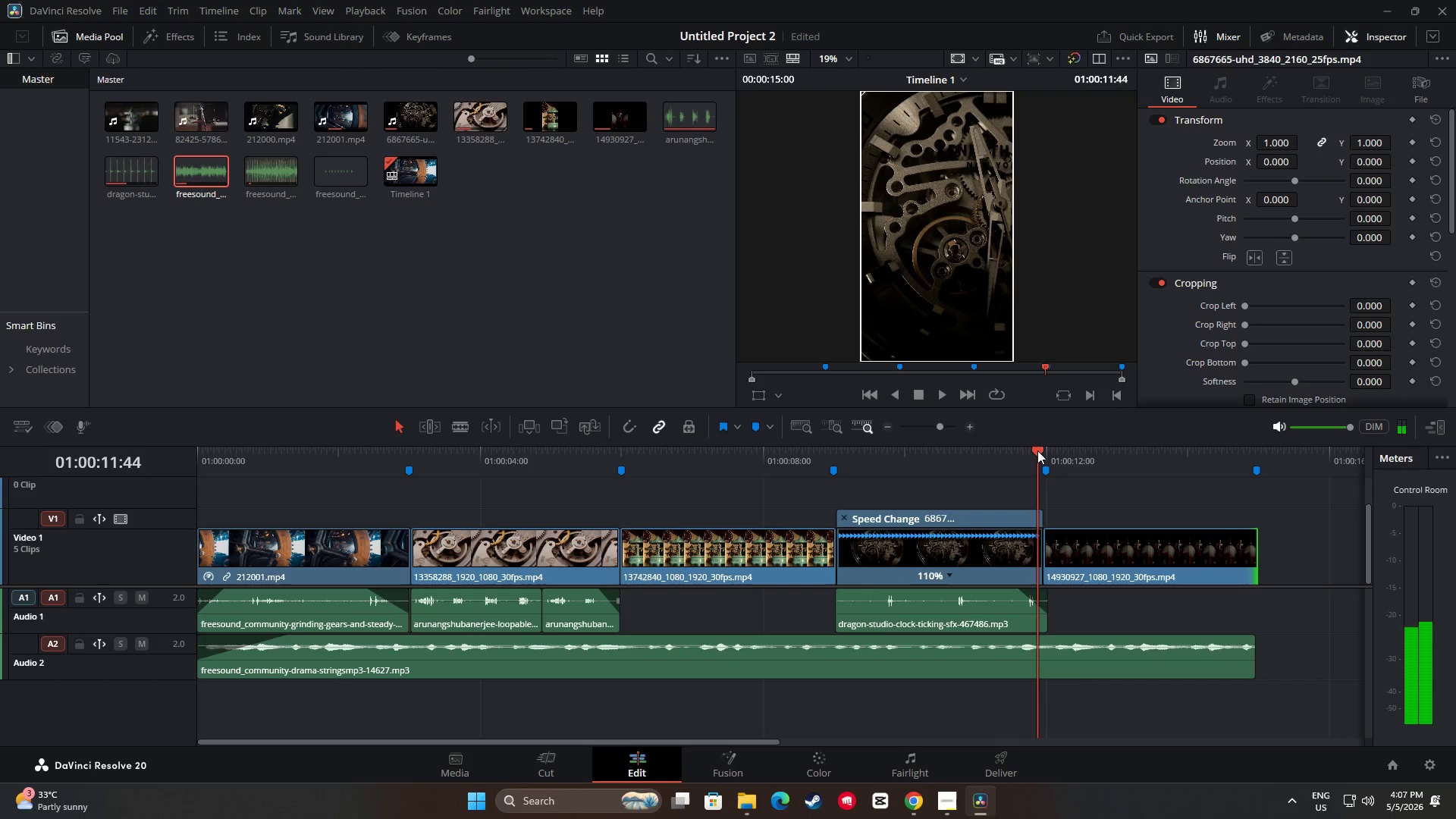 
left_click_drag(start_coordinate=[1037, 450], to_coordinate=[1003, 454])
 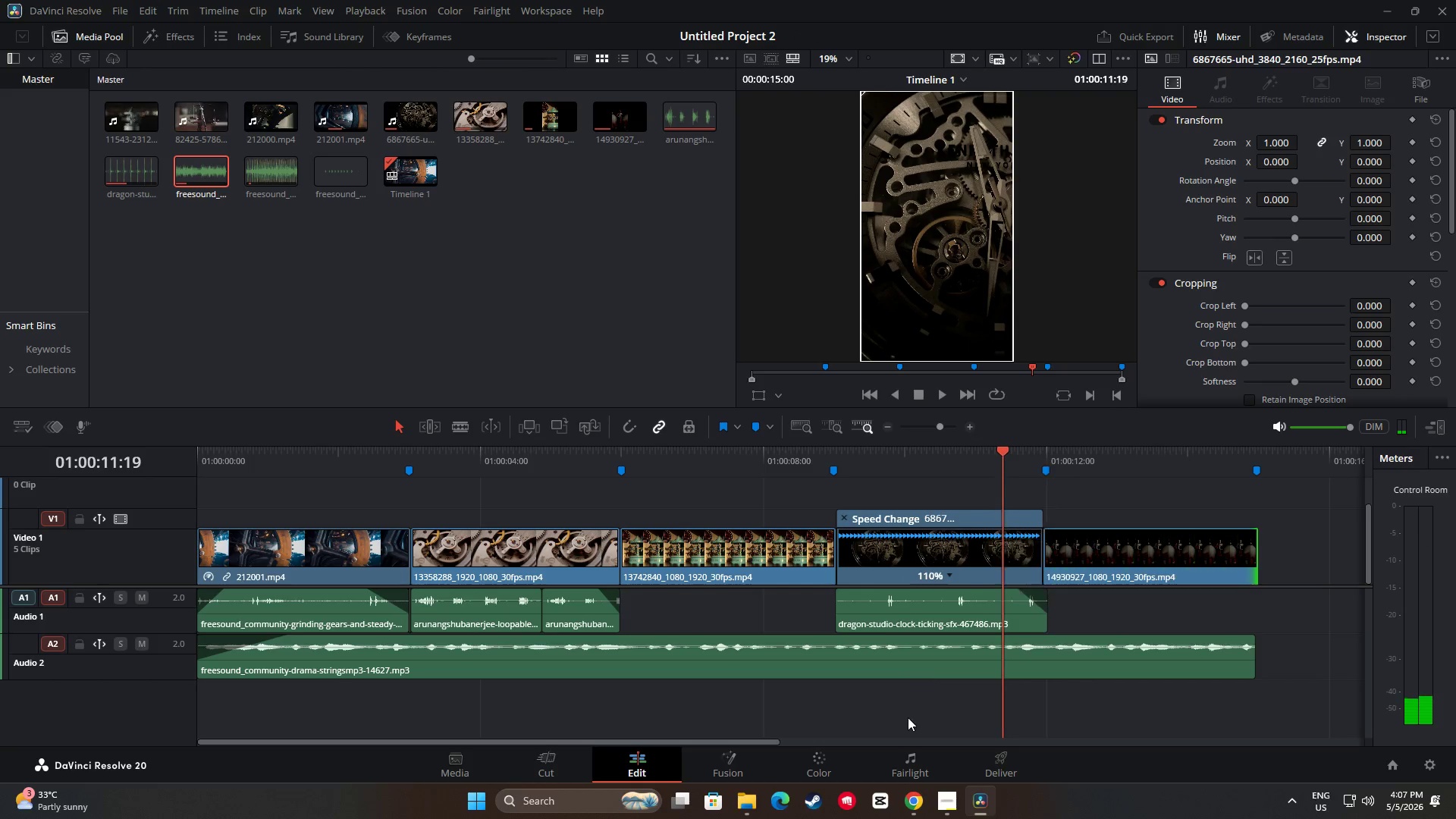 
right_click([1003, 454])
 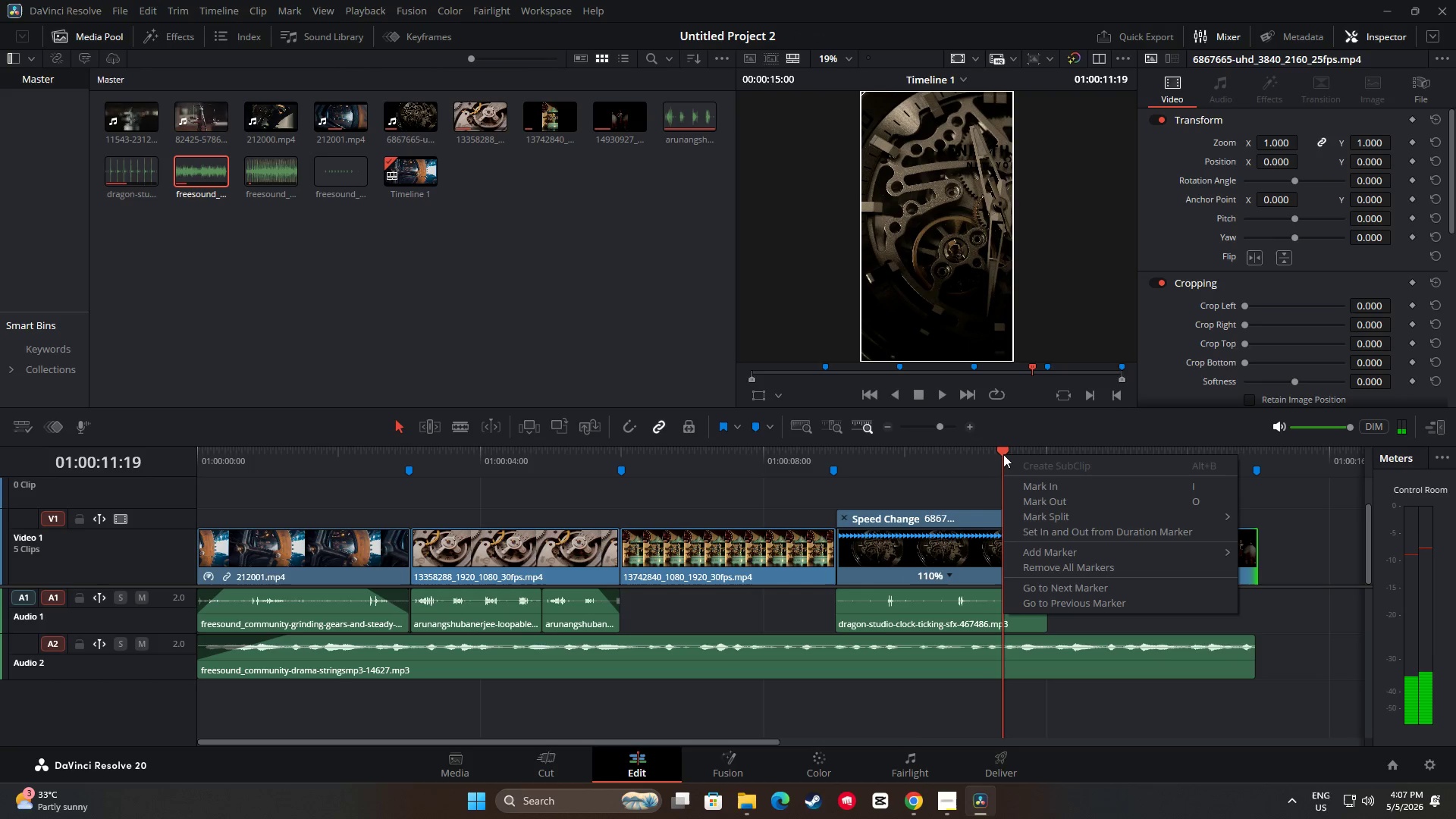 
left_click([1003, 454])
 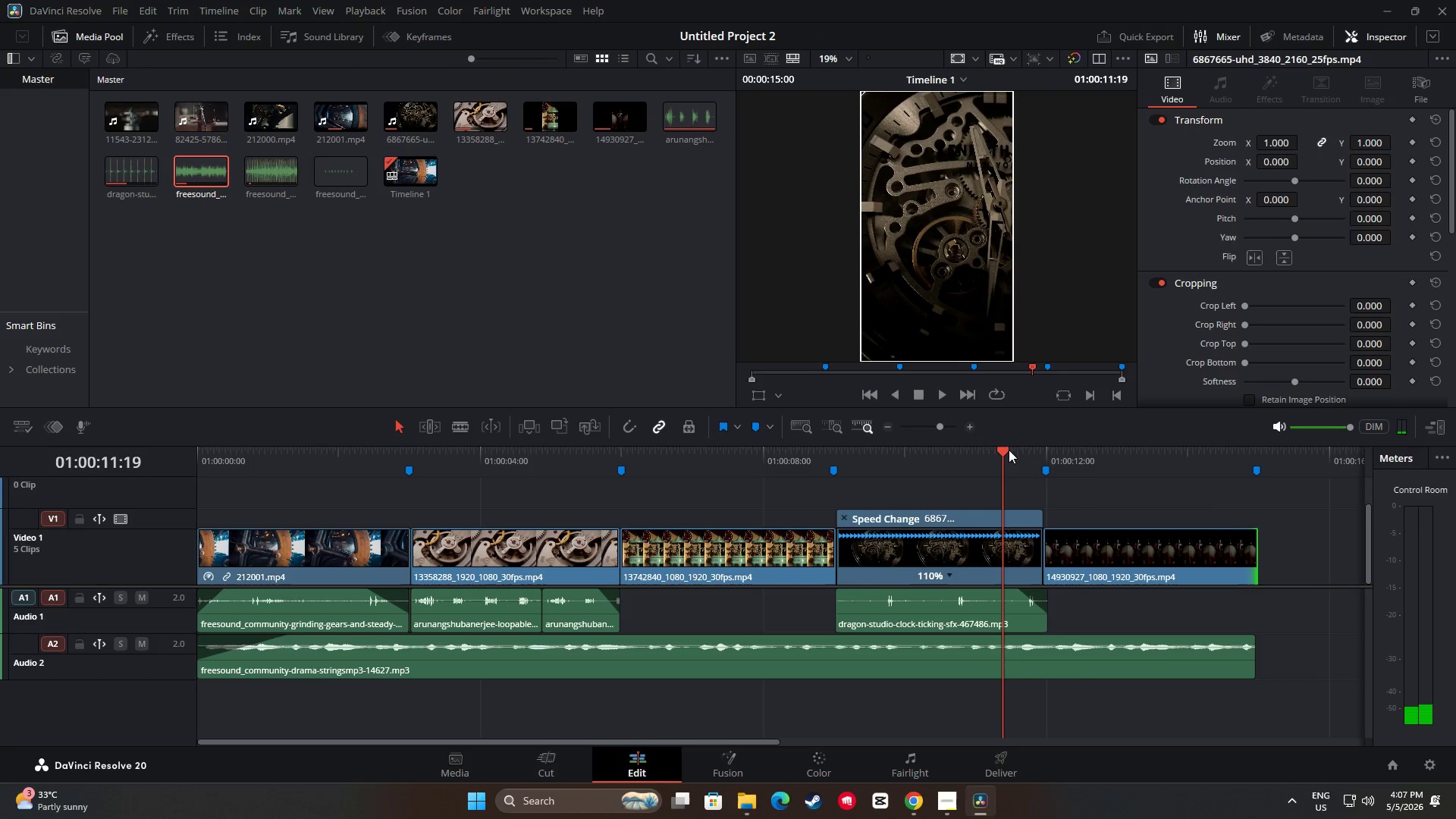 
left_click_drag(start_coordinate=[996, 452], to_coordinate=[798, 470])
 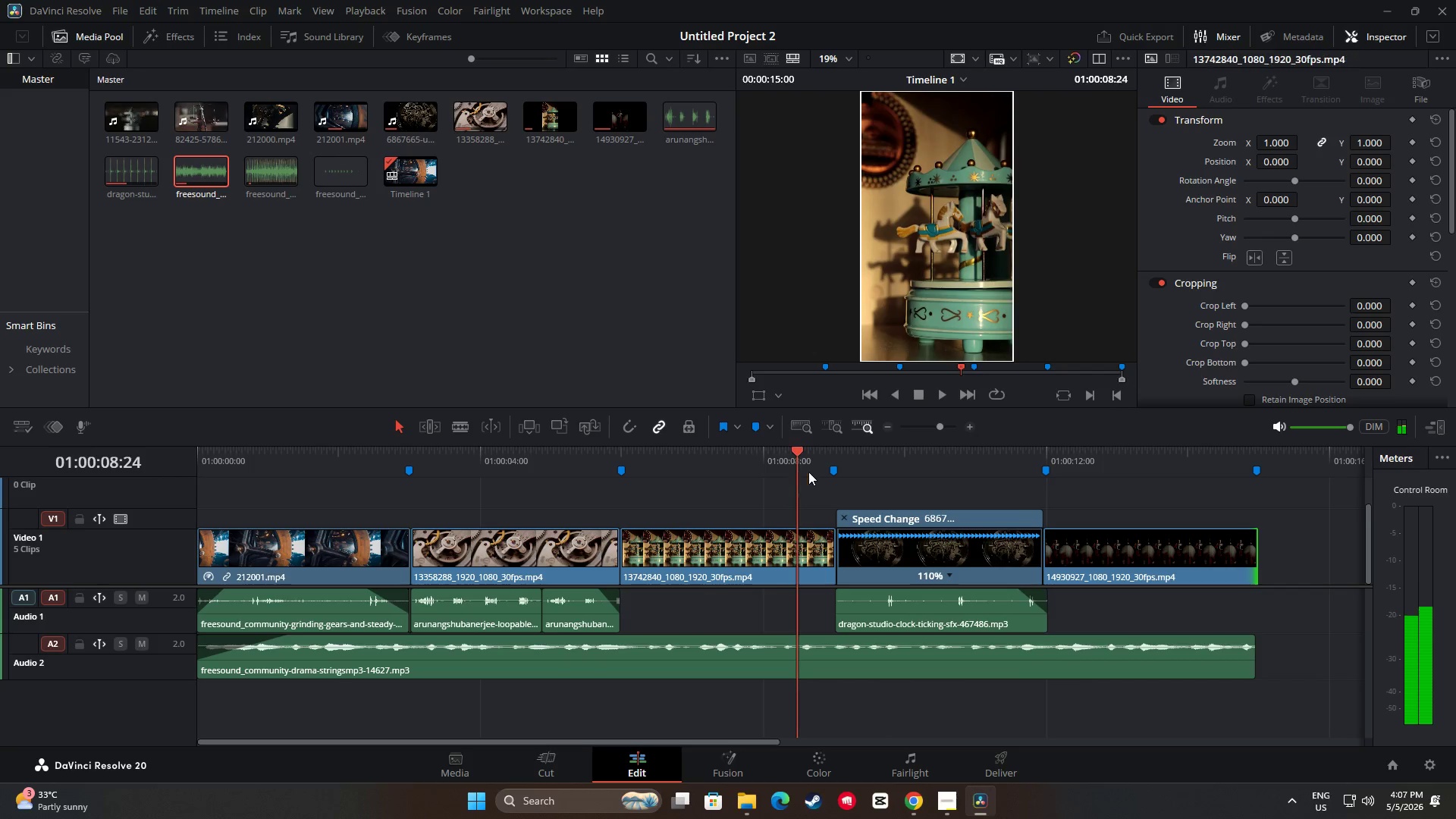 
key(Space)
 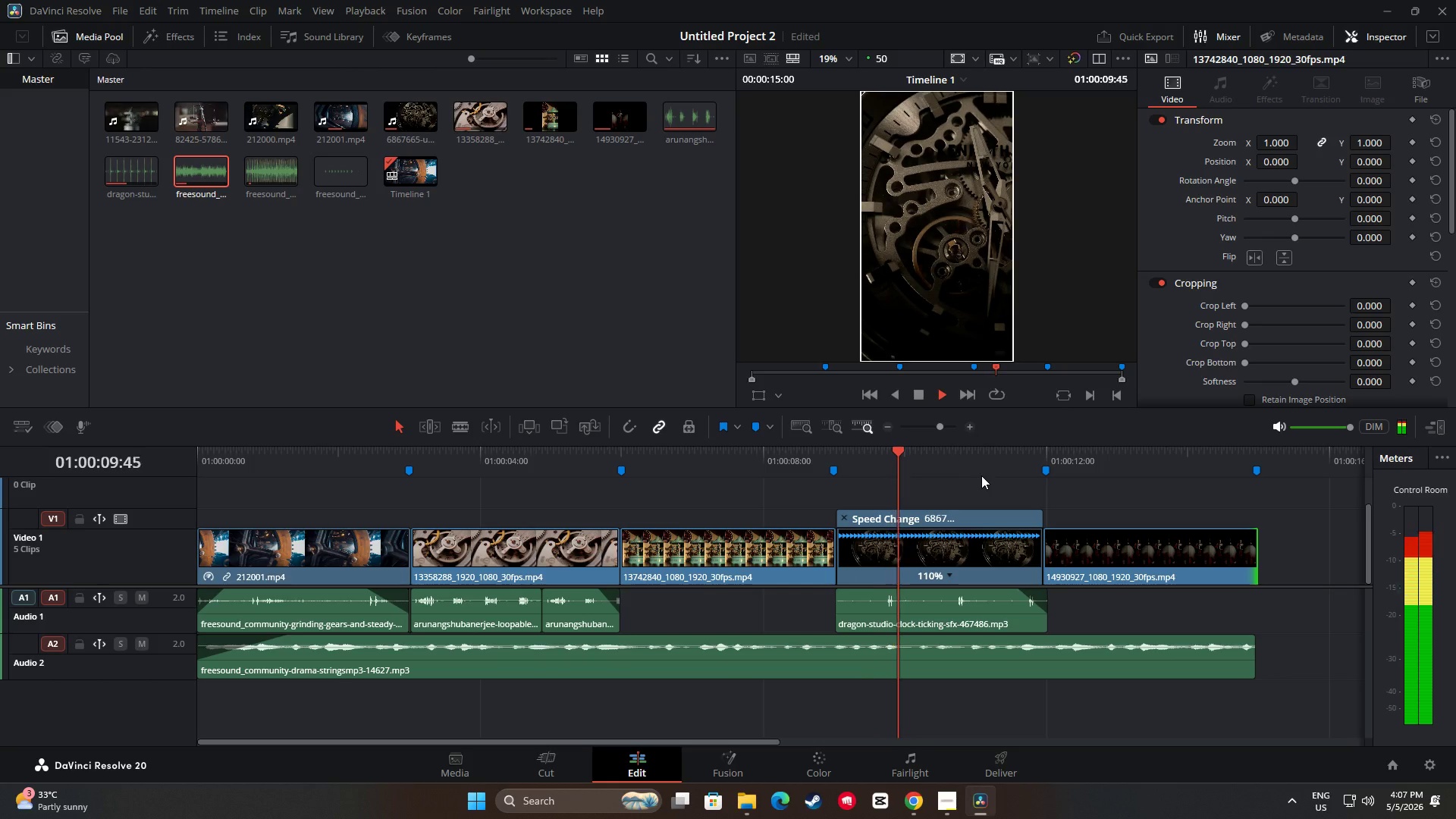 
key(Space)
 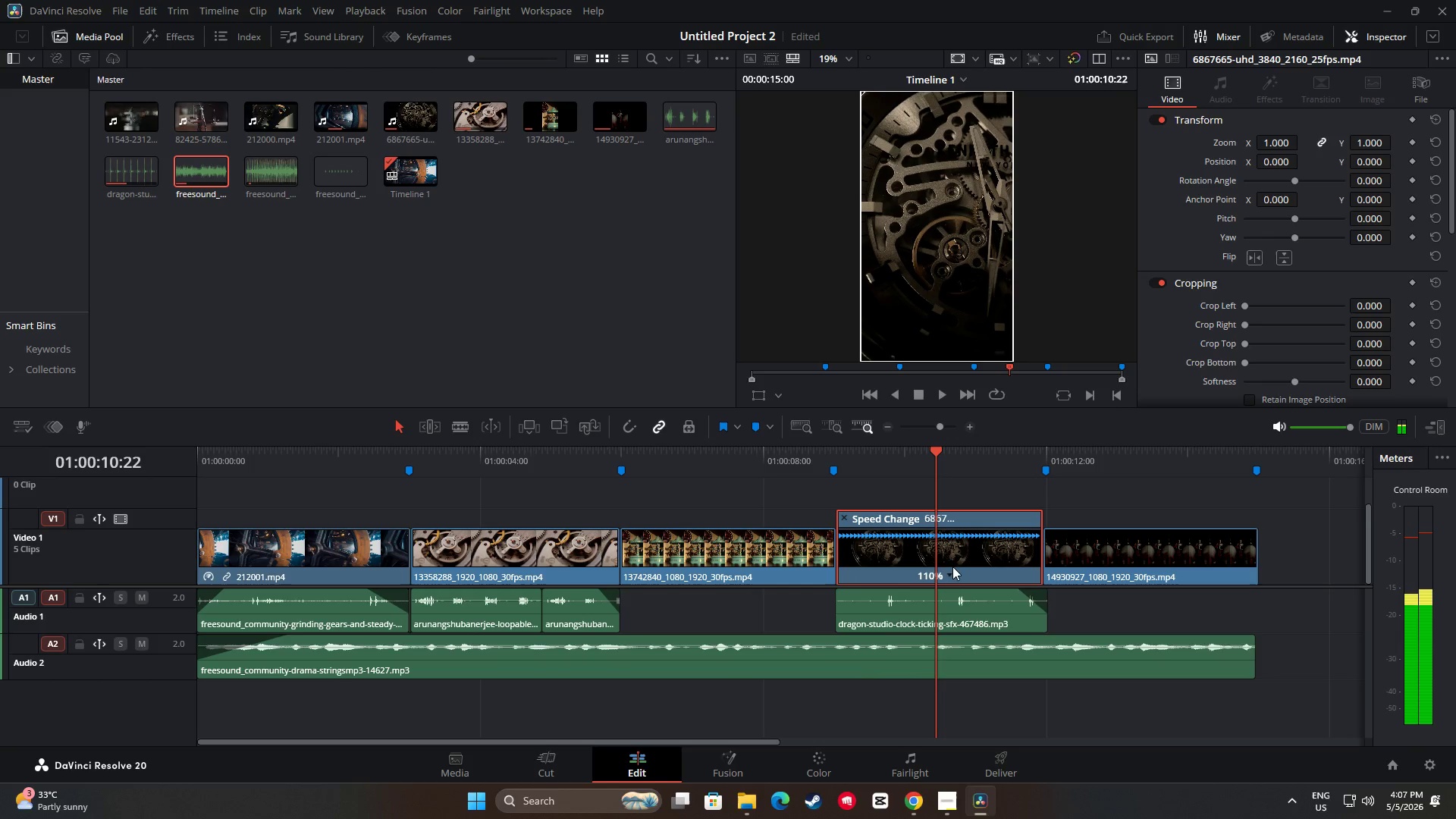 
double_click([952, 573])
 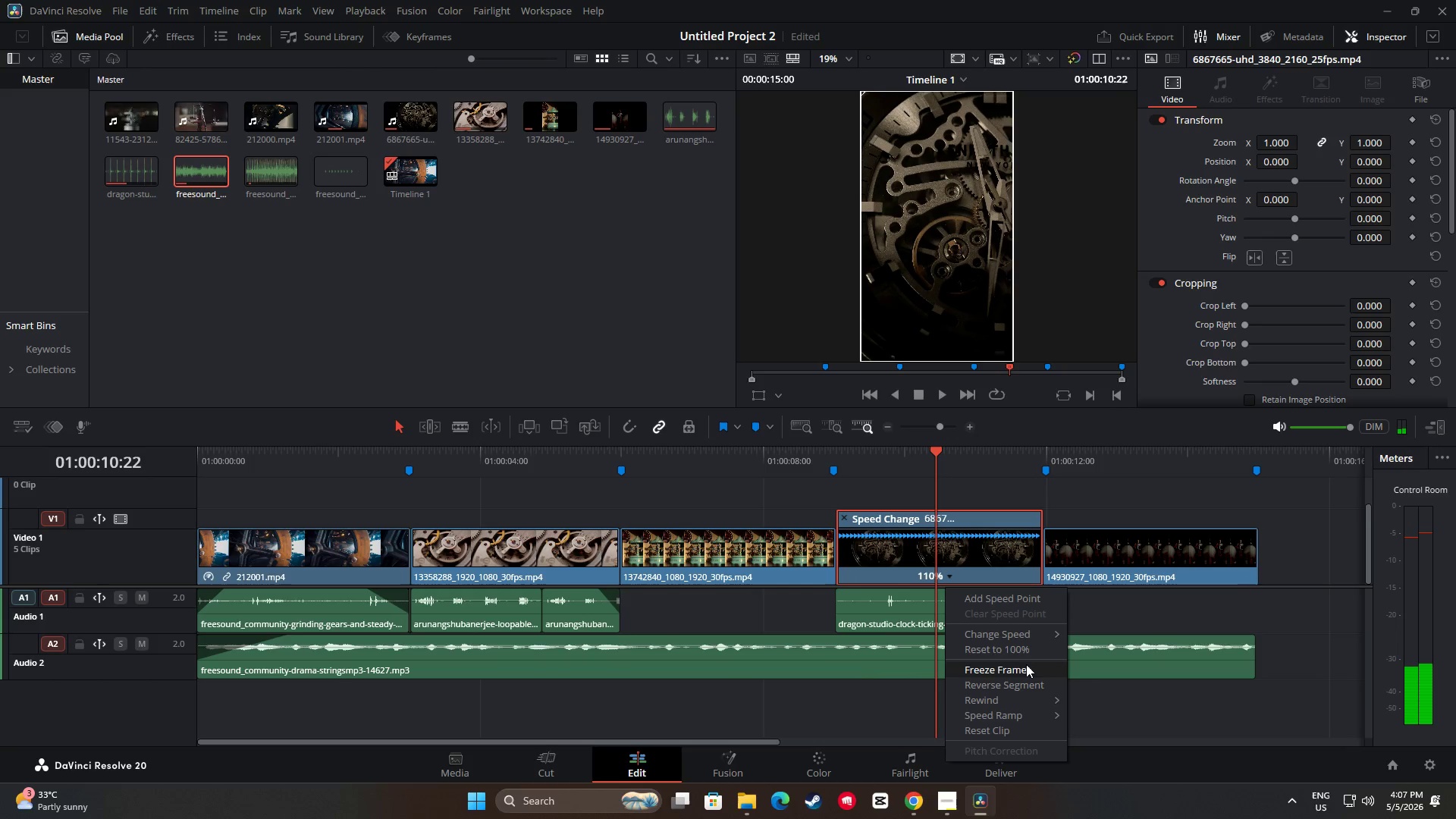 
left_click([1039, 636])
 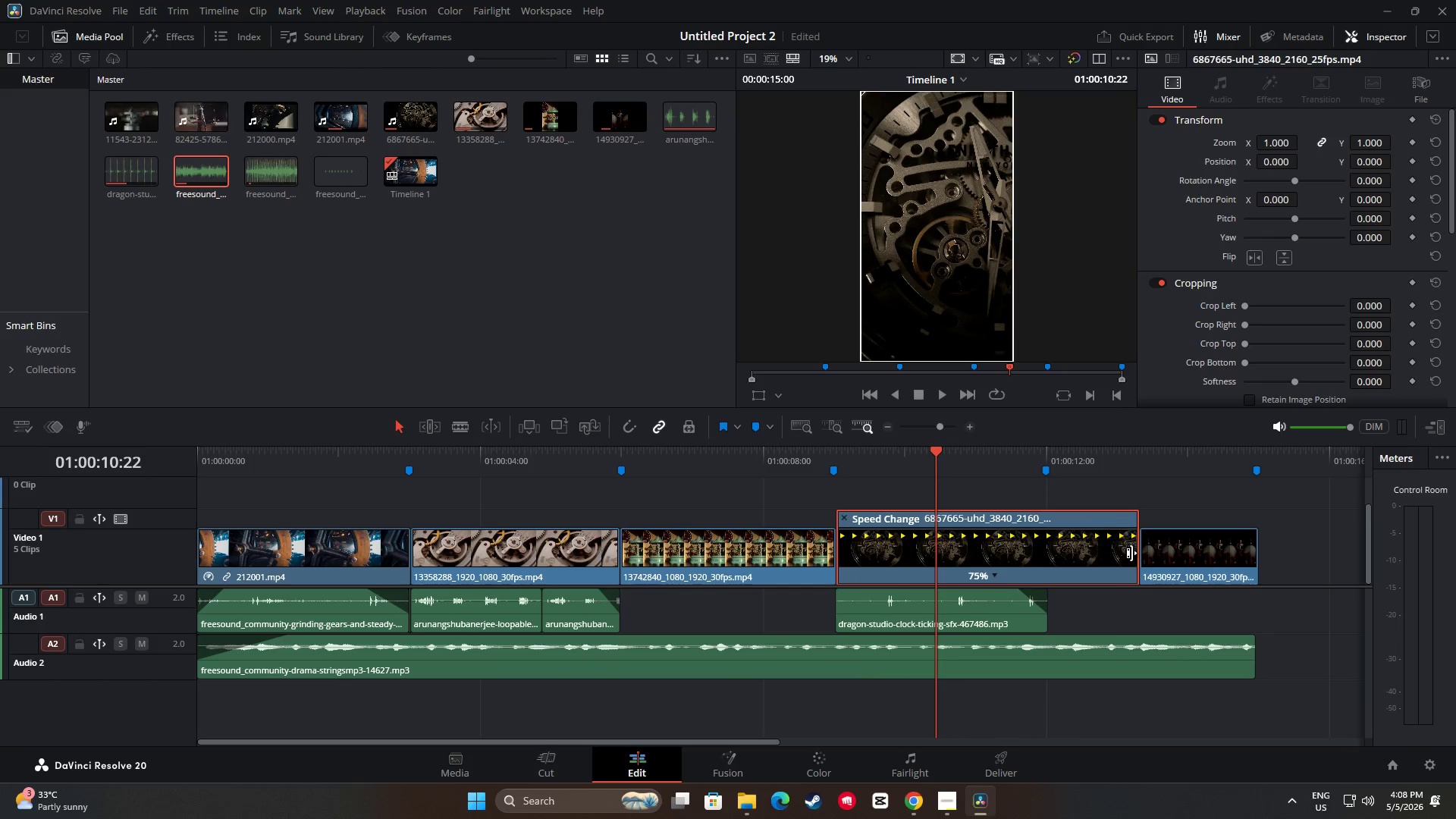 
left_click_drag(start_coordinate=[1133, 557], to_coordinate=[1041, 554])
 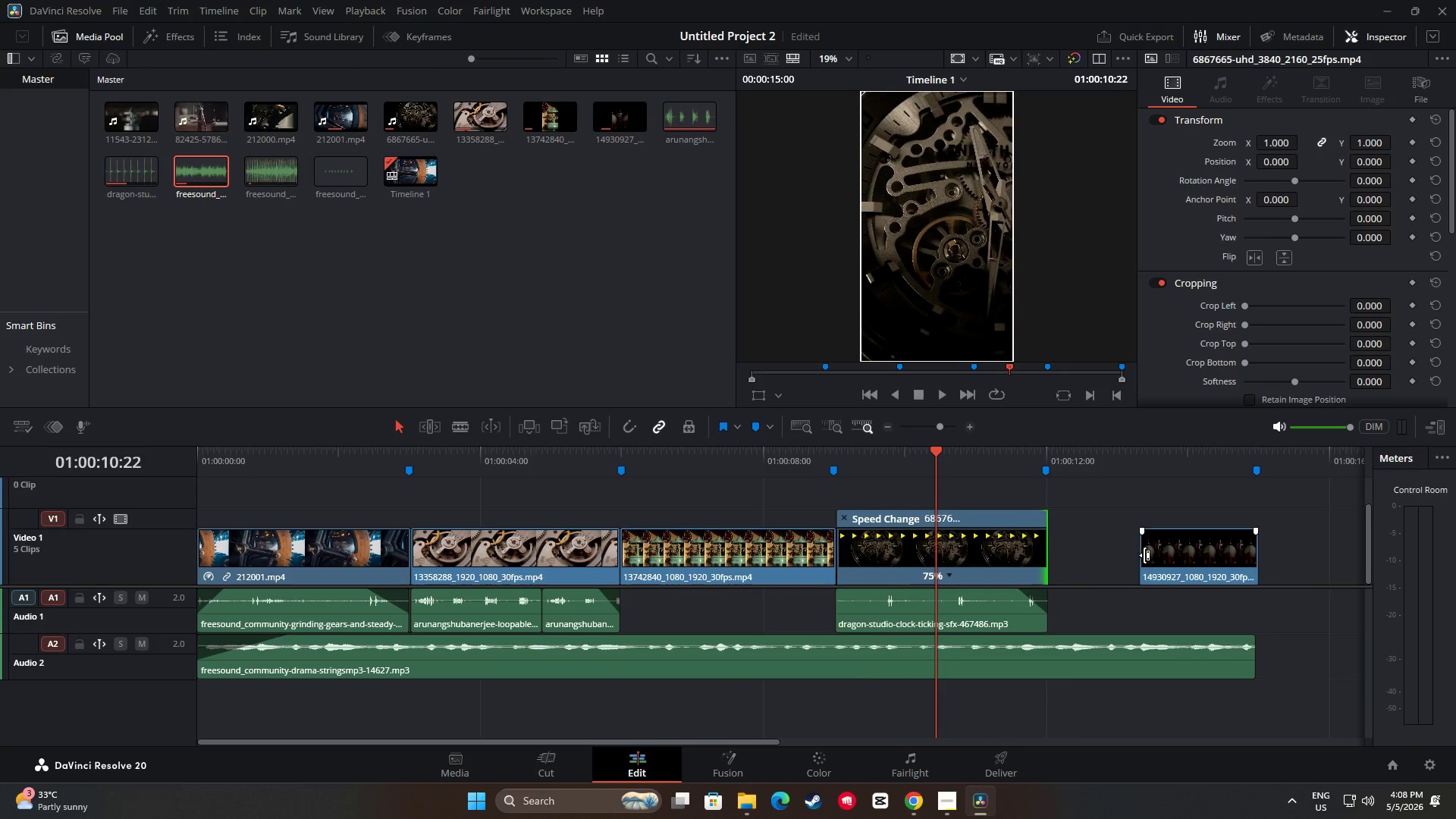 
left_click_drag(start_coordinate=[1143, 555], to_coordinate=[1050, 554])
 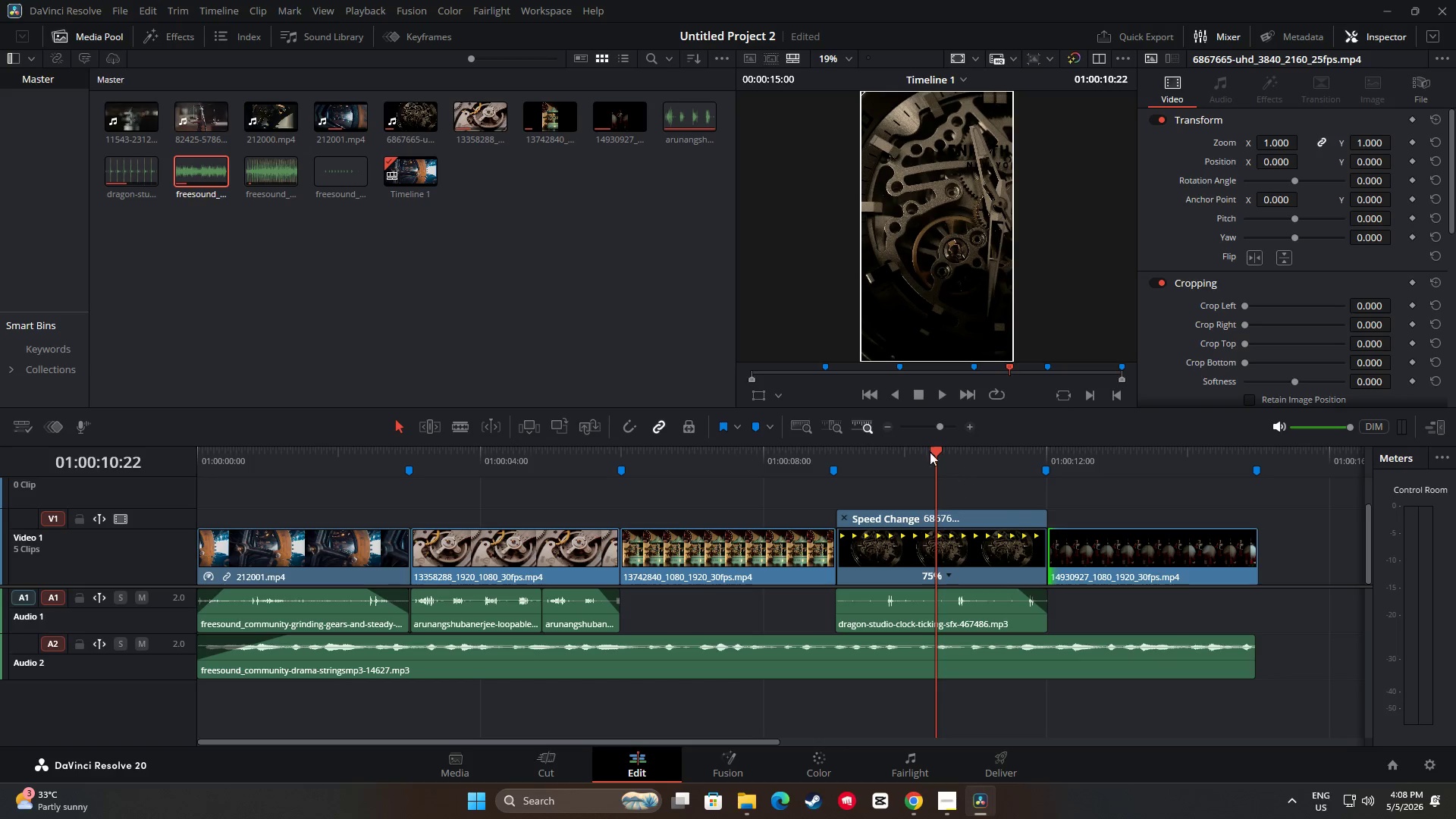 
left_click_drag(start_coordinate=[930, 451], to_coordinate=[808, 454])
 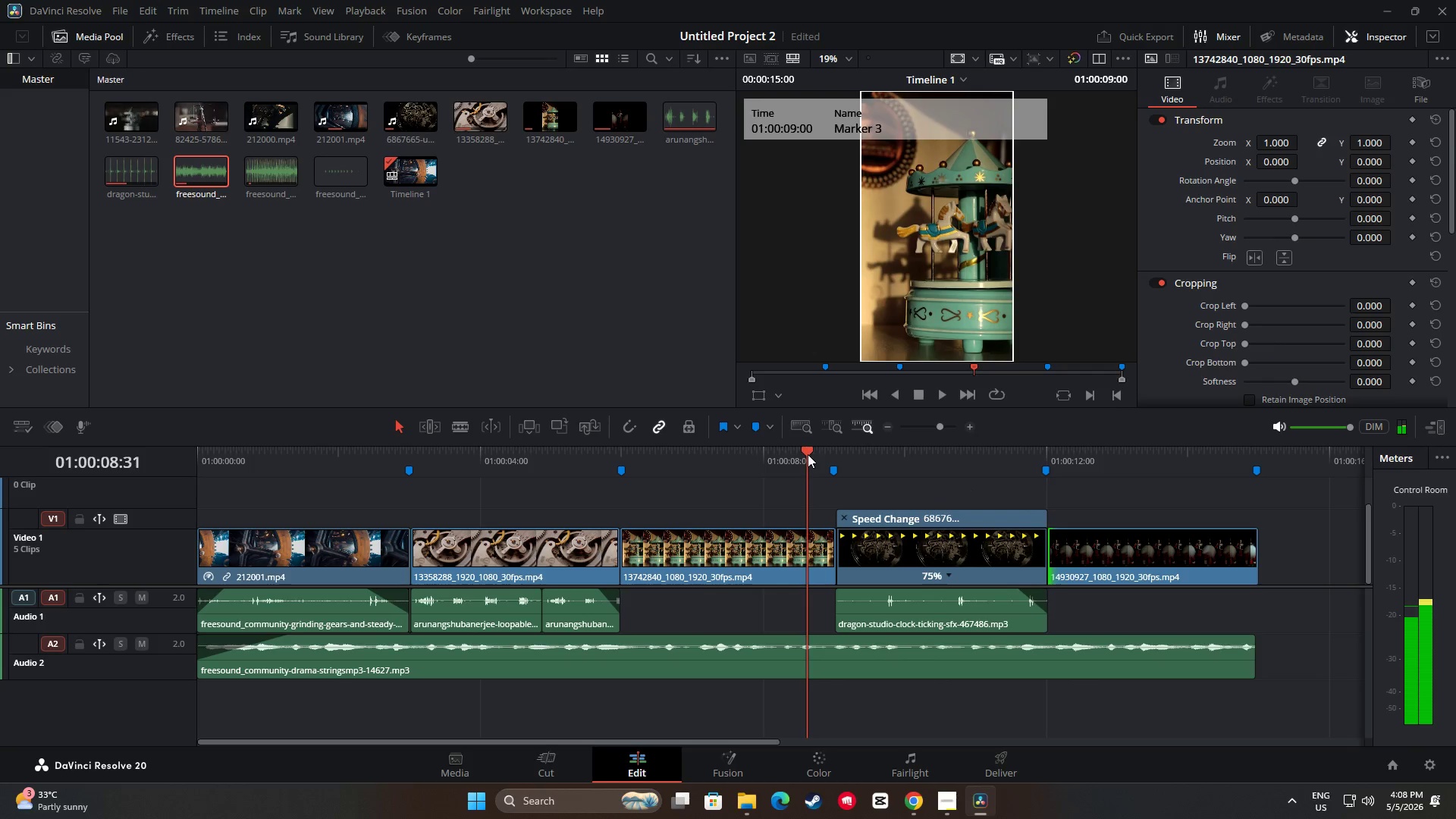 
key(Space)
 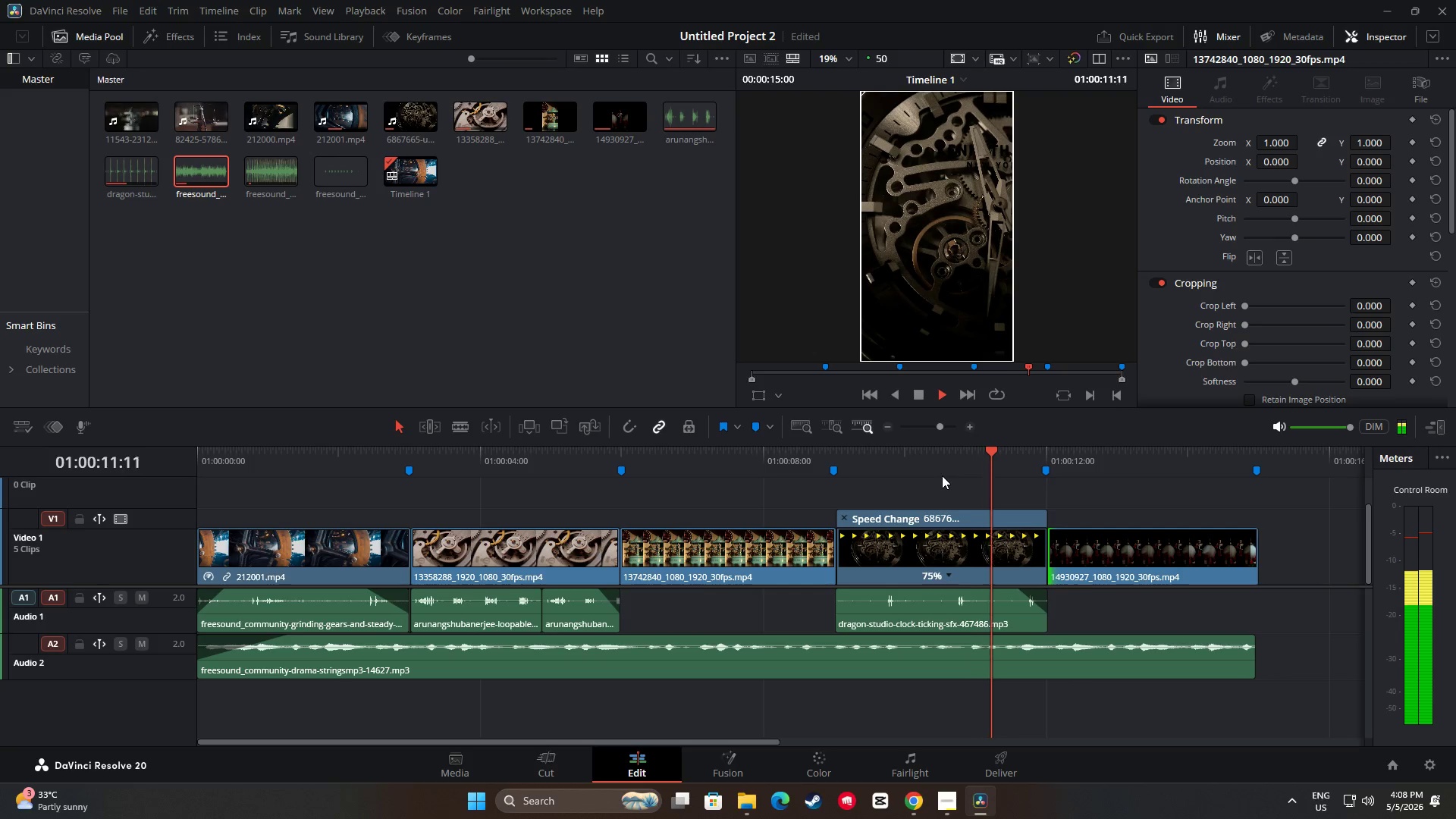 
key(Space)
 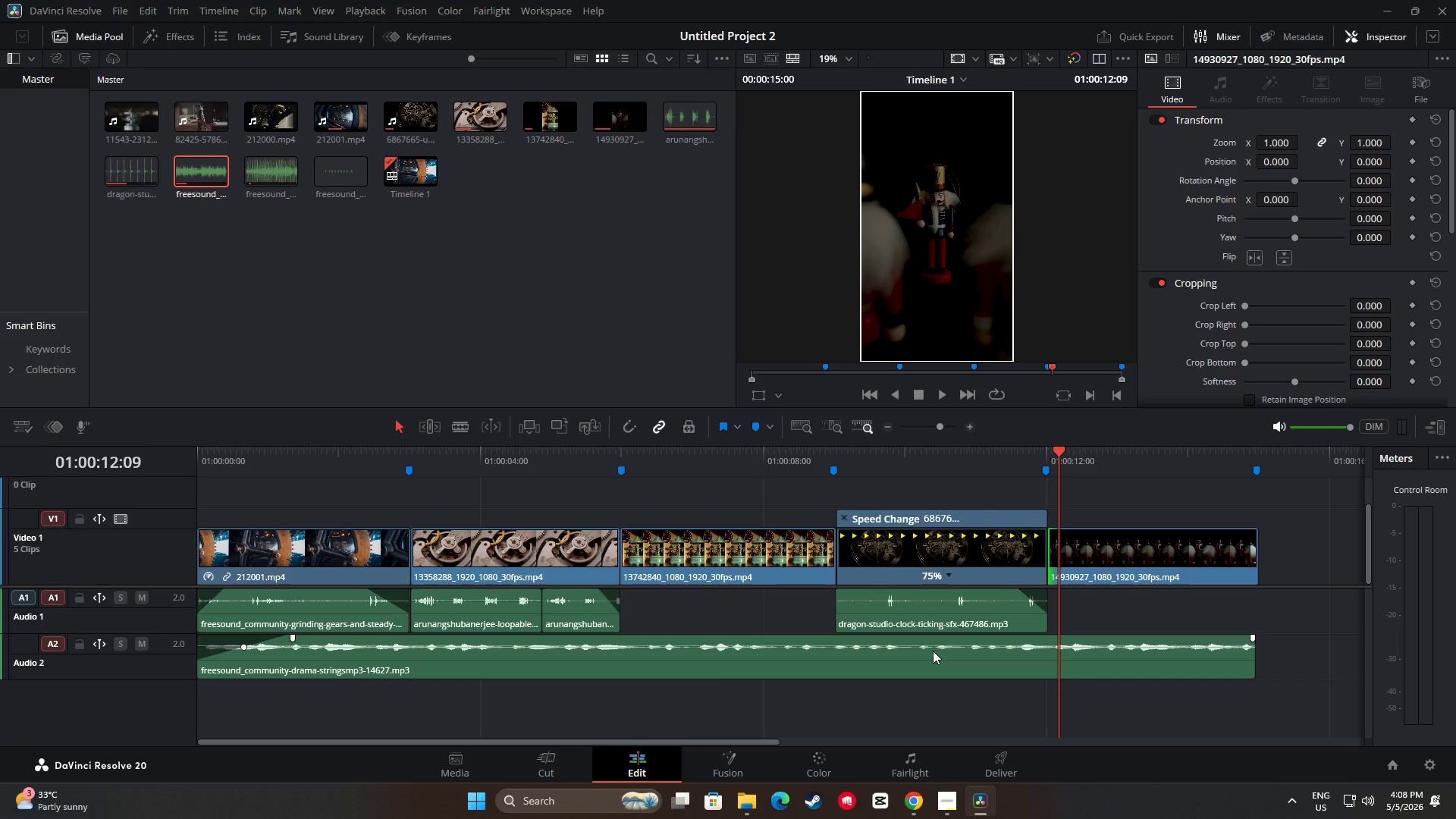 
wait(11.5)
 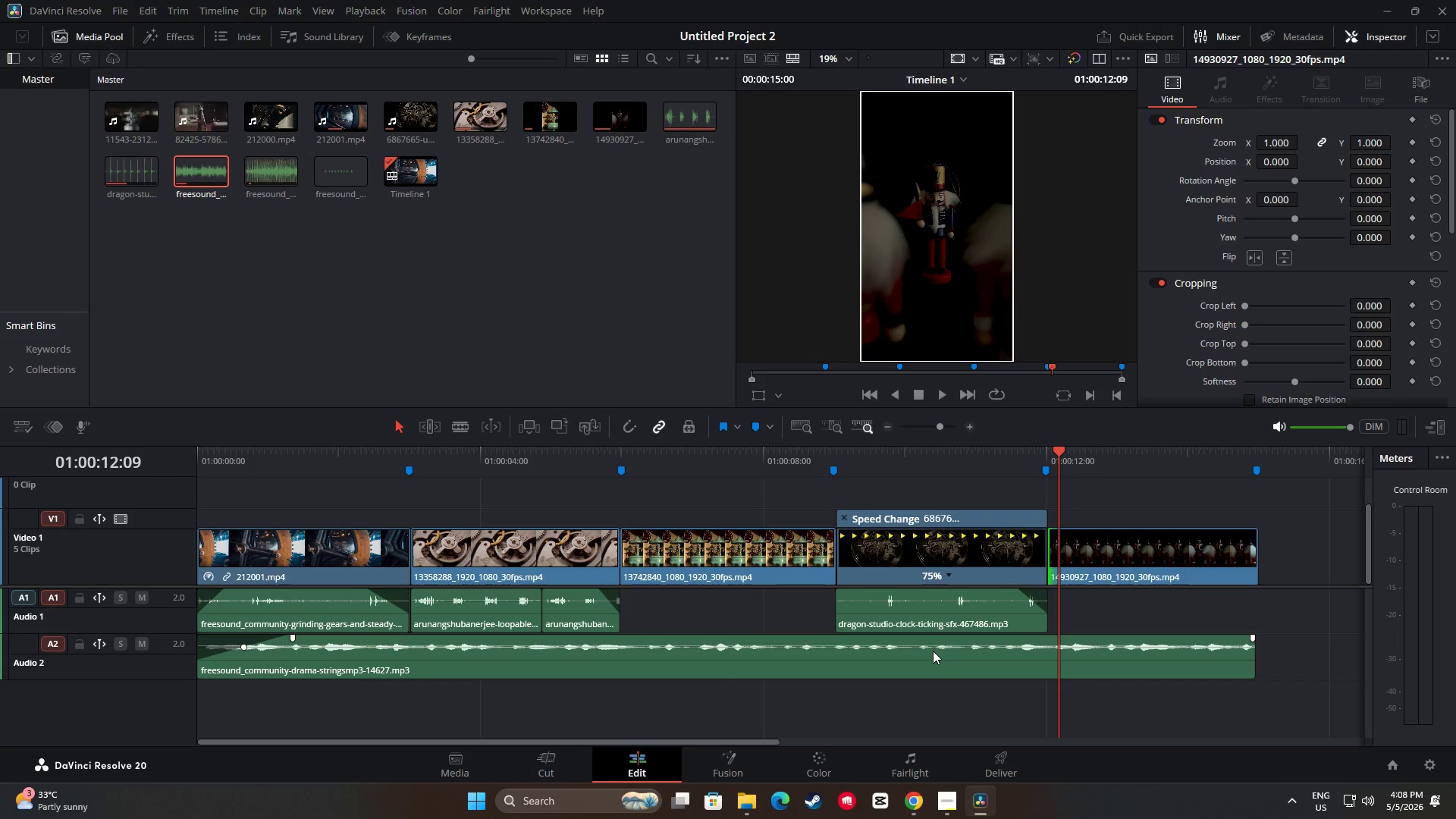 
left_click_drag(start_coordinate=[1251, 639], to_coordinate=[1203, 637])
 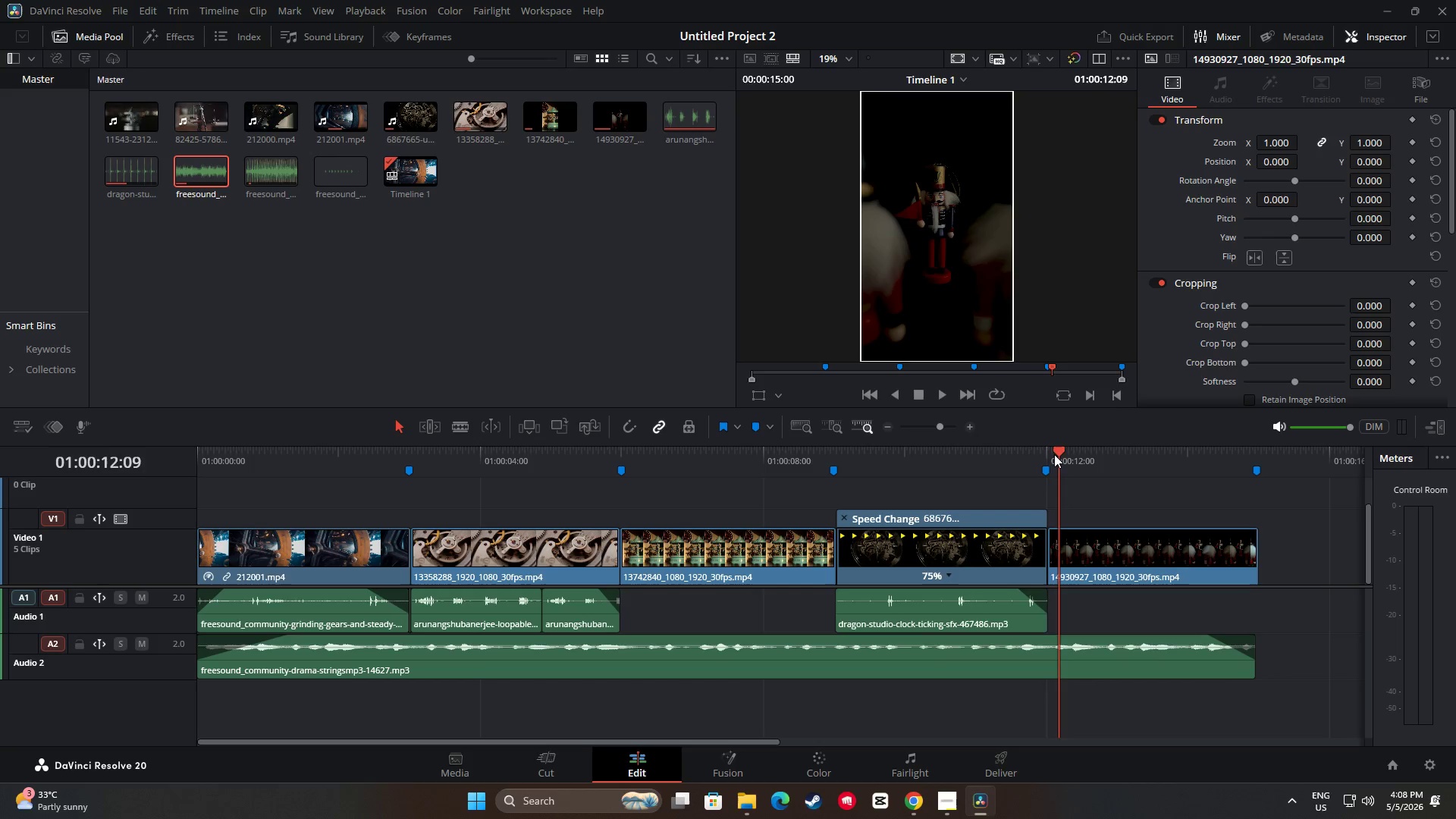 
left_click_drag(start_coordinate=[1056, 453], to_coordinate=[184, 470])
 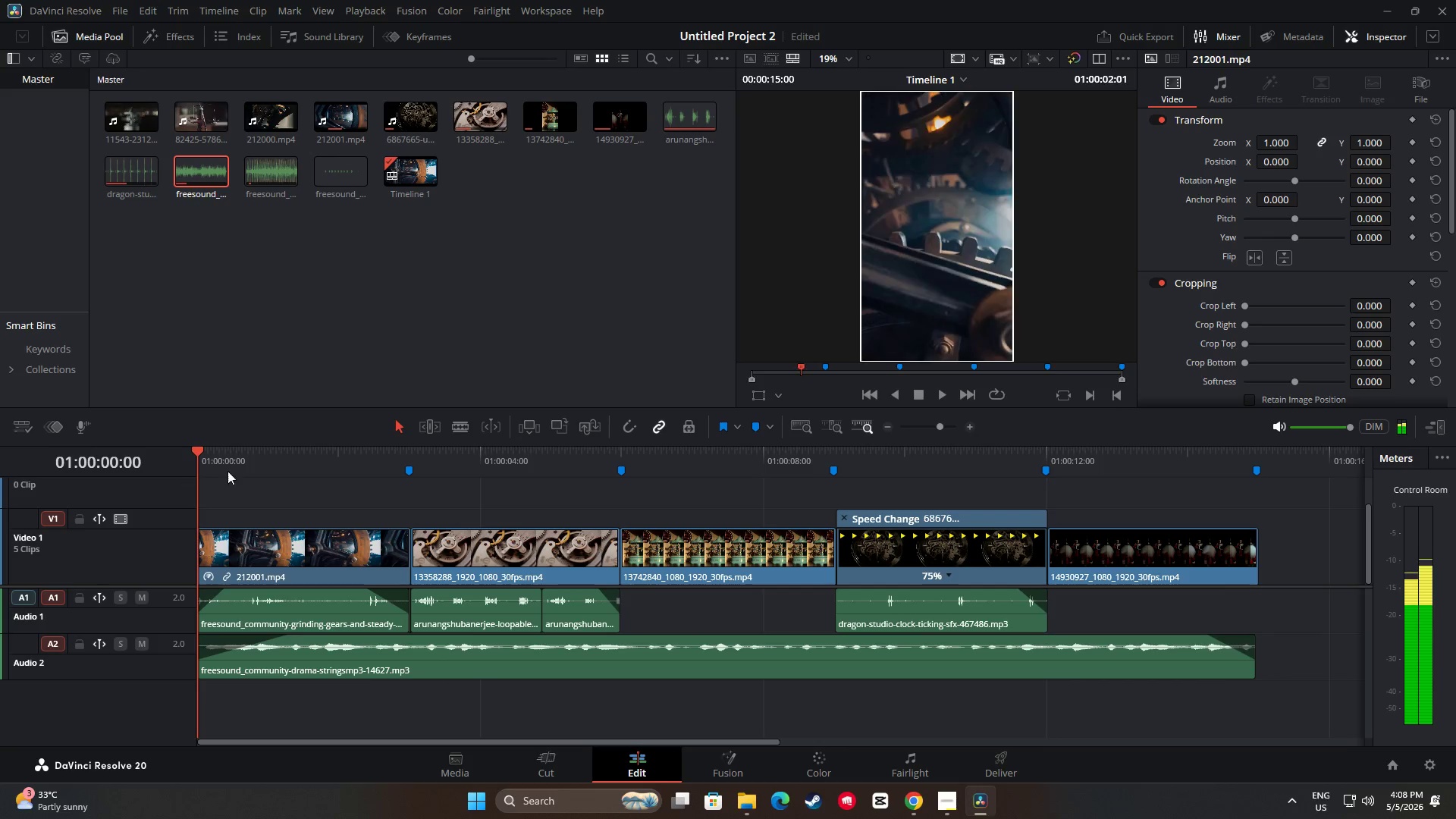 
key(Space)
 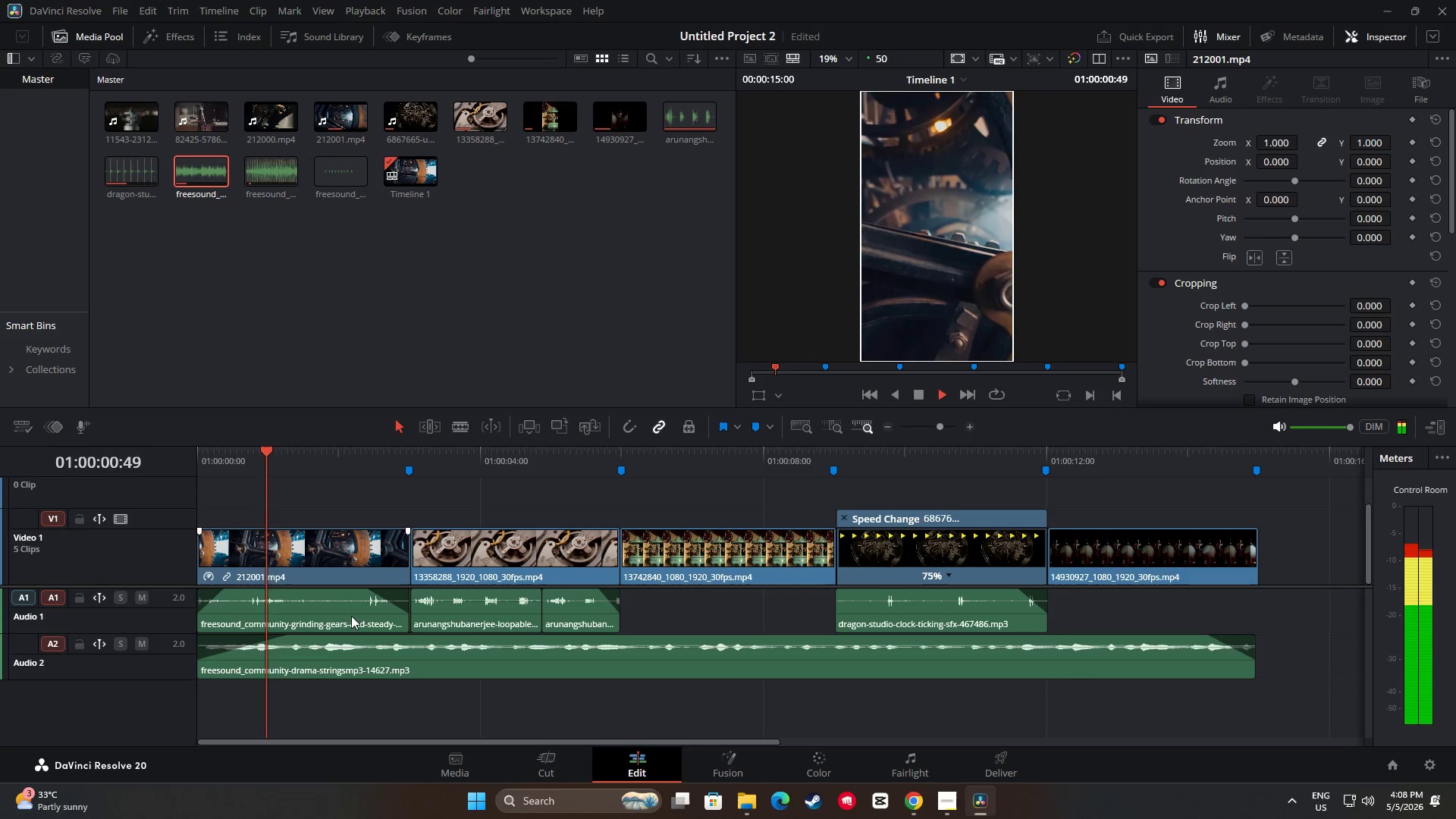 
key(Space)
 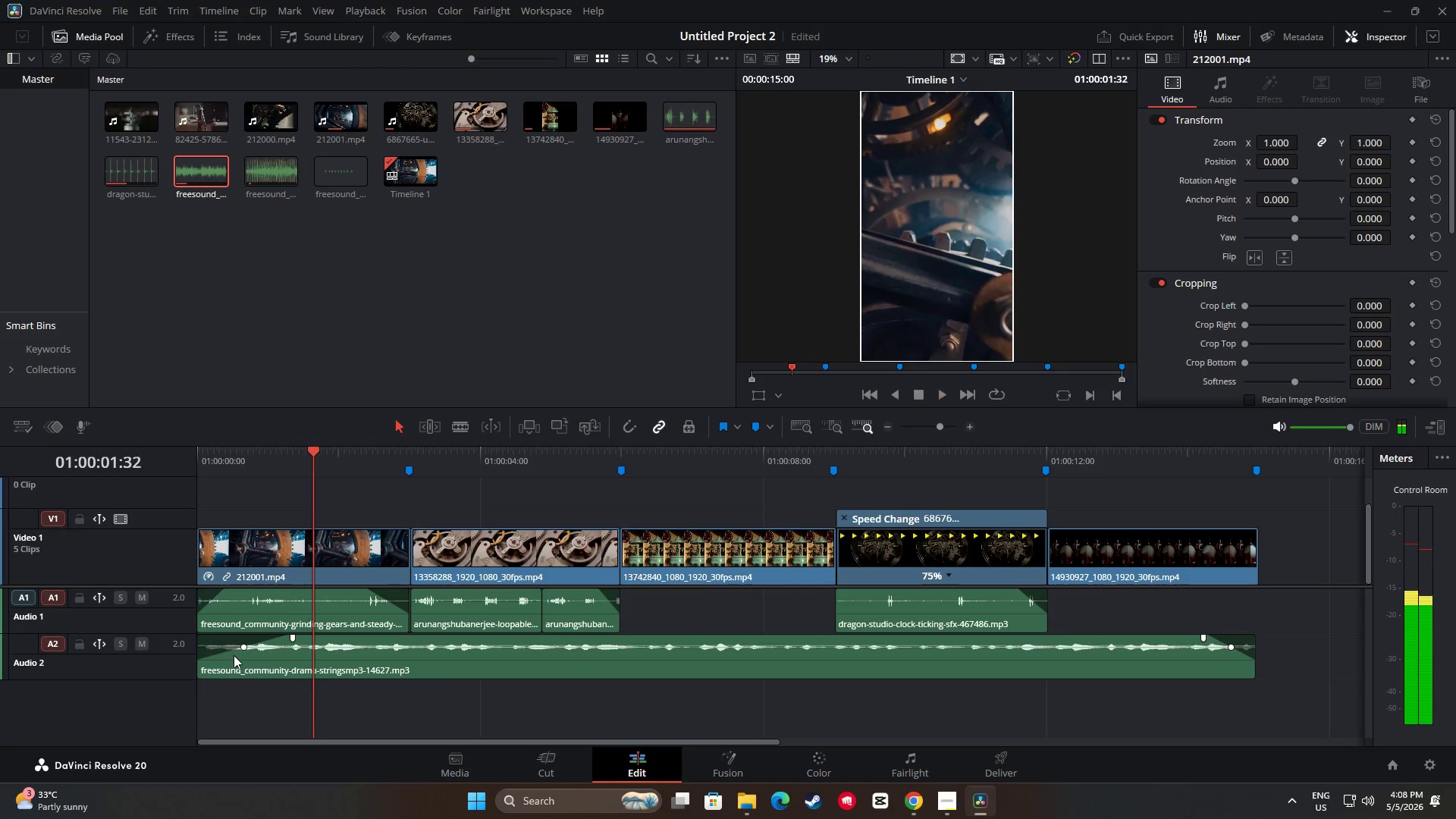 
left_click([234, 655])
 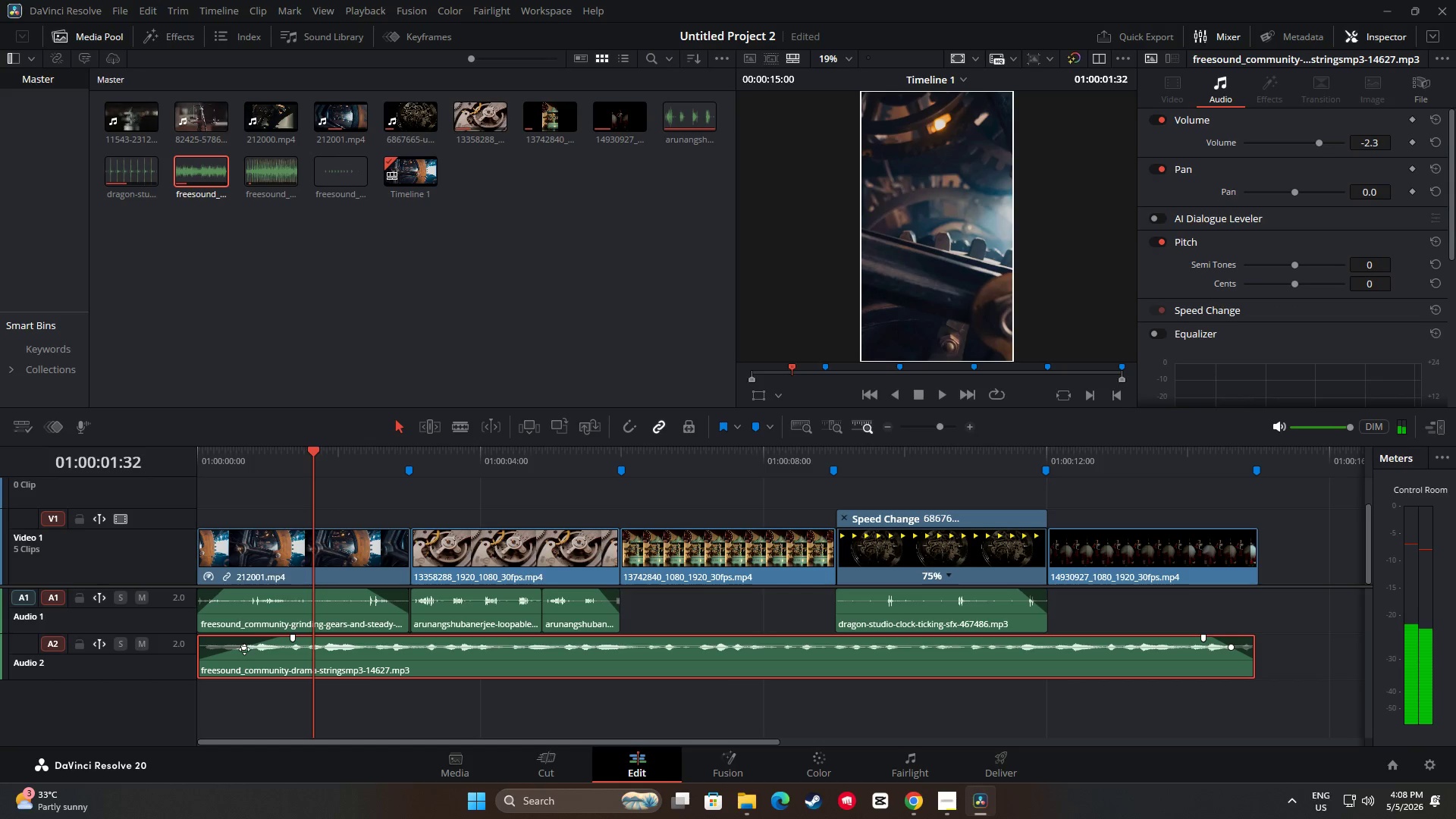 
left_click_drag(start_coordinate=[244, 649], to_coordinate=[243, 642])
 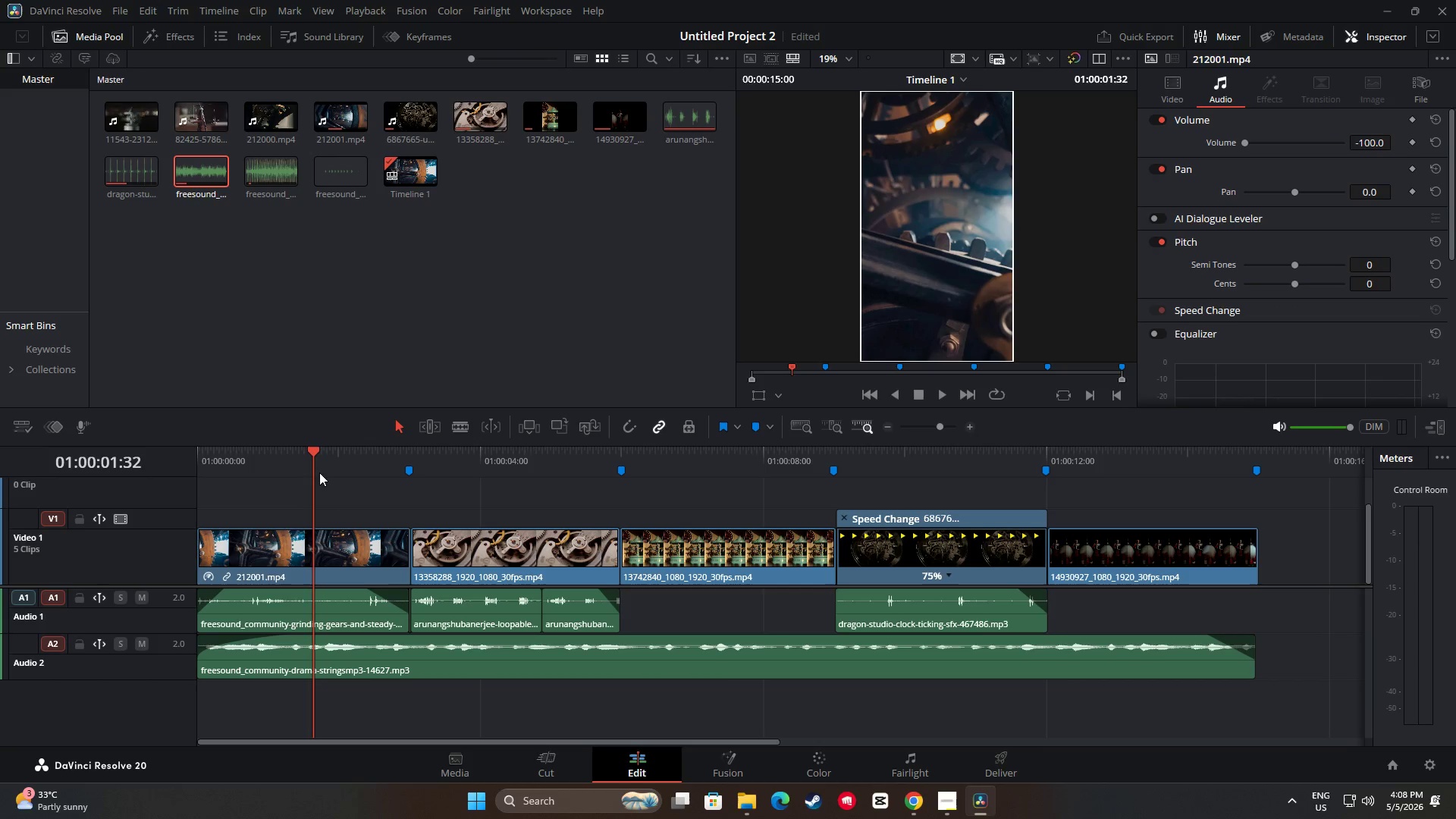 
left_click_drag(start_coordinate=[313, 452], to_coordinate=[181, 447])
 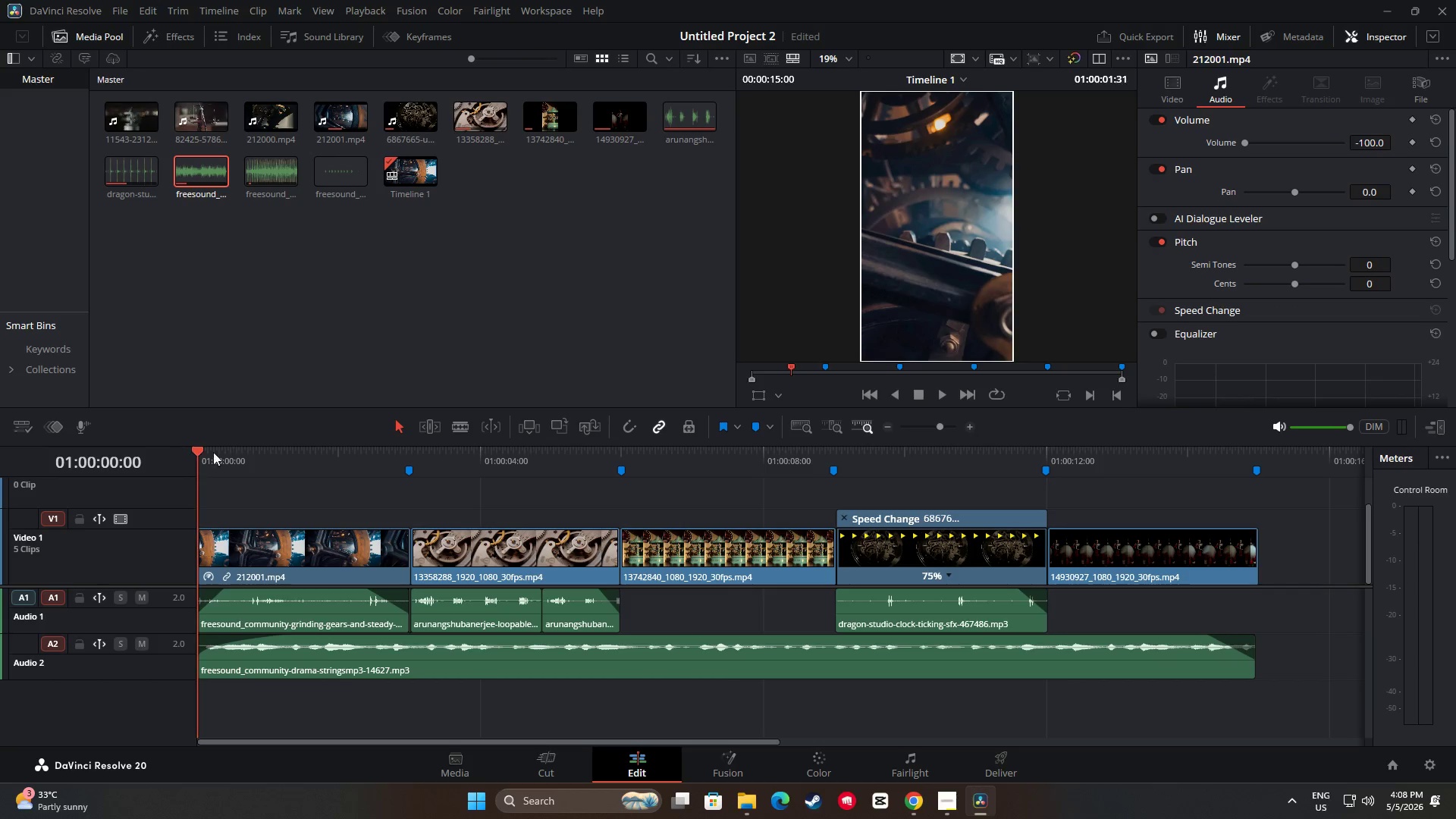 
key(Space)
 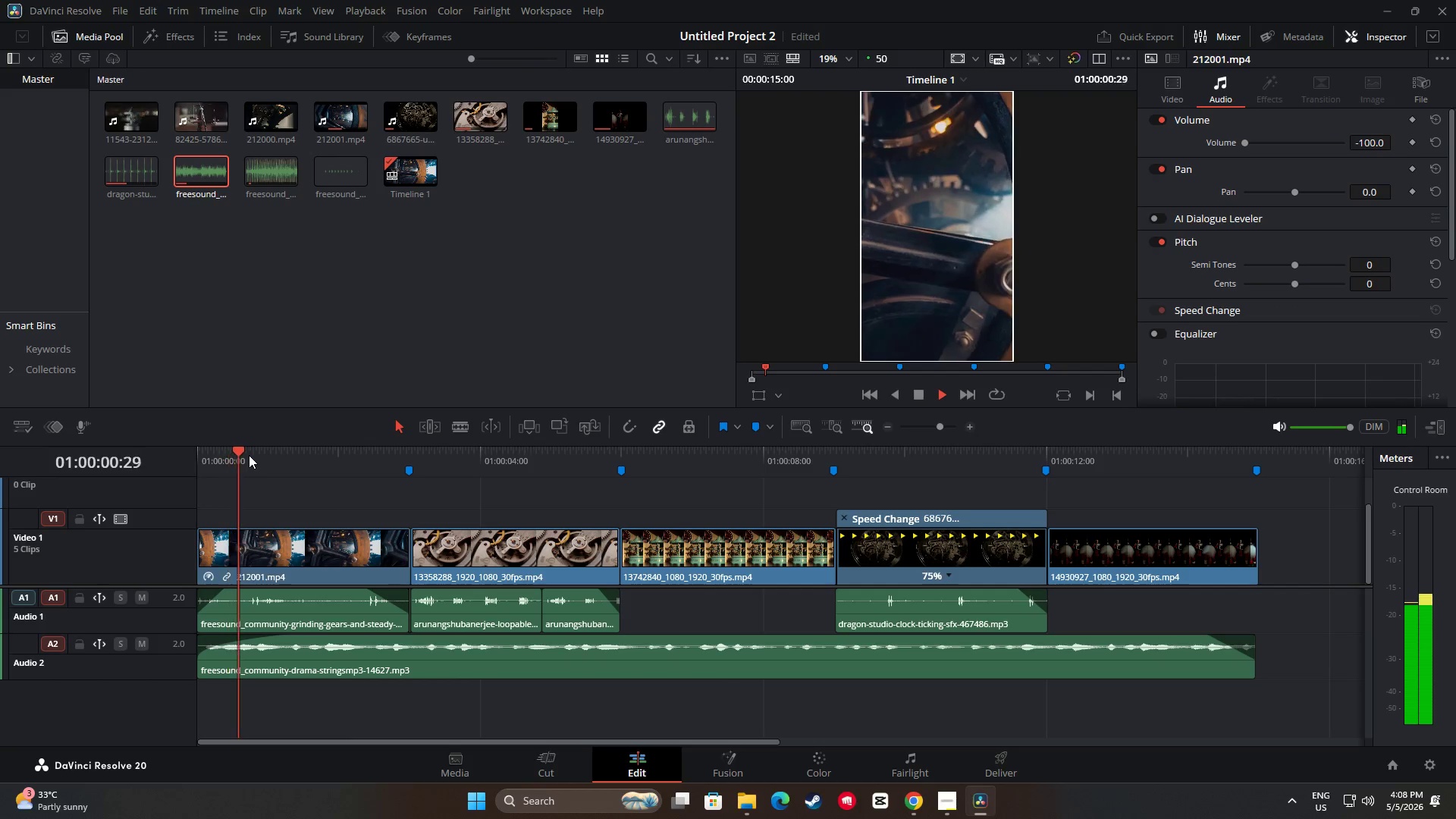 
key(Space)
 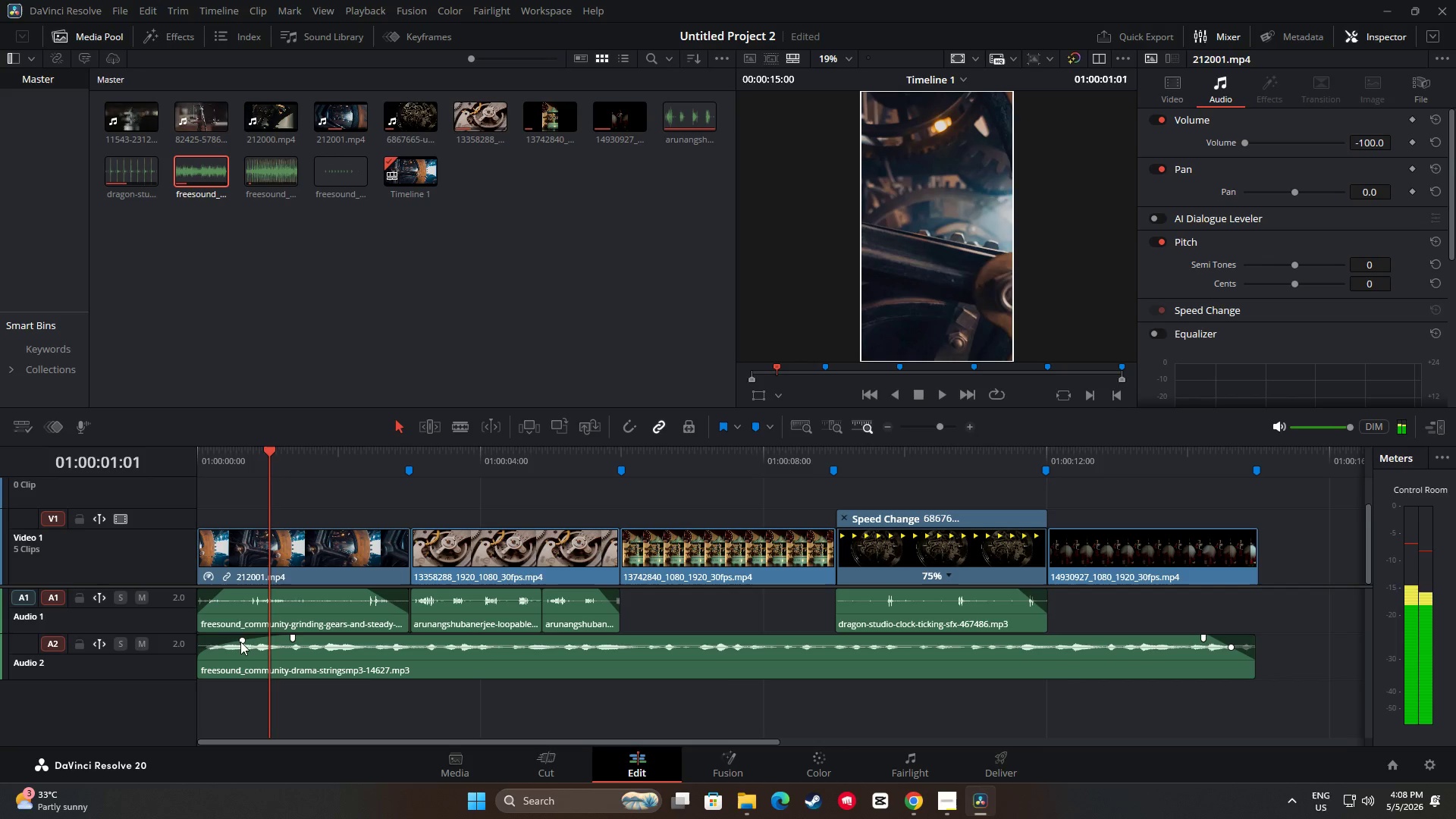 
left_click_drag(start_coordinate=[242, 642], to_coordinate=[245, 654])
 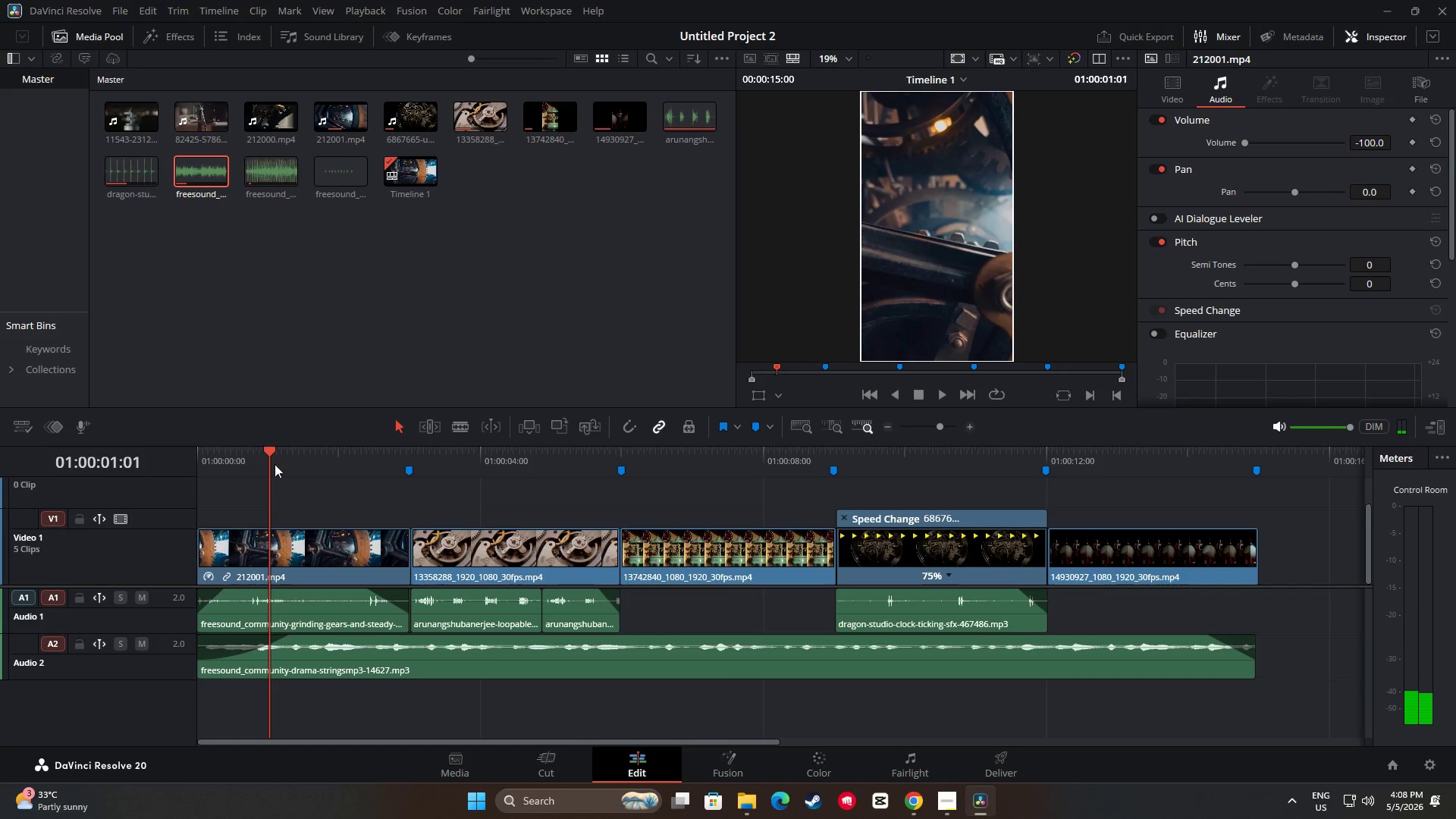 
left_click_drag(start_coordinate=[271, 453], to_coordinate=[188, 447])
 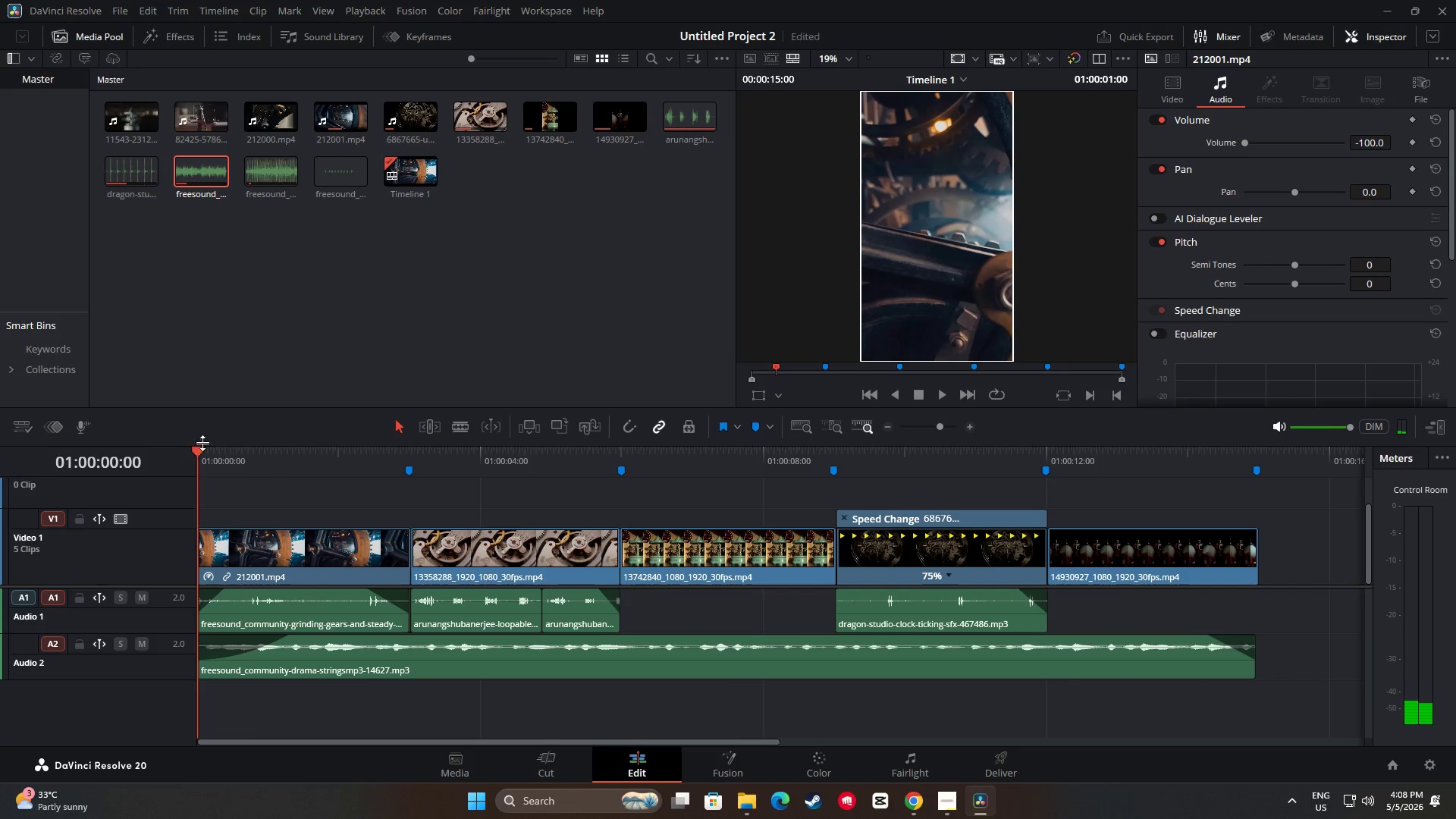 
key(Space)
 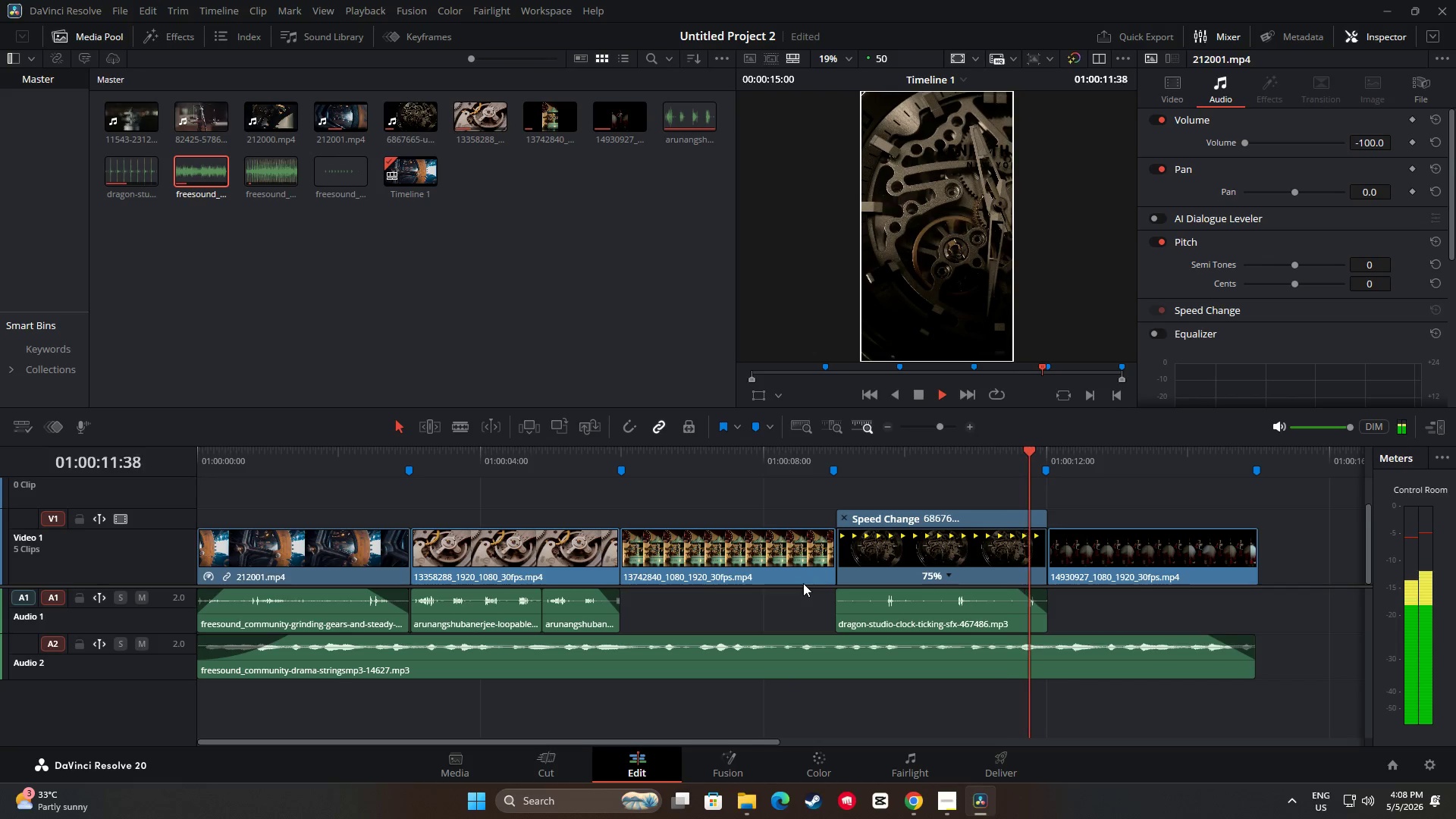 
wait(17.36)
 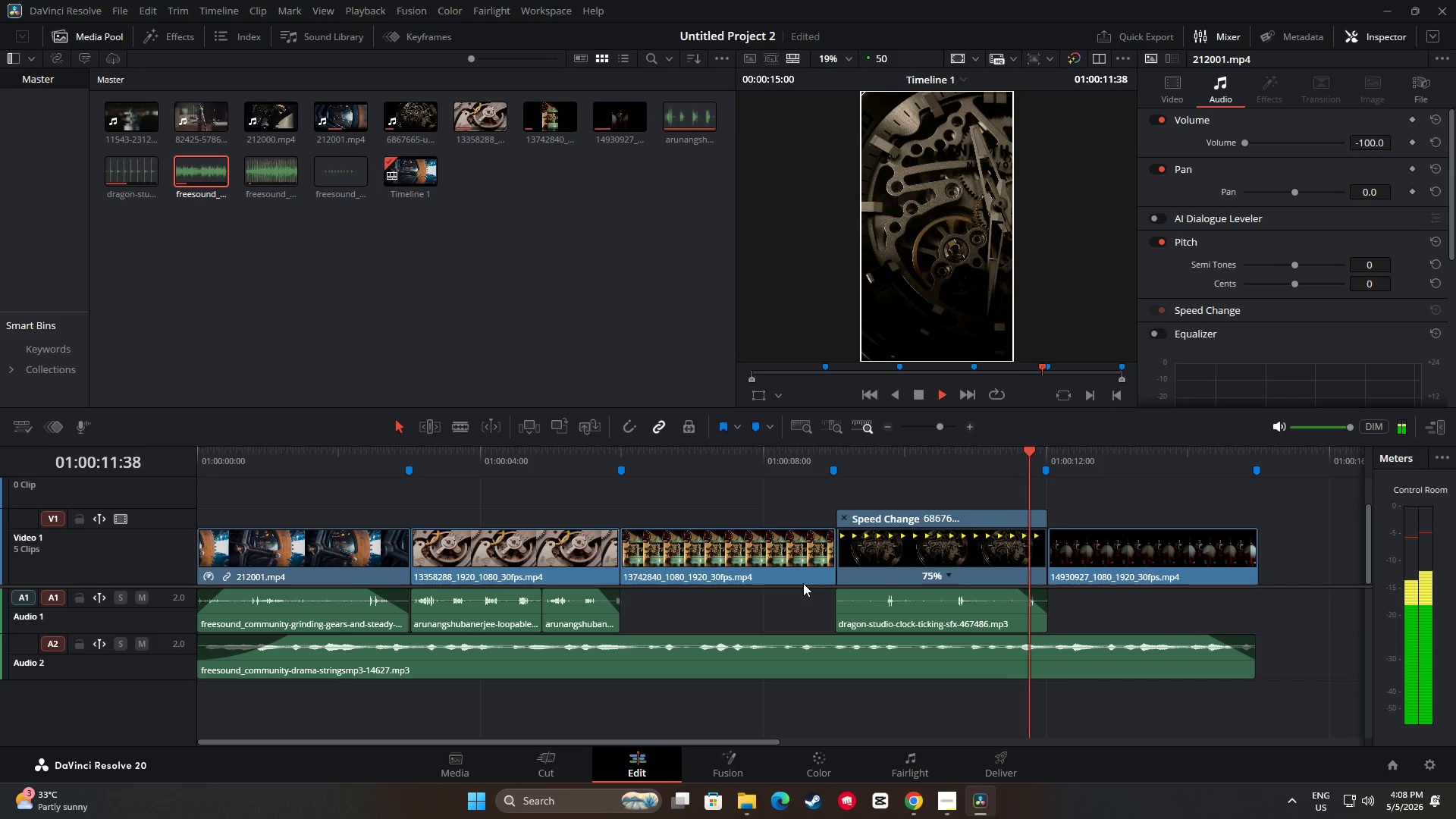 
left_click_drag(start_coordinate=[1255, 457], to_coordinate=[1031, 456])
 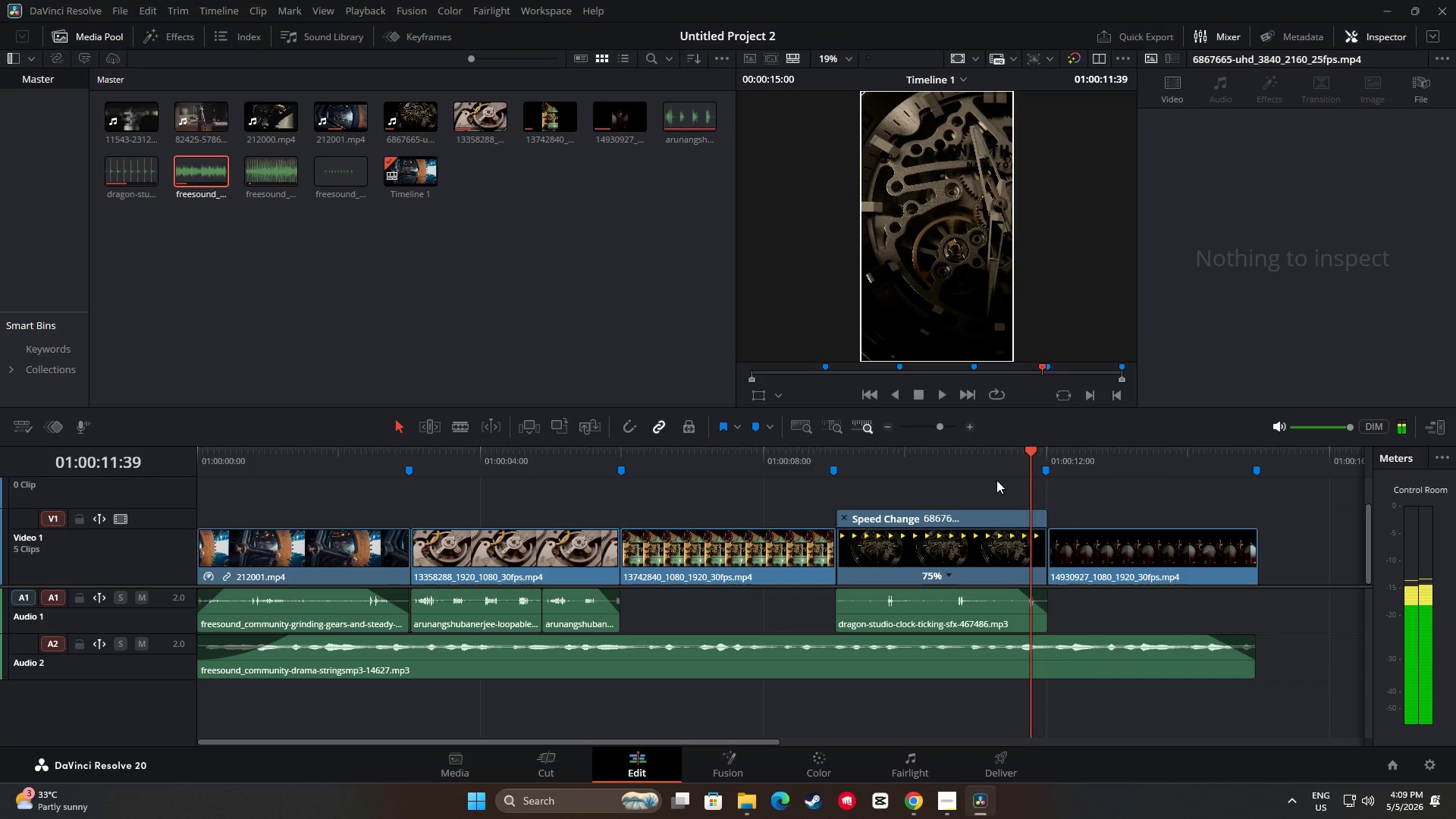 
double_click([1028, 455])
 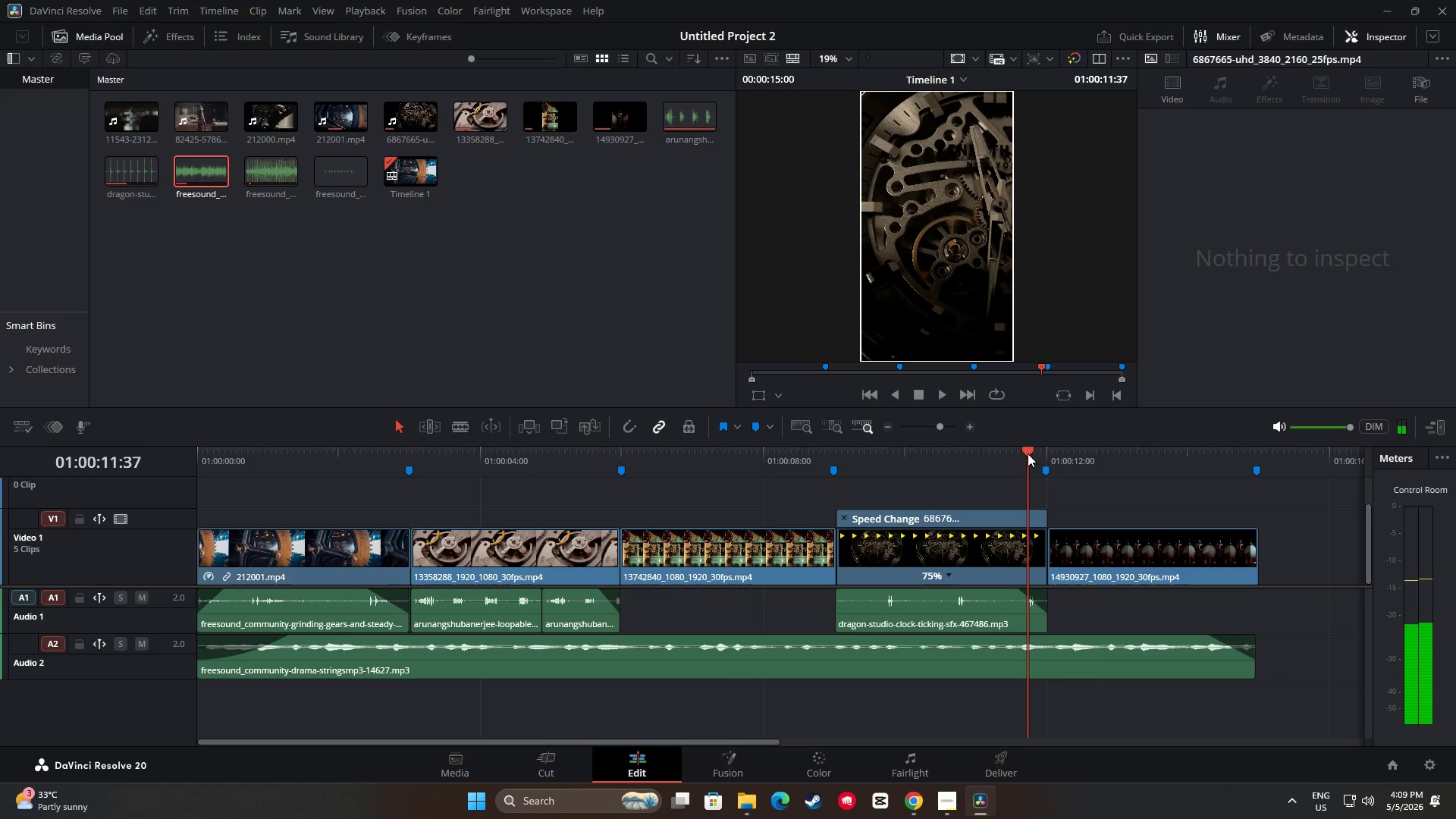 
triple_click([1028, 453])
 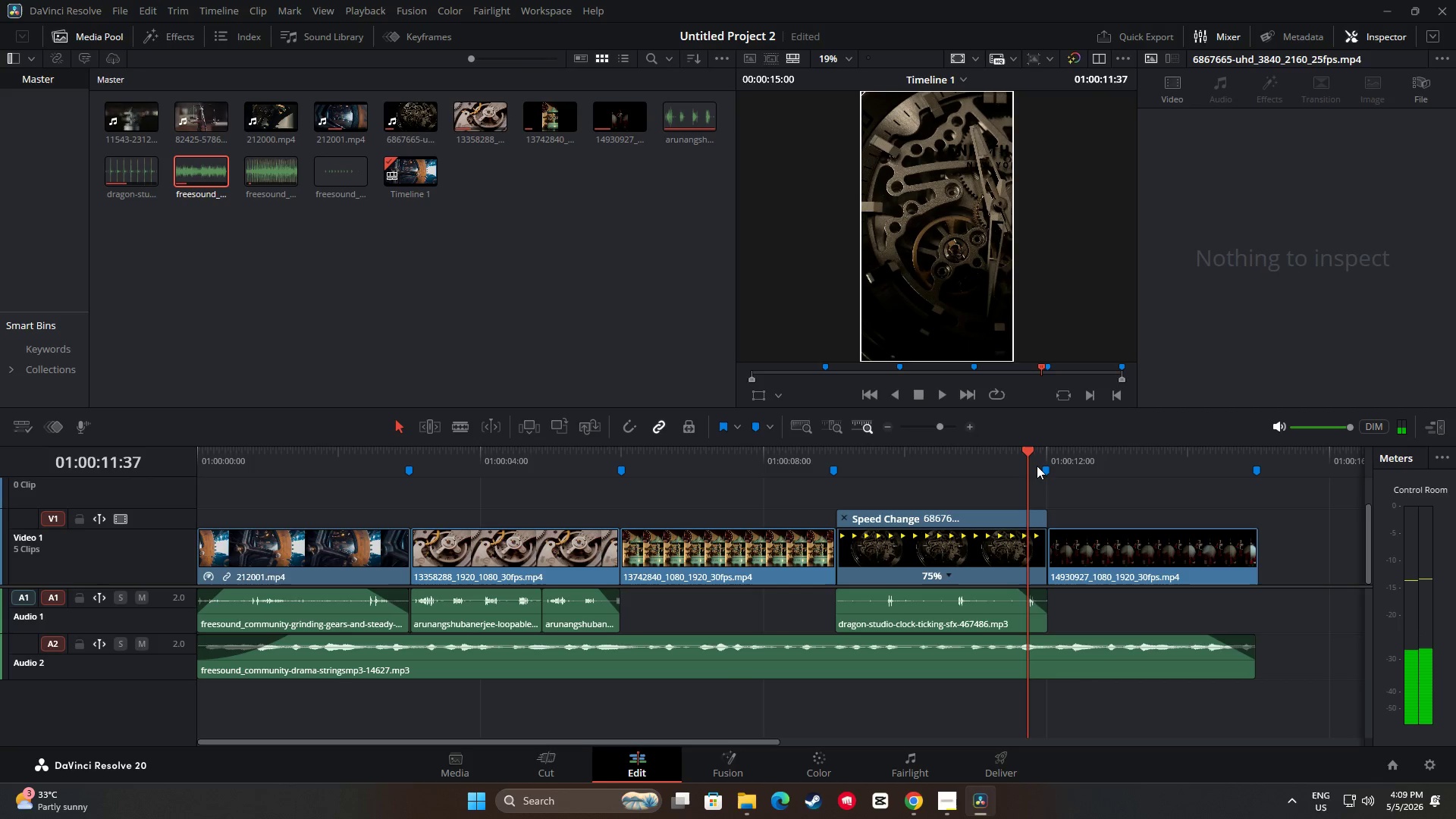 
key(Space)
 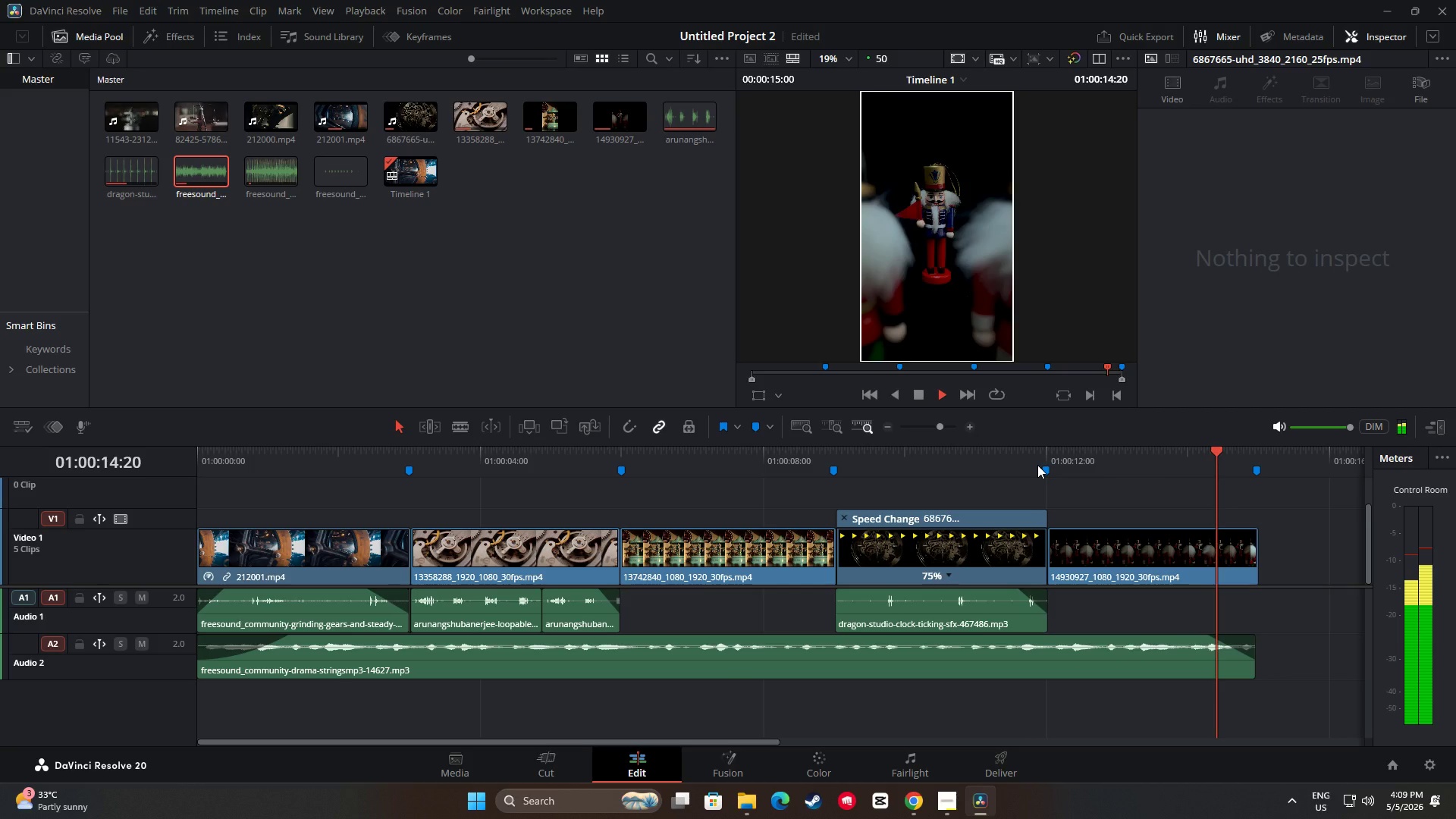 
left_click_drag(start_coordinate=[1261, 450], to_coordinate=[817, 475])
 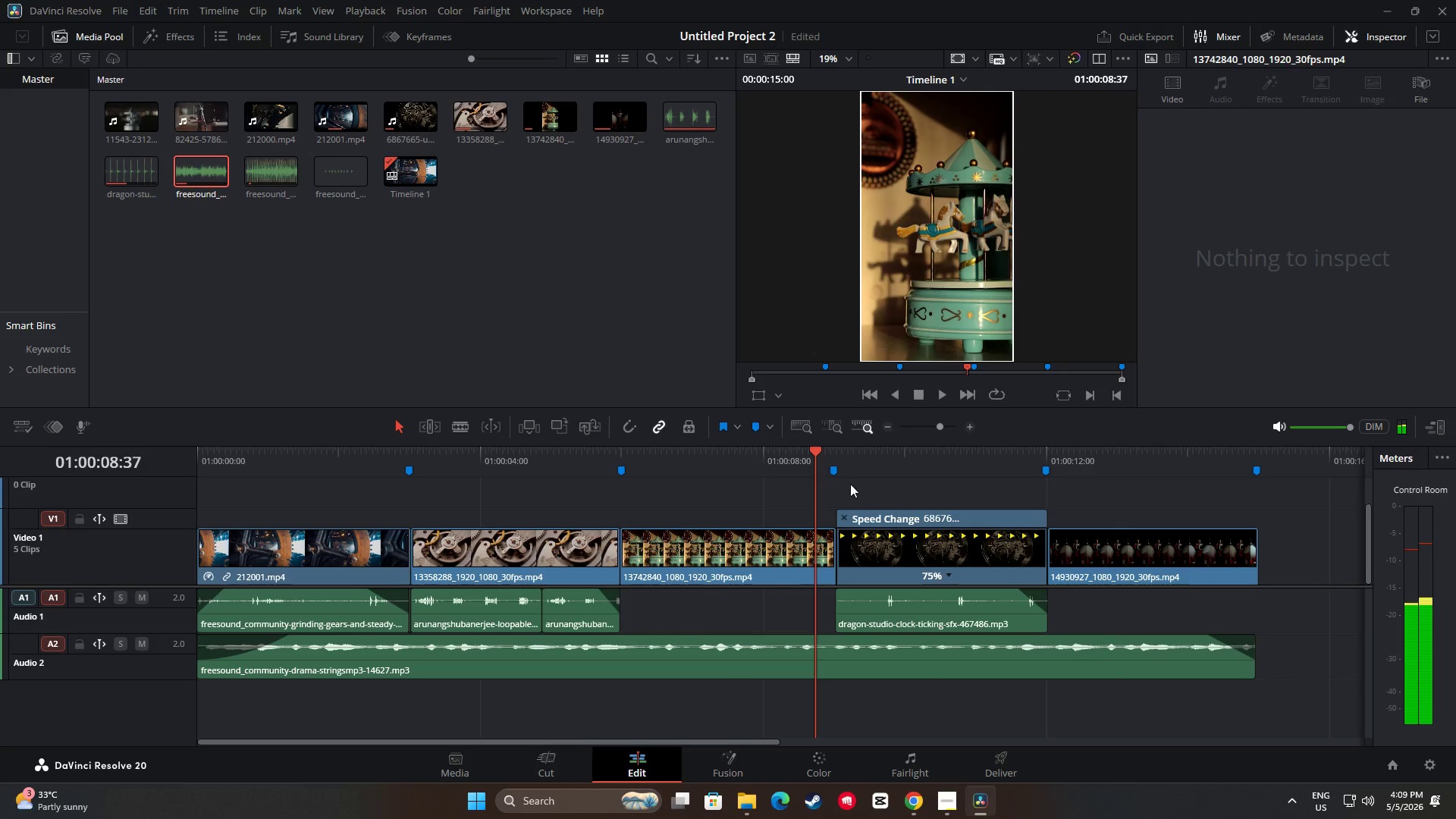 
key(Space)
 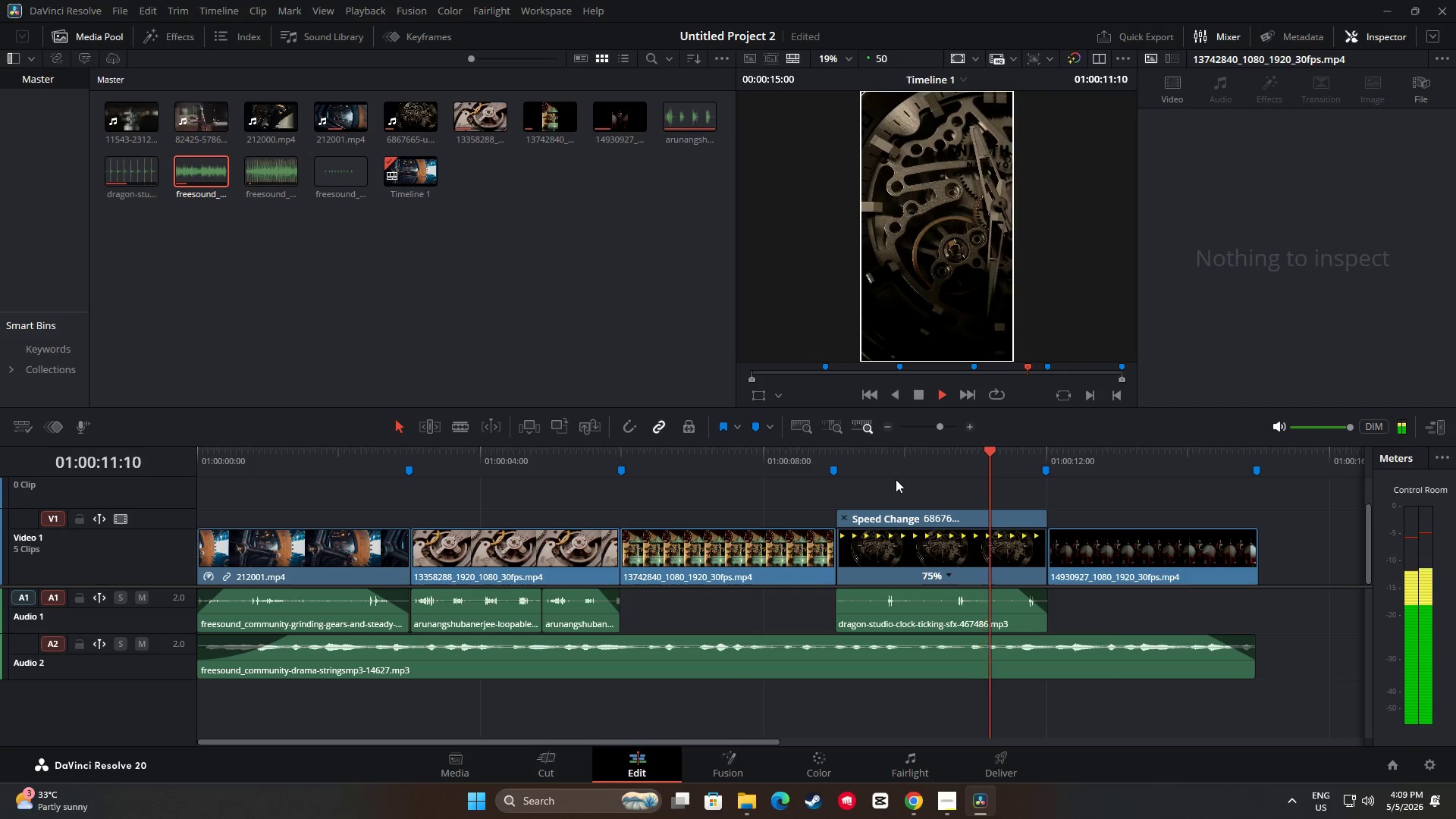 
key(Space)
 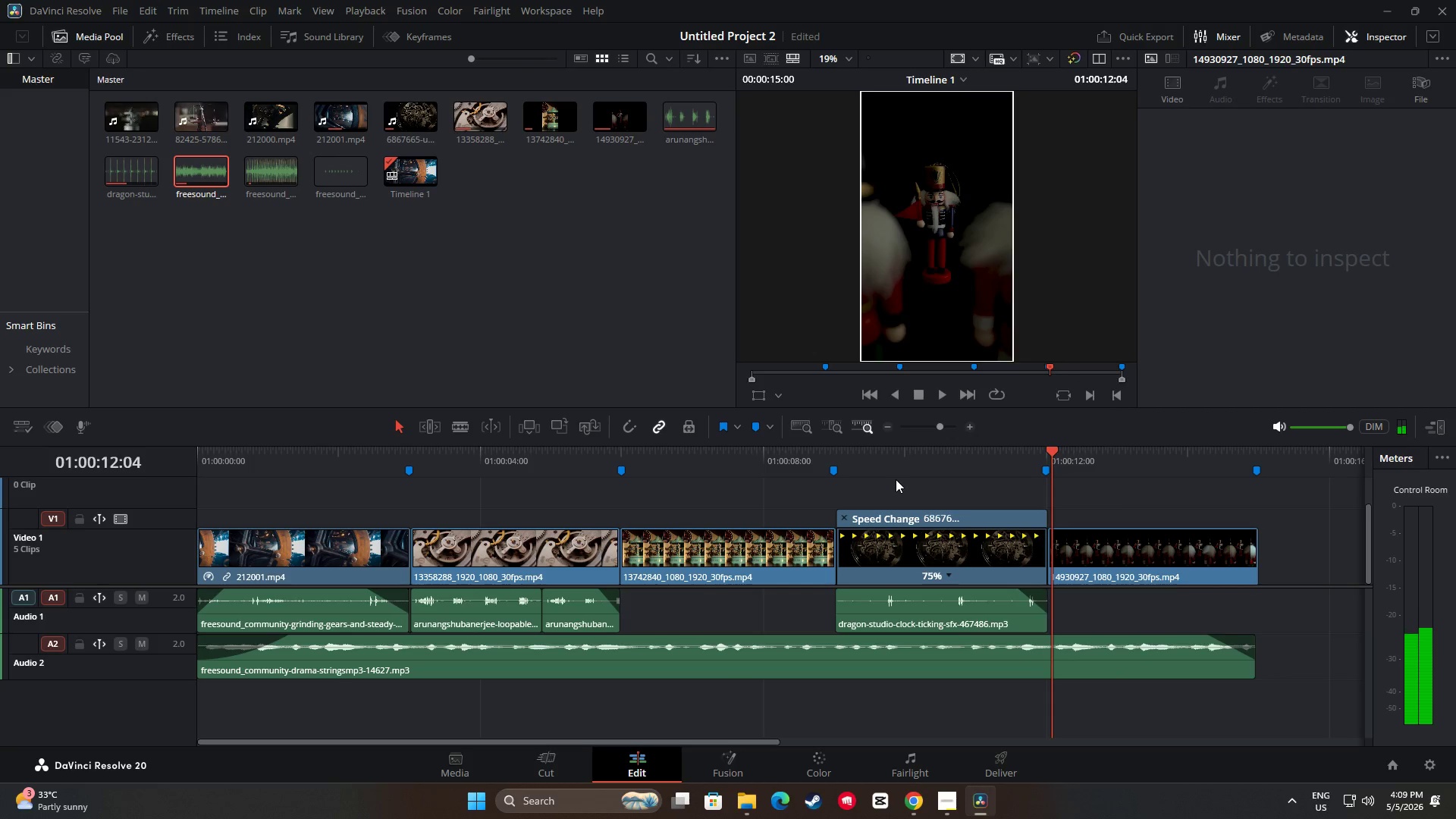 
key(Space)
 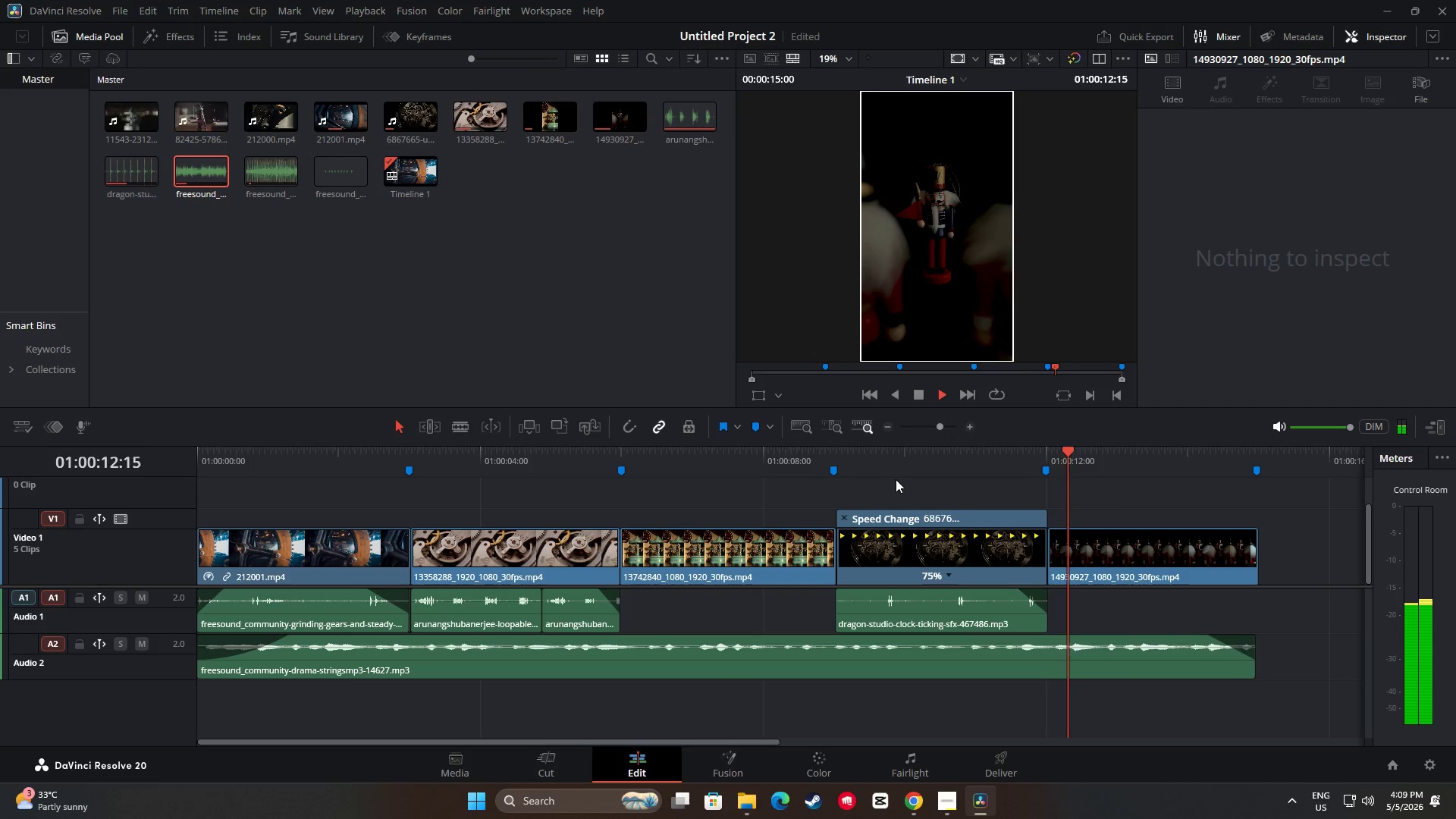 
key(Space)
 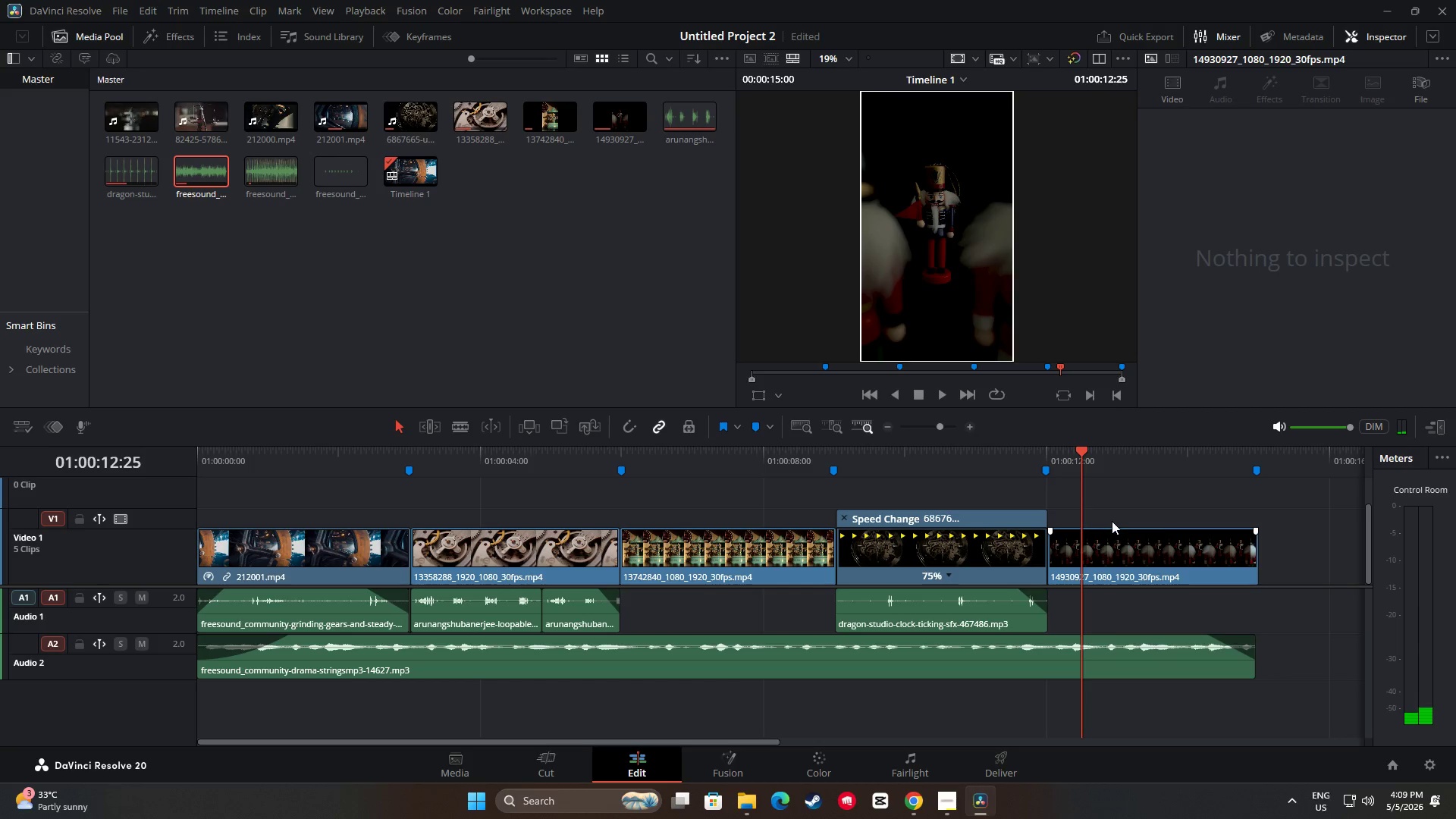 
left_click_drag(start_coordinate=[1075, 447], to_coordinate=[195, 462])
 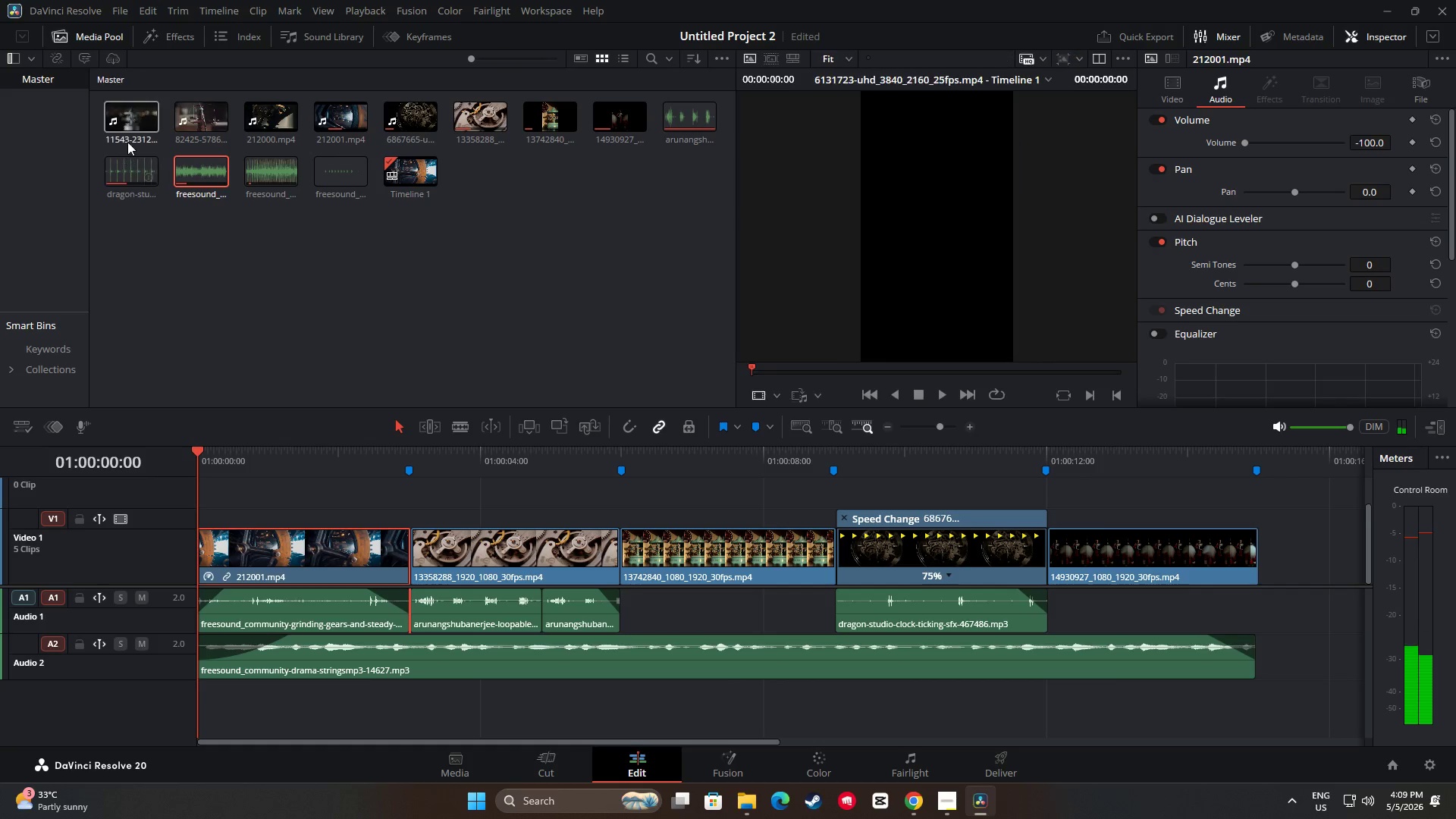 
left_click([171, 40])
 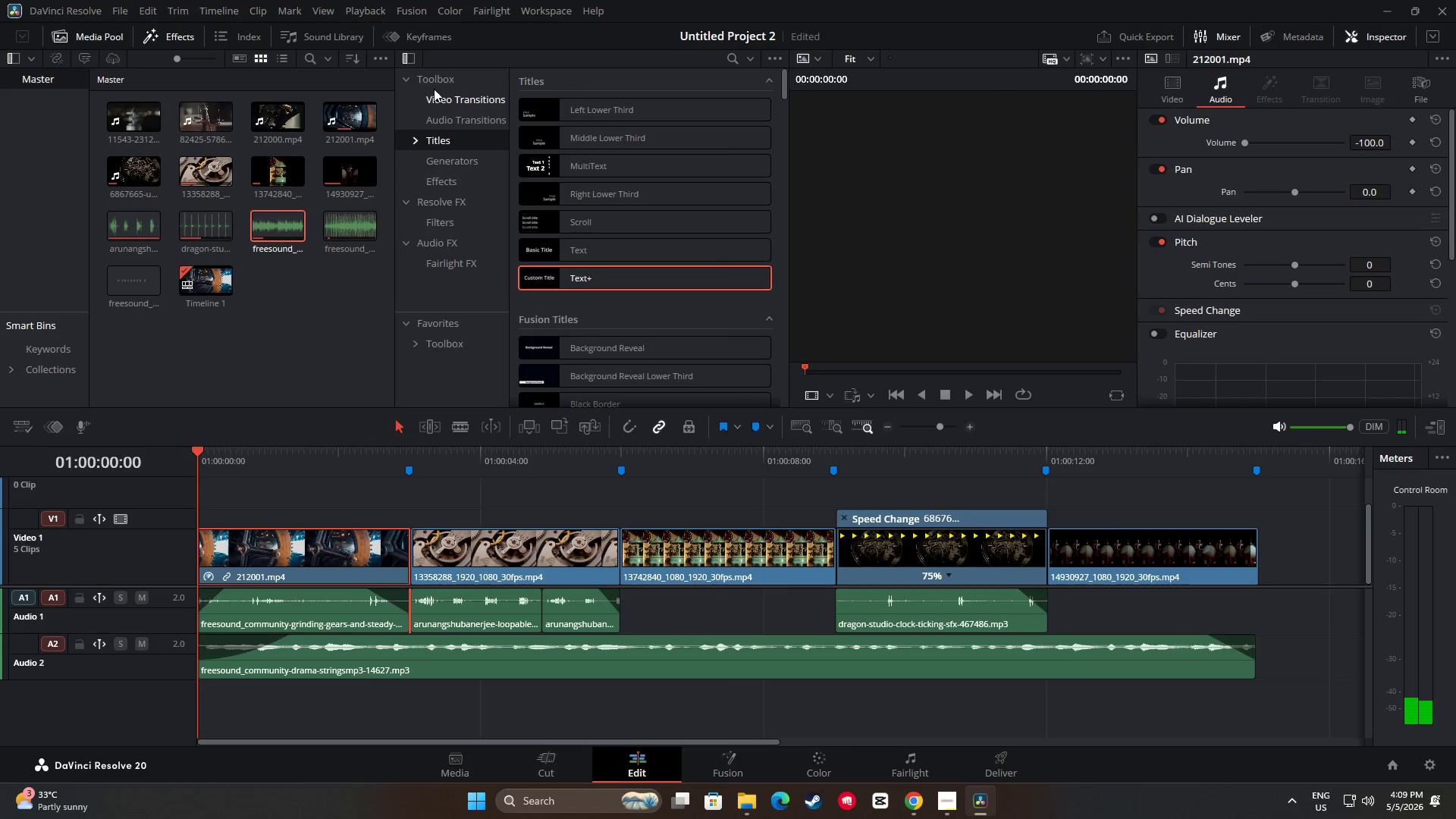 
left_click([449, 97])
 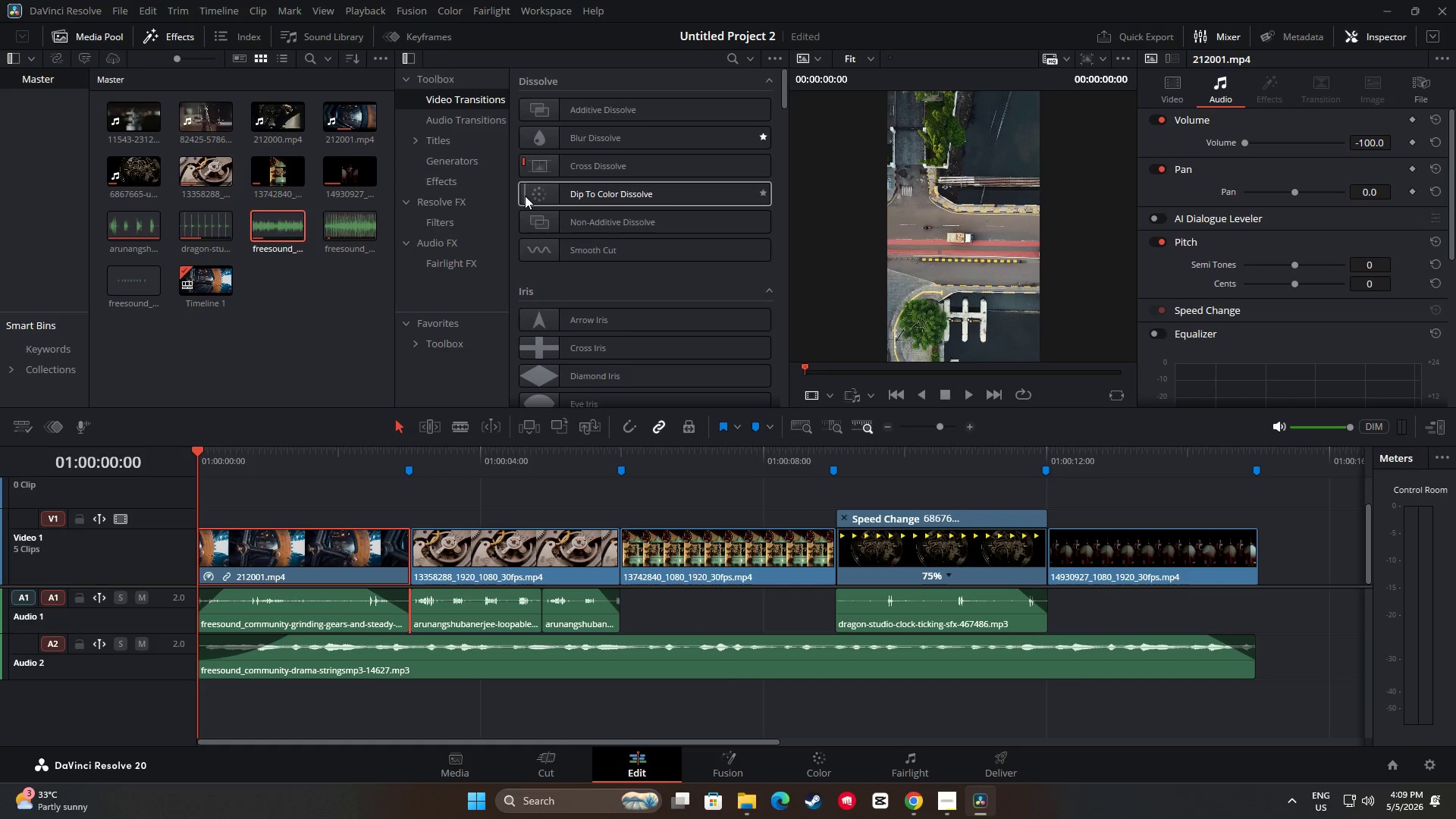 
wait(7.2)
 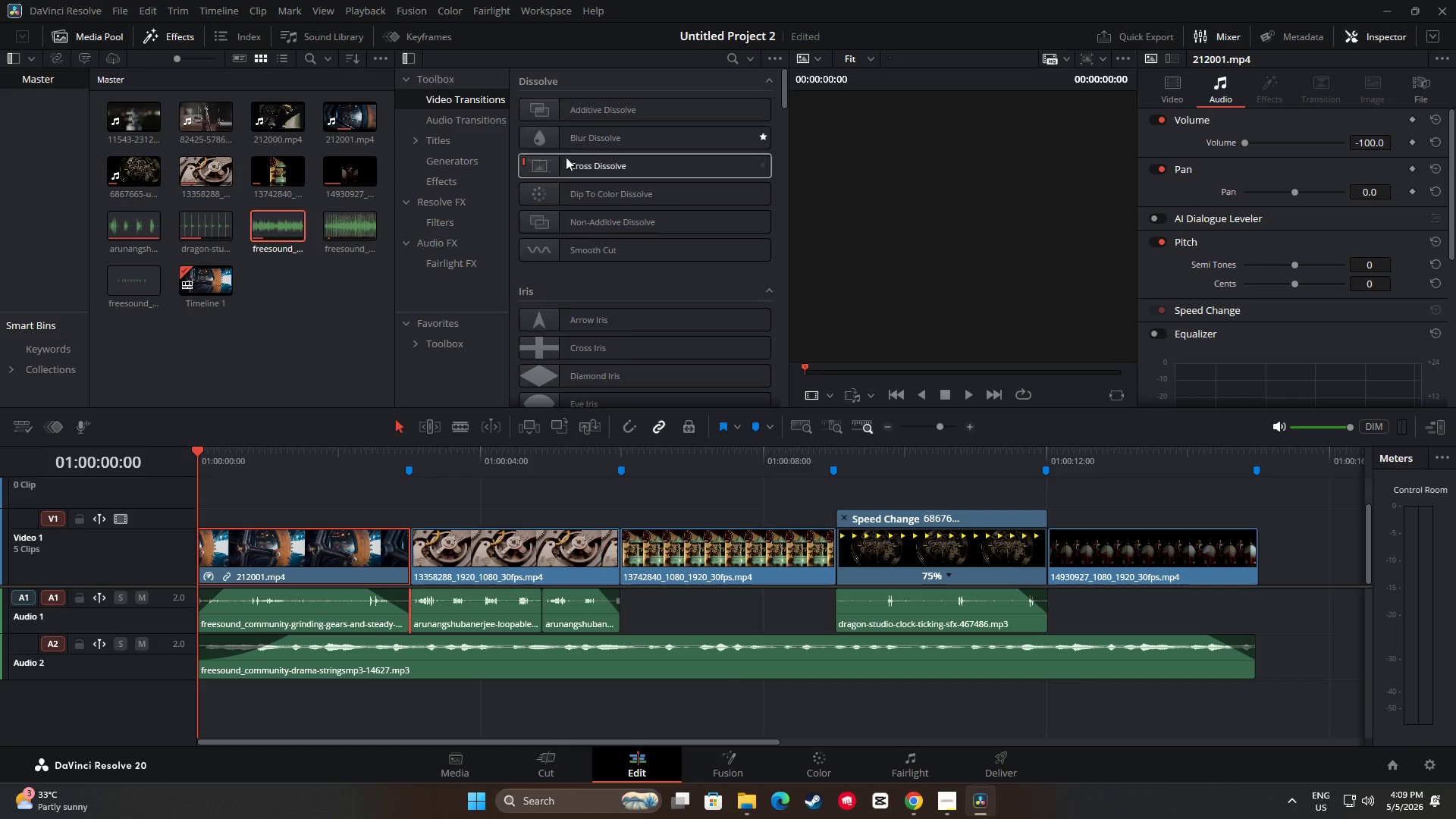 
left_click_drag(start_coordinate=[569, 191], to_coordinate=[214, 548])
 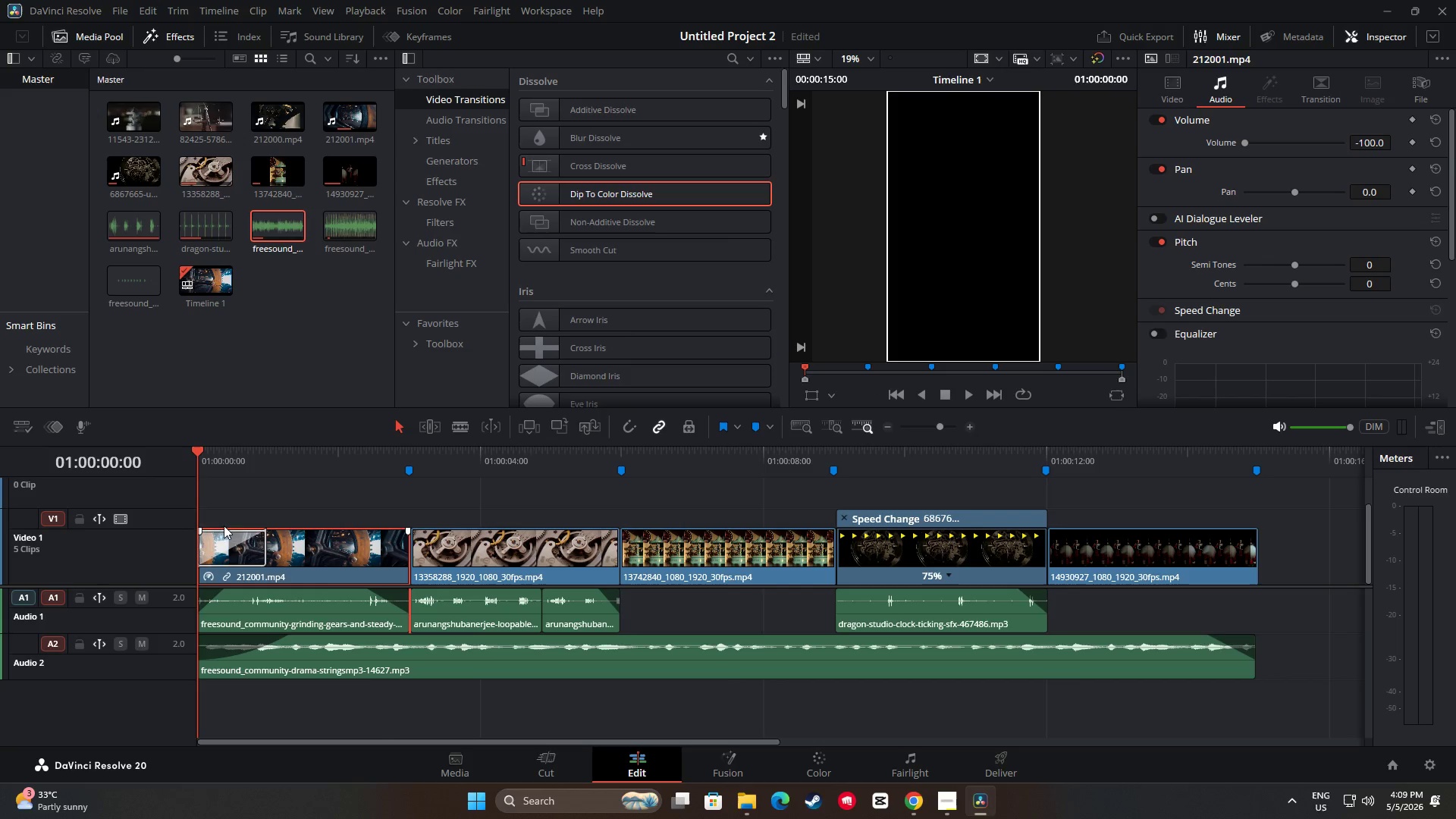 
key(Space)
 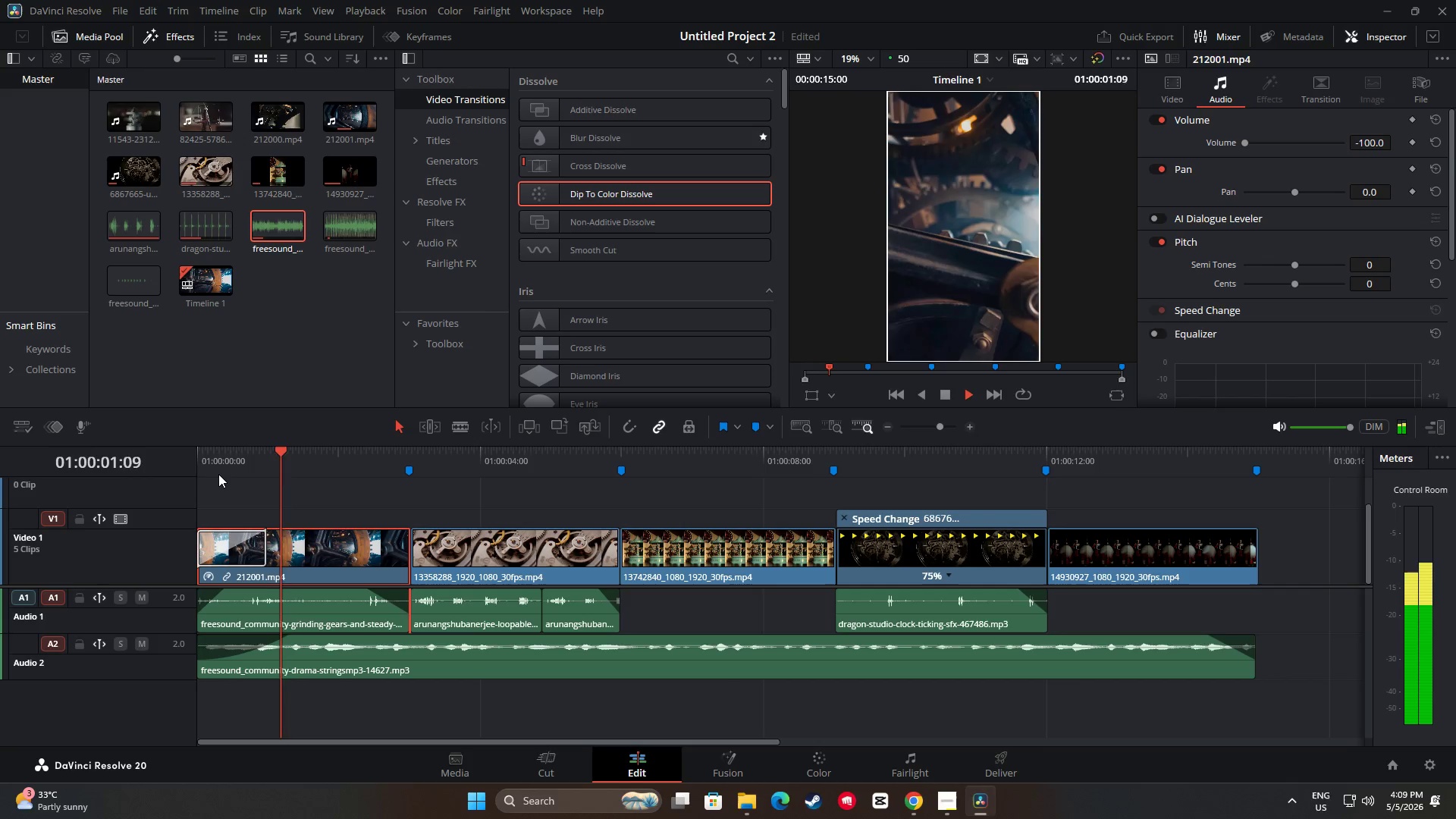 
key(Space)
 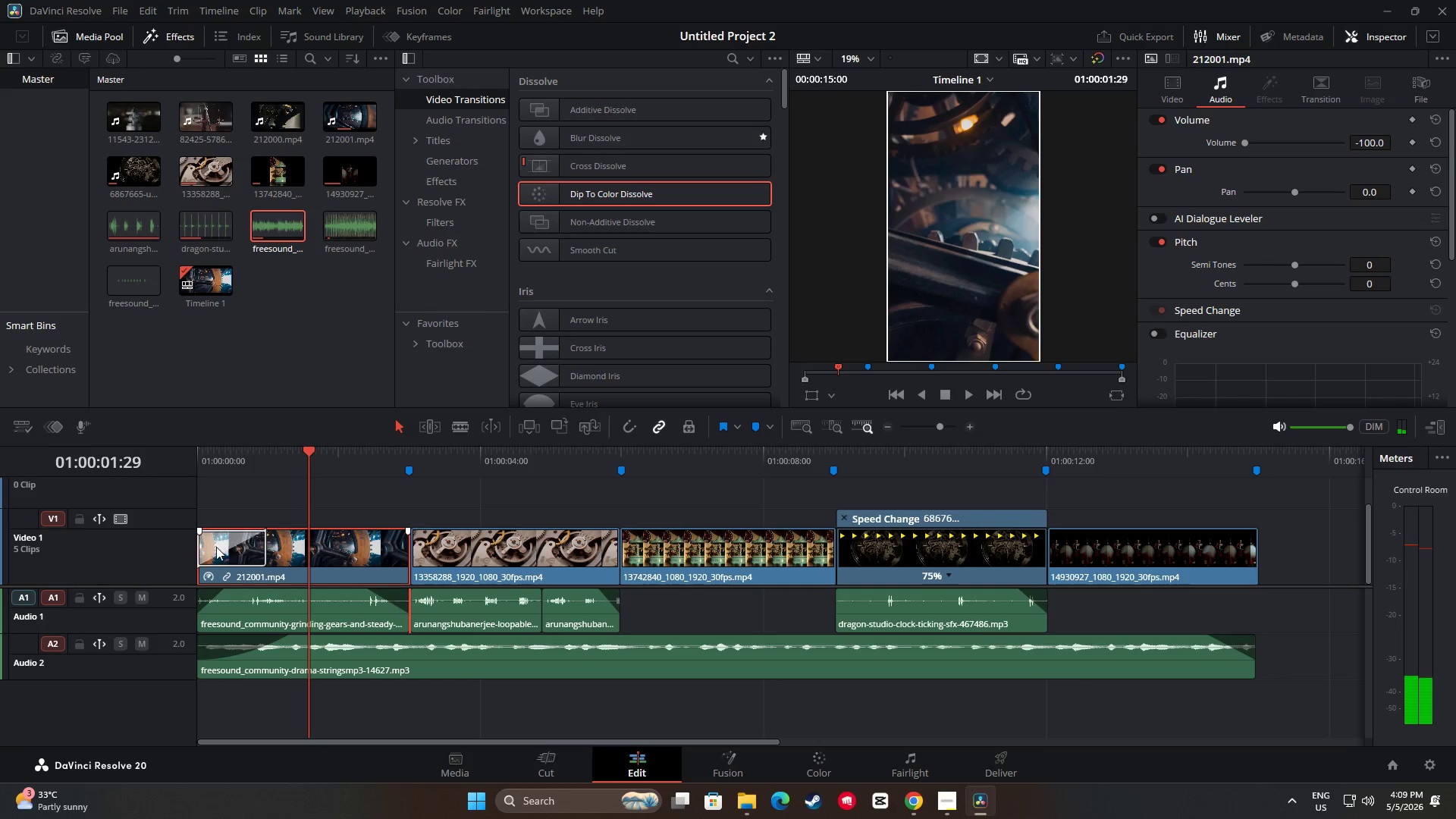 
left_click_drag(start_coordinate=[309, 447], to_coordinate=[195, 450])
 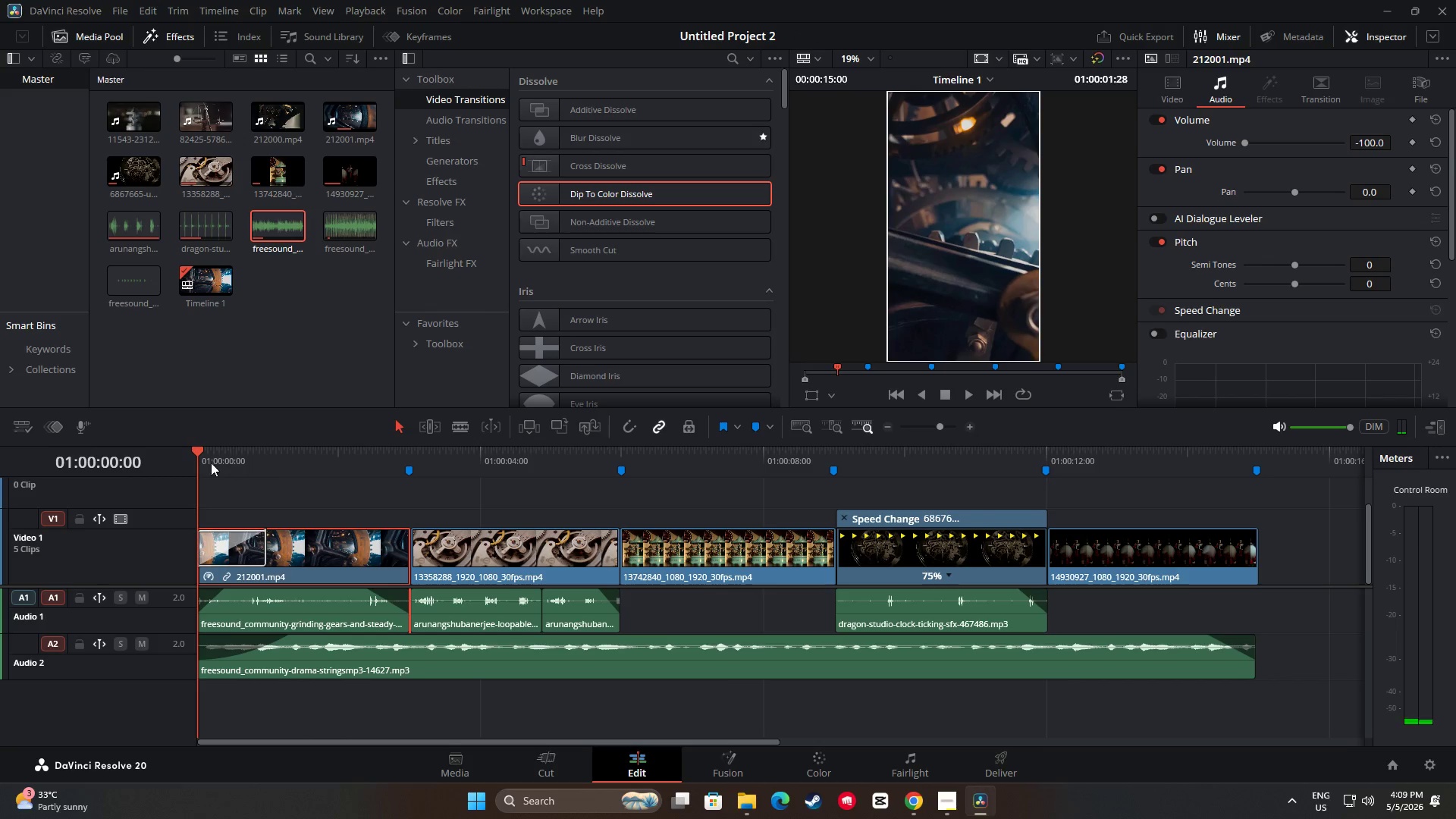 
left_click_drag(start_coordinate=[197, 450], to_coordinate=[172, 450])
 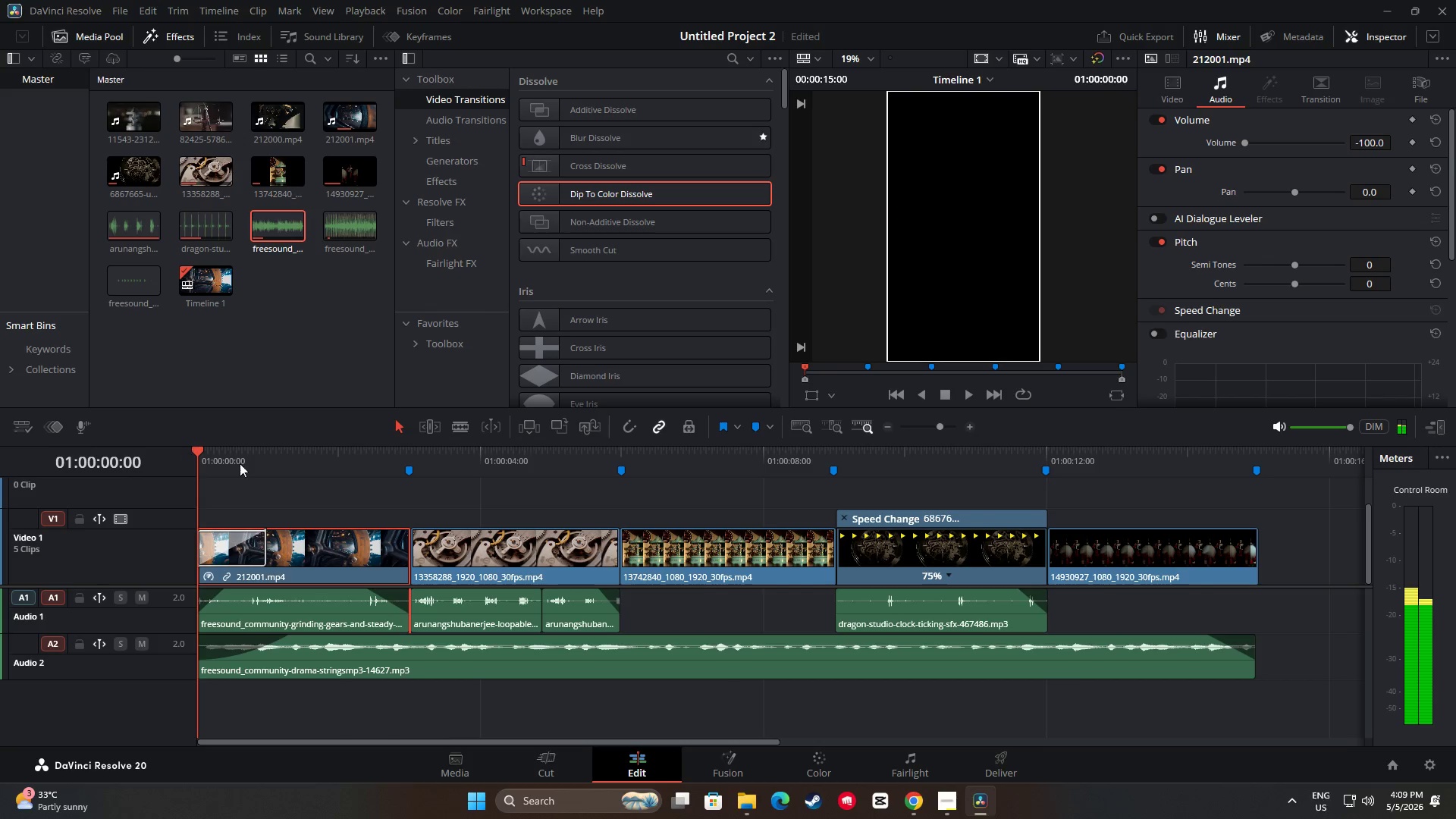 
key(Space)
 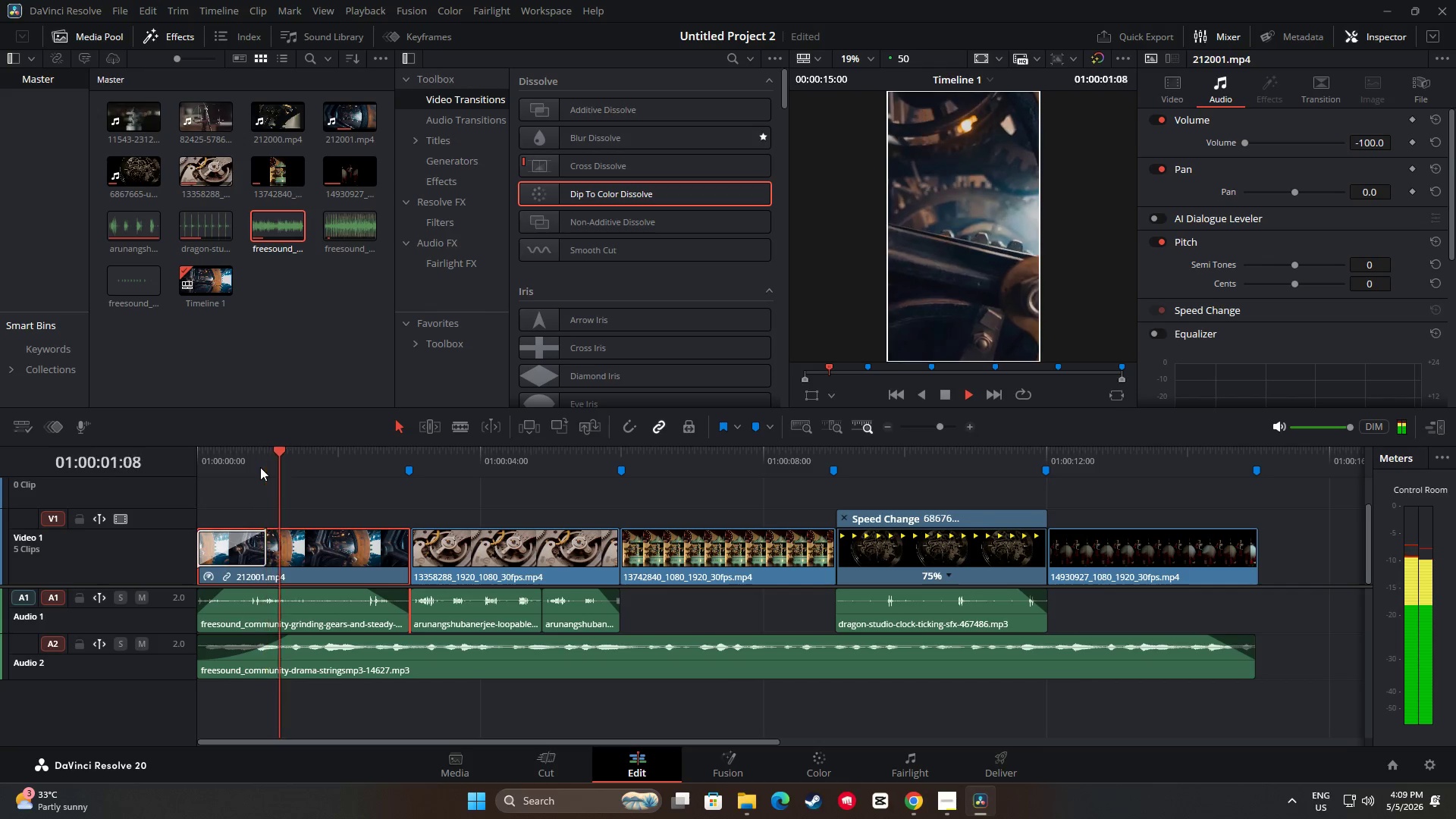 
key(Space)
 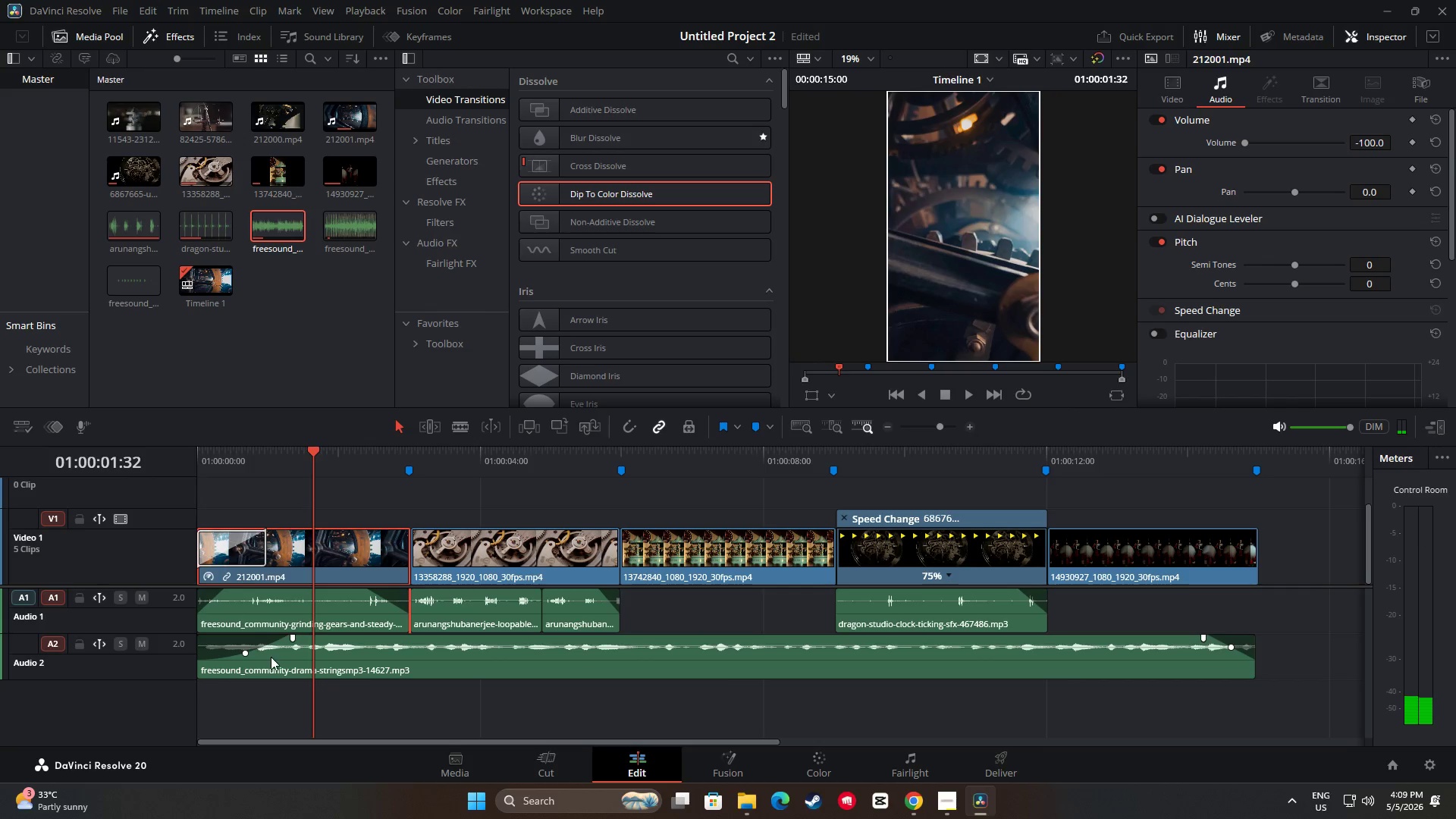 
left_click_drag(start_coordinate=[290, 638], to_coordinate=[313, 639])
 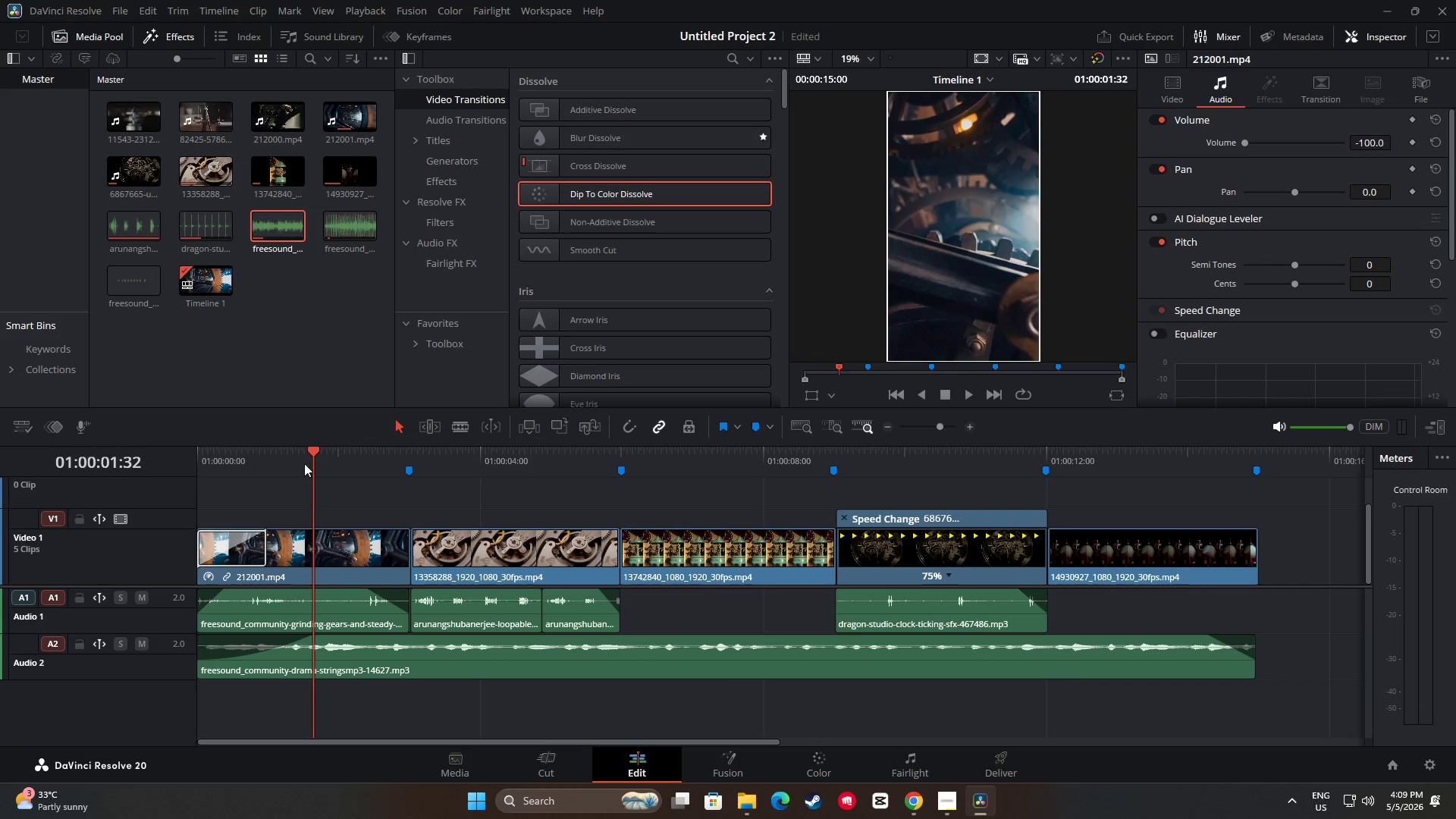 
left_click_drag(start_coordinate=[309, 450], to_coordinate=[178, 446])
 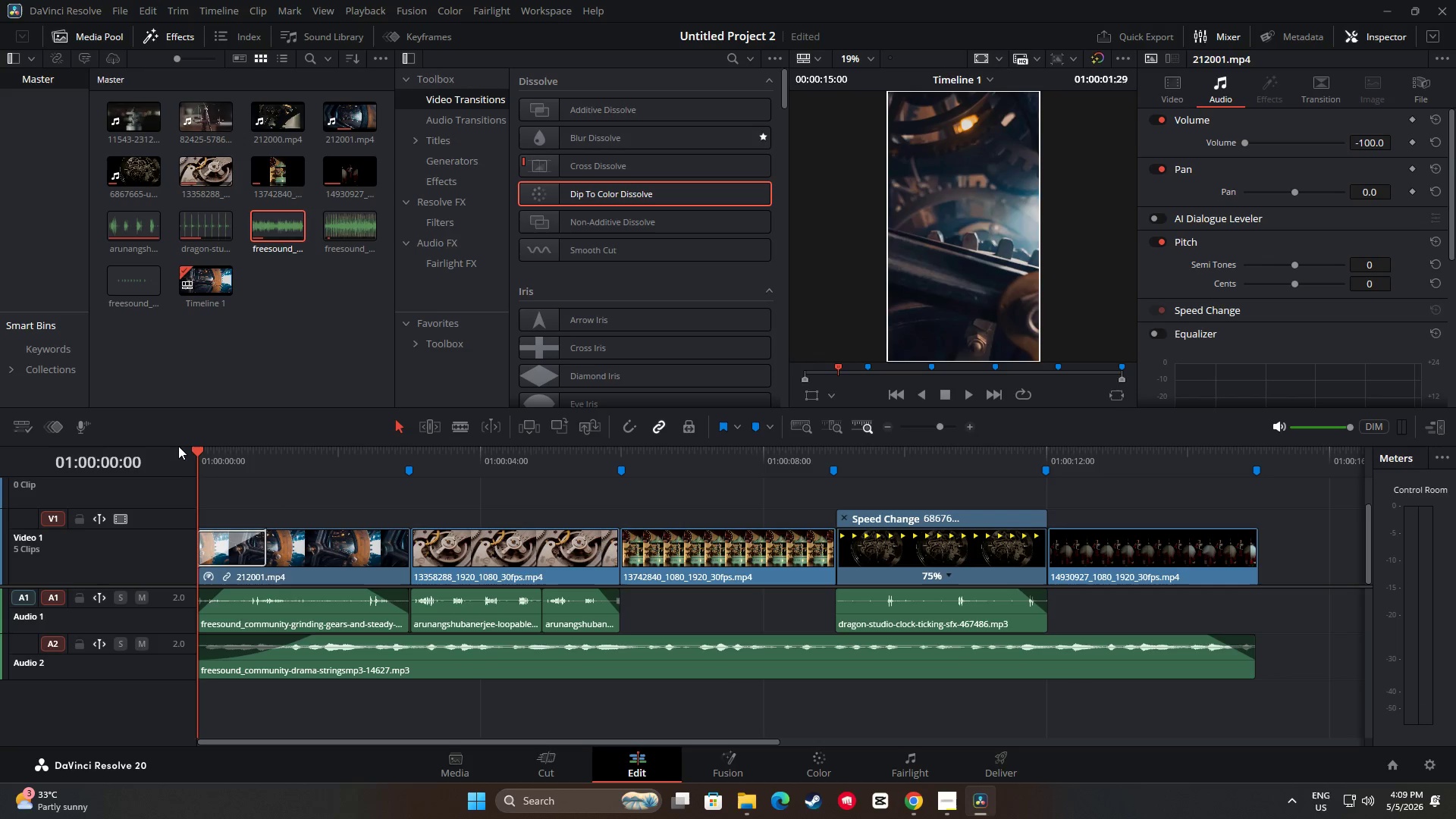 
key(Space)
 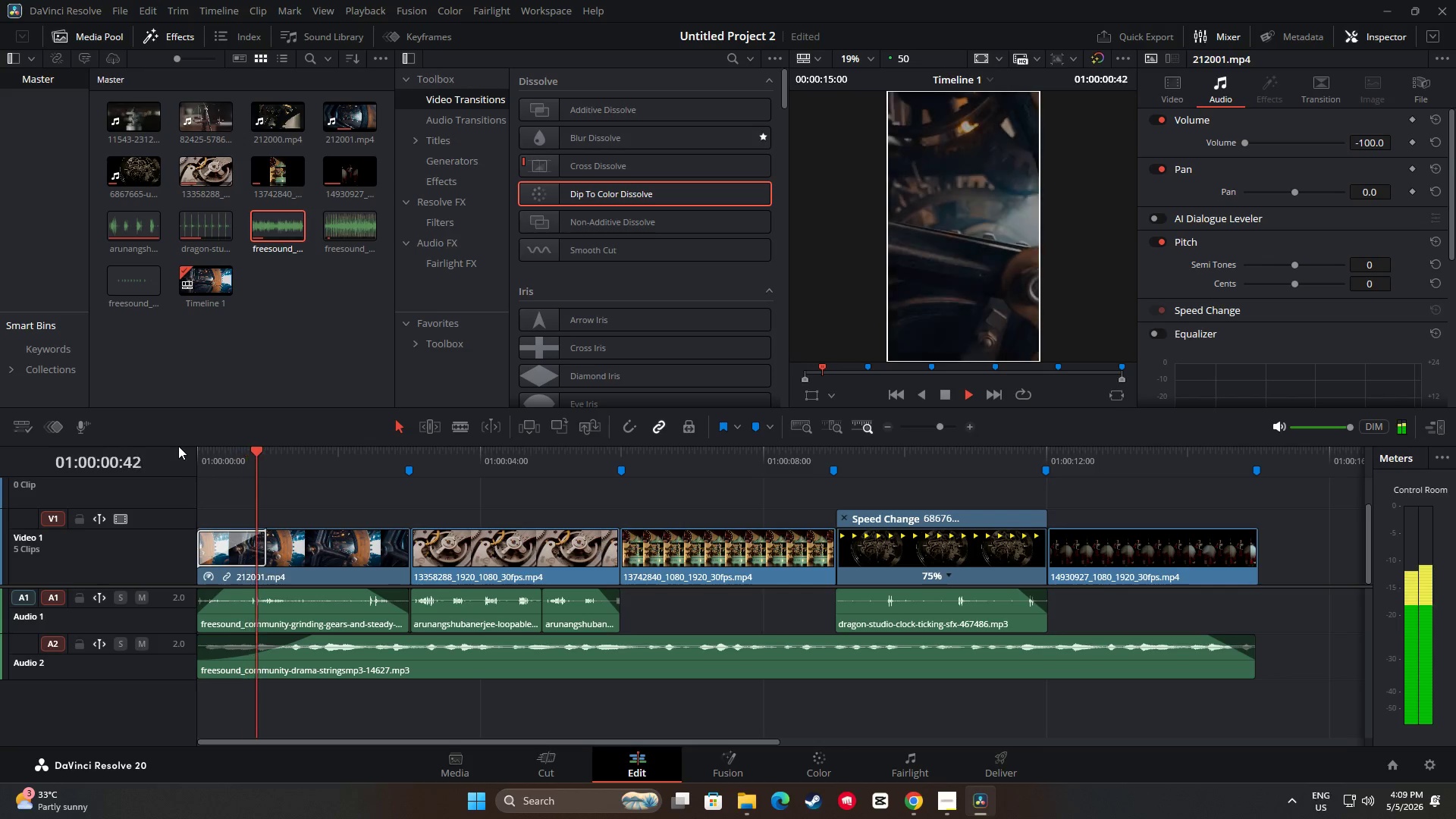 
key(Space)
 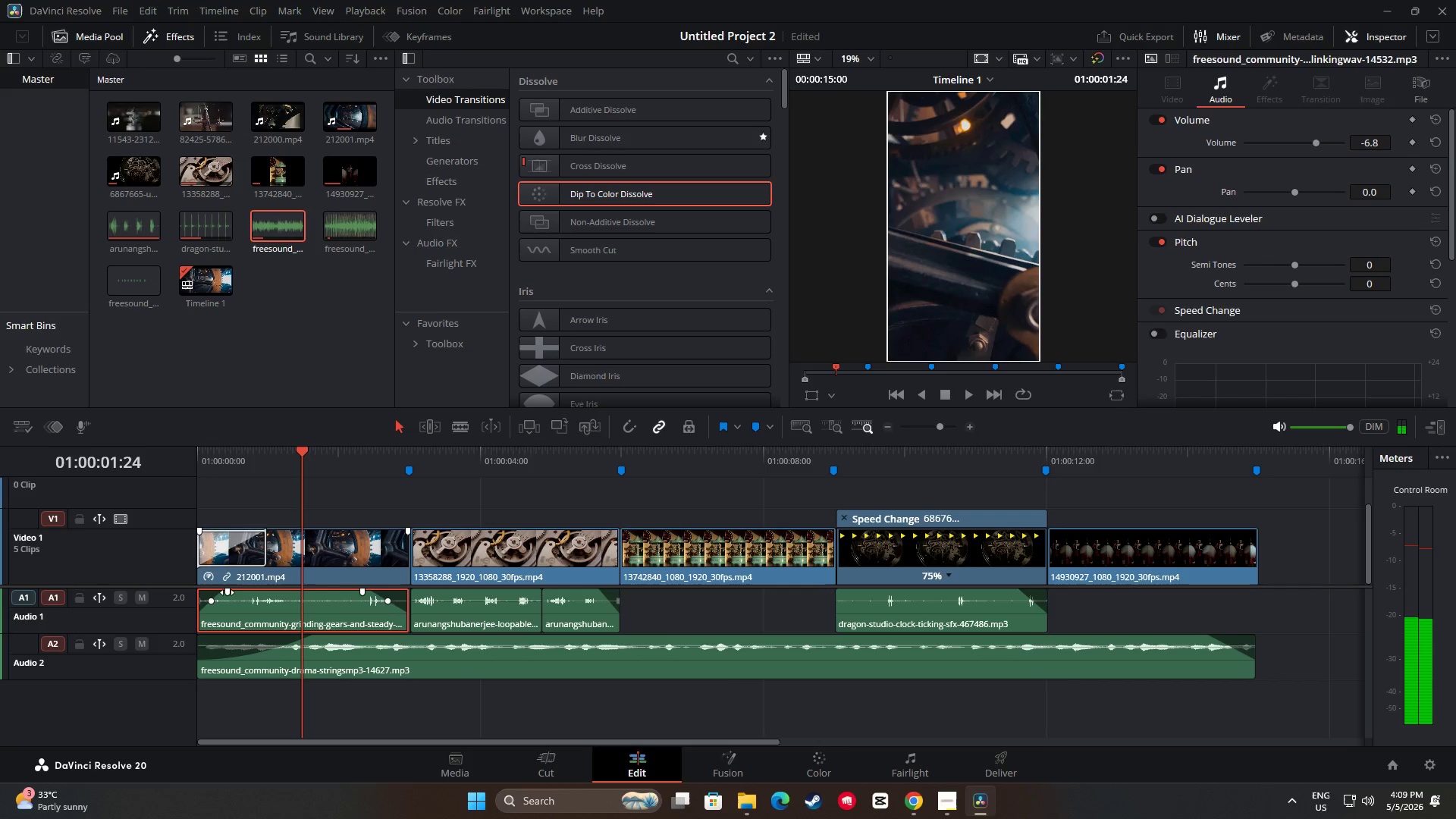 
left_click_drag(start_coordinate=[226, 590], to_coordinate=[273, 595])
 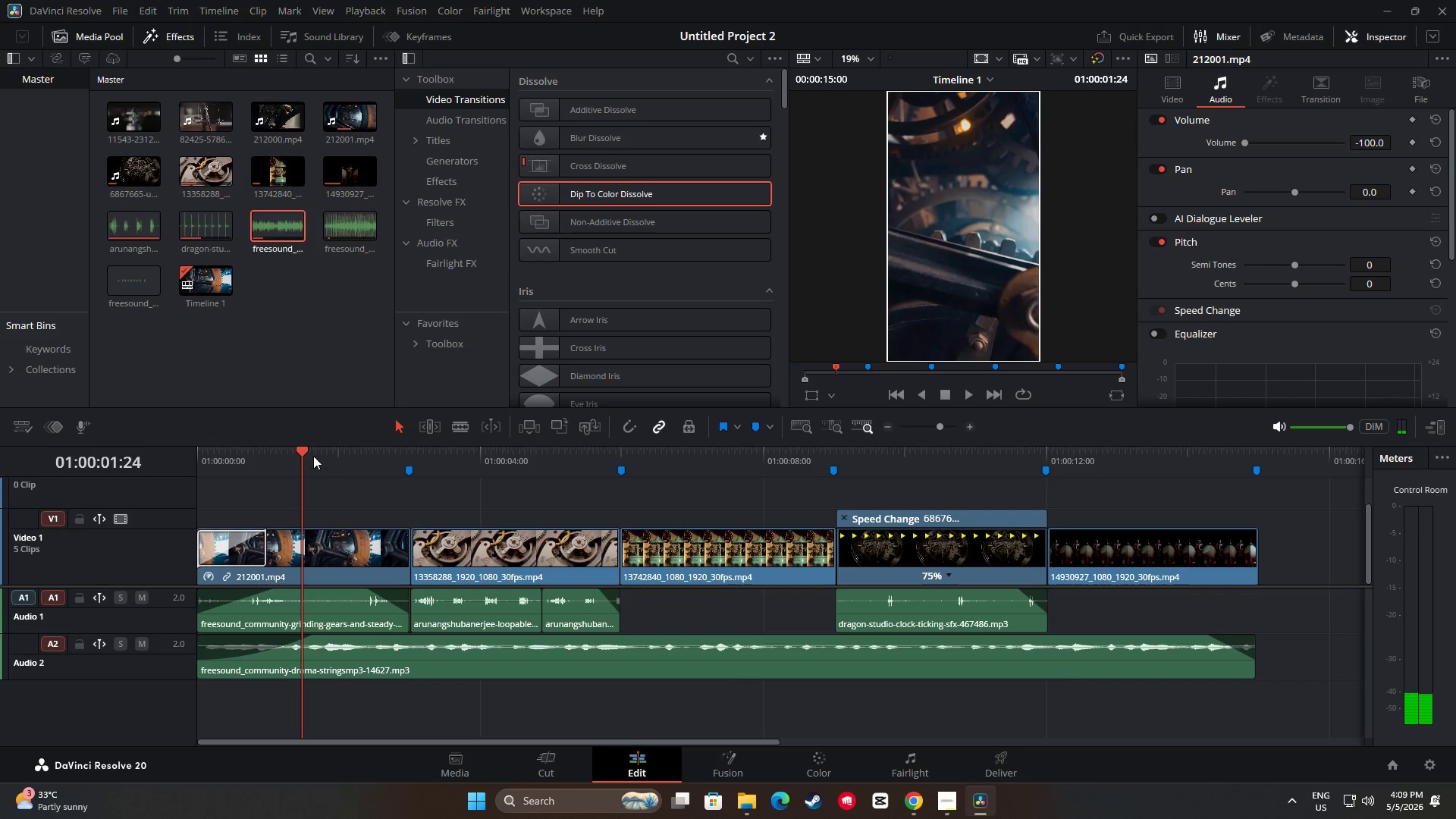 
left_click_drag(start_coordinate=[297, 451], to_coordinate=[174, 446])
 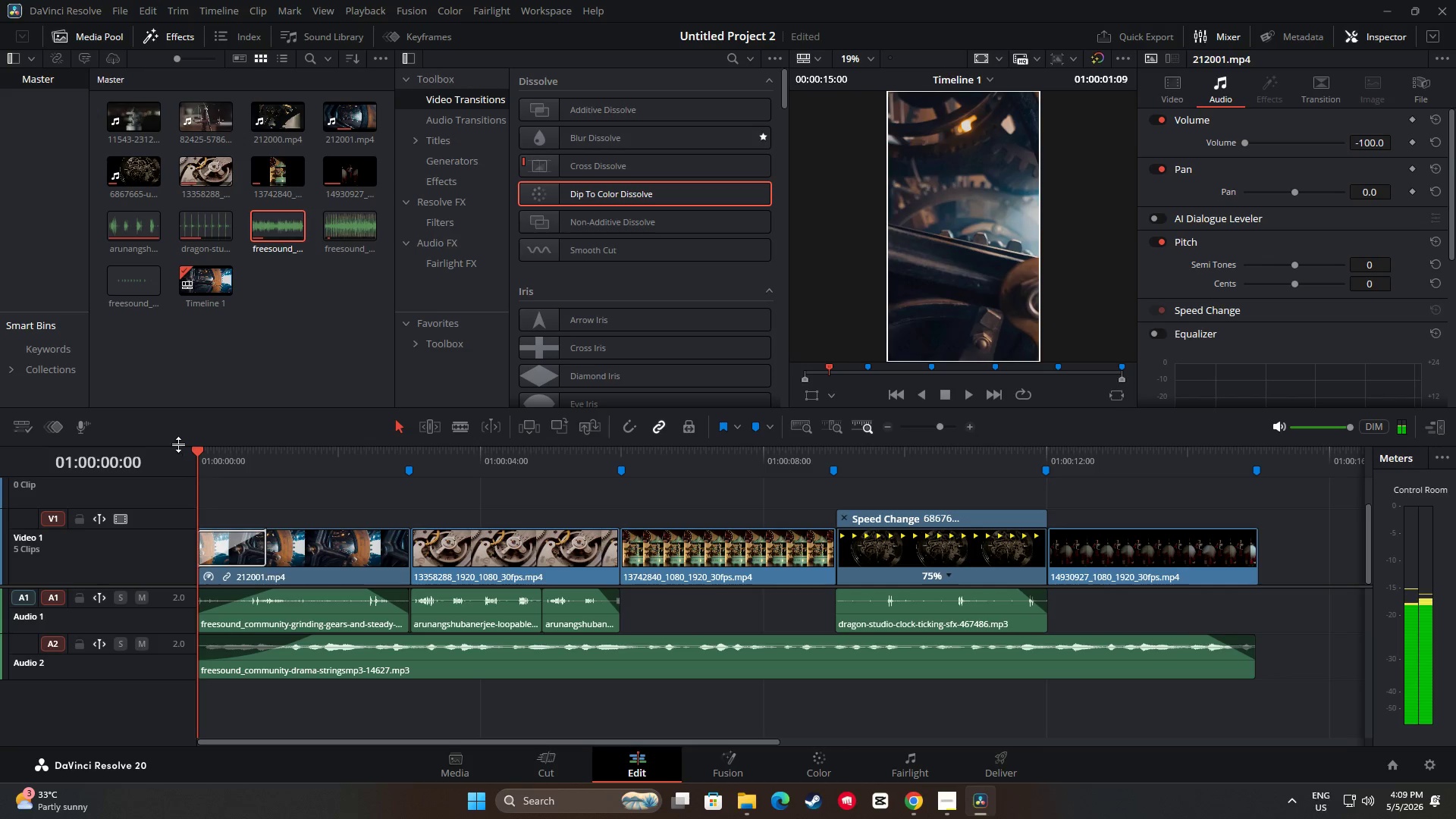 
key(Space)
 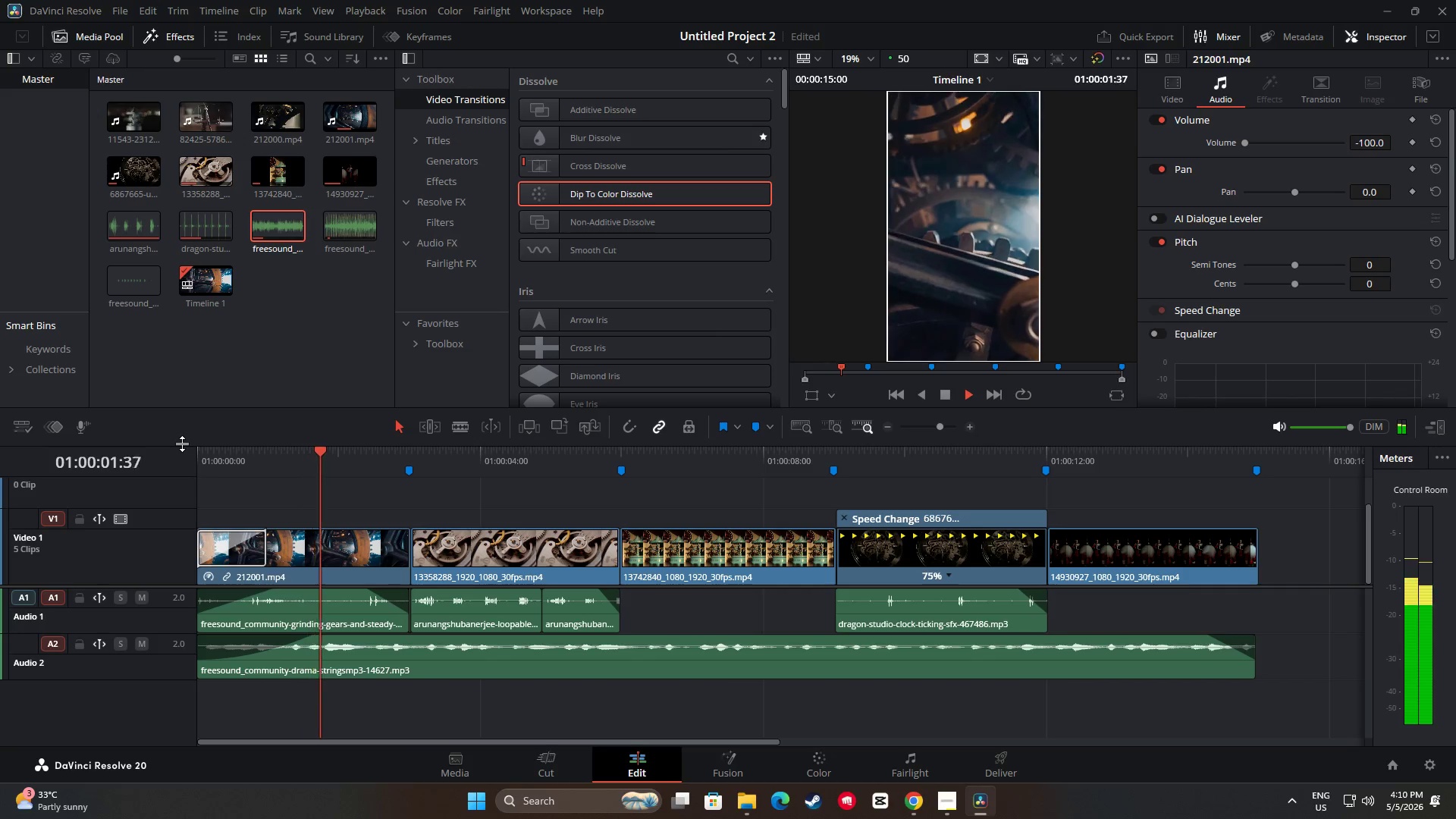 
key(Space)
 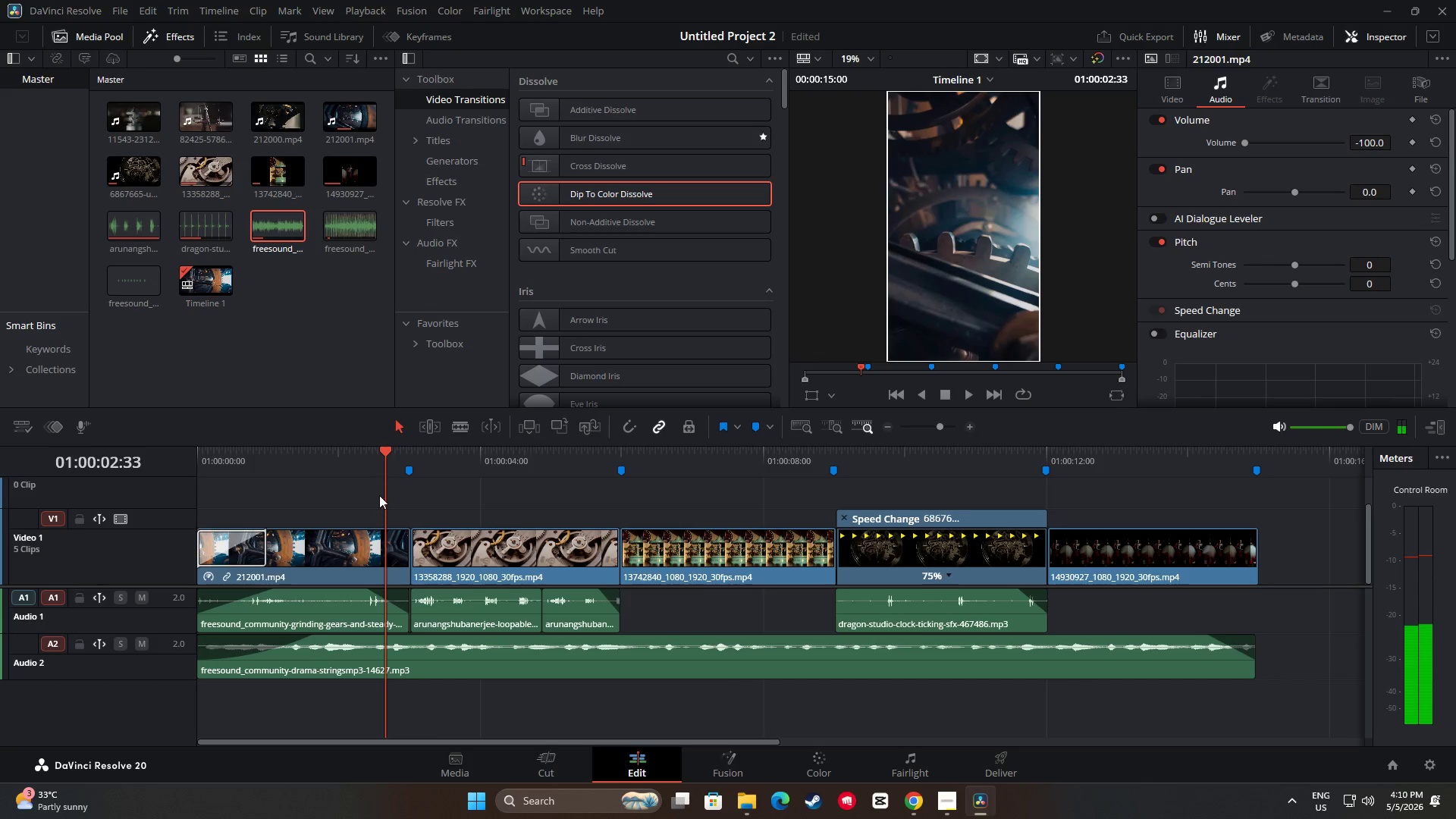 
left_click_drag(start_coordinate=[384, 454], to_coordinate=[197, 444])
 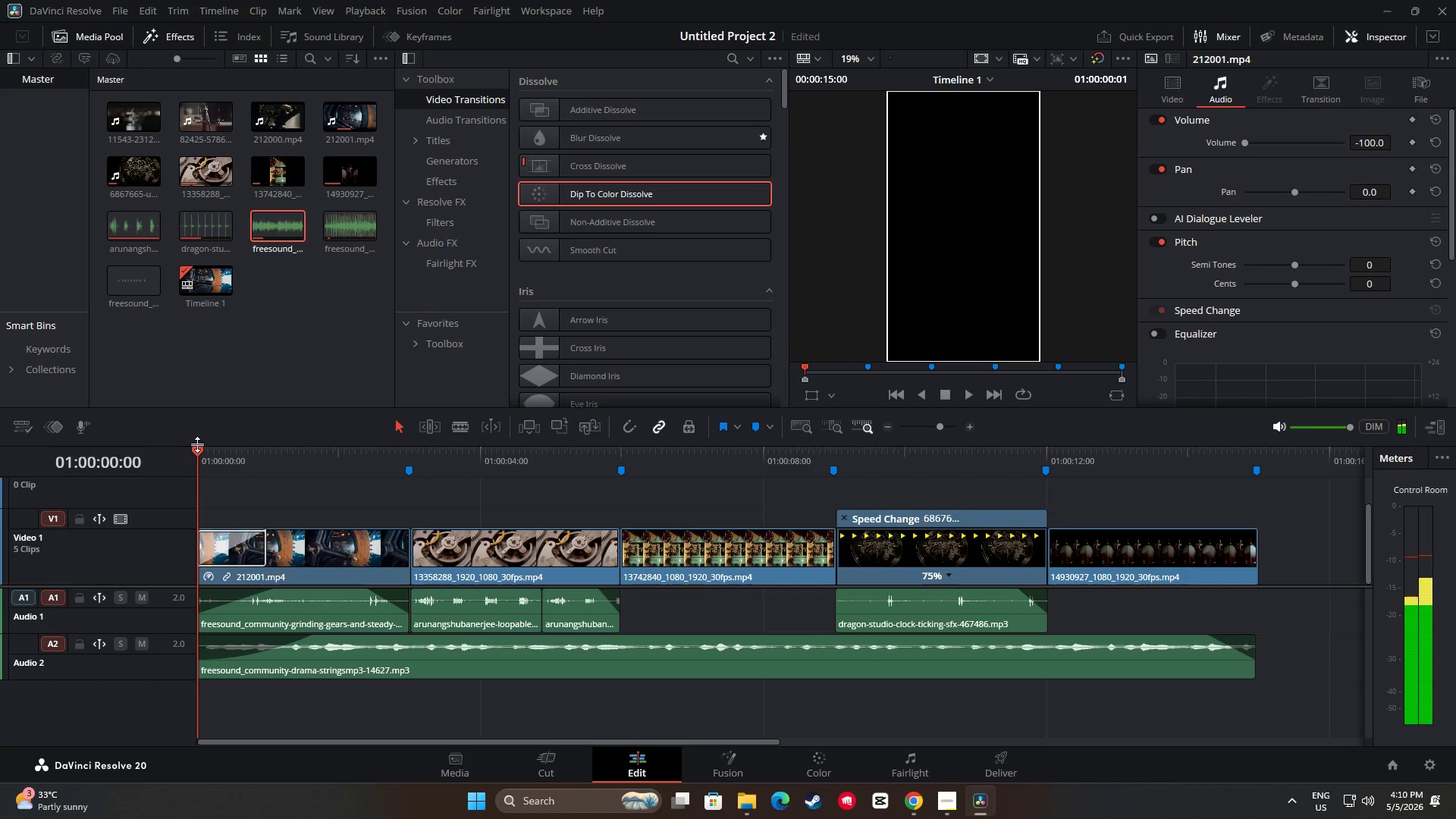 
key(Space)
 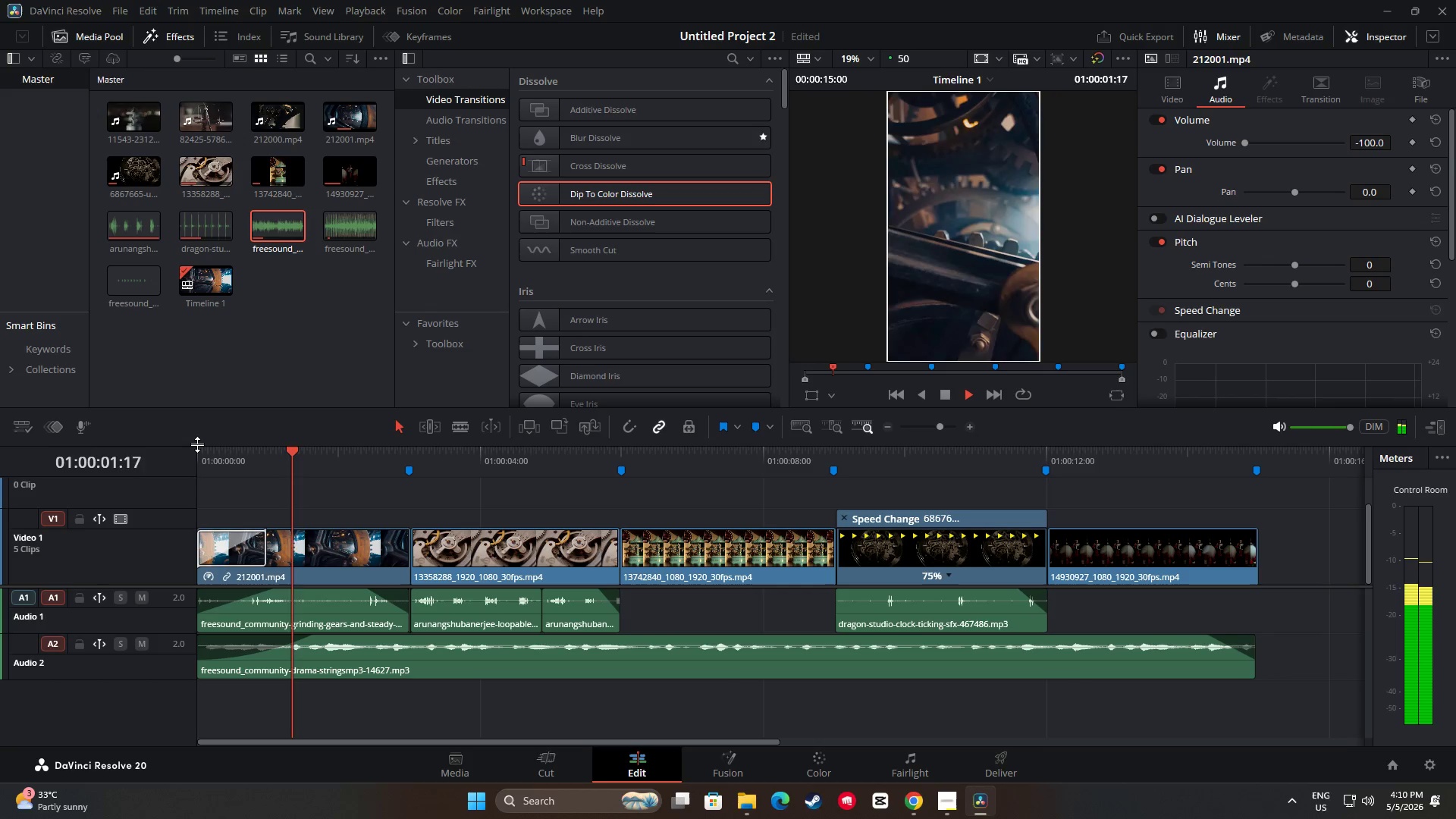 
key(Space)
 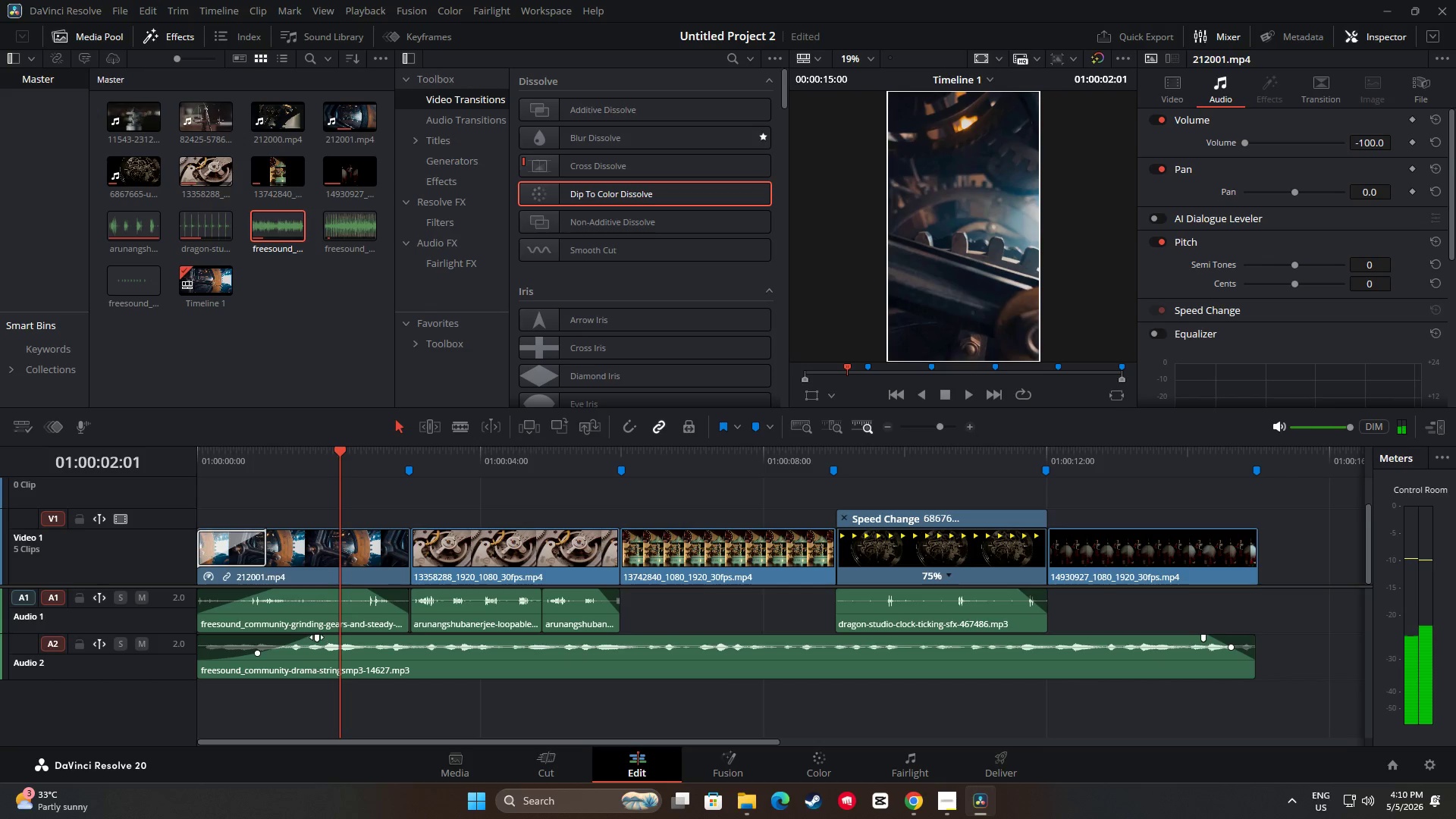 
left_click_drag(start_coordinate=[316, 637], to_coordinate=[334, 641])
 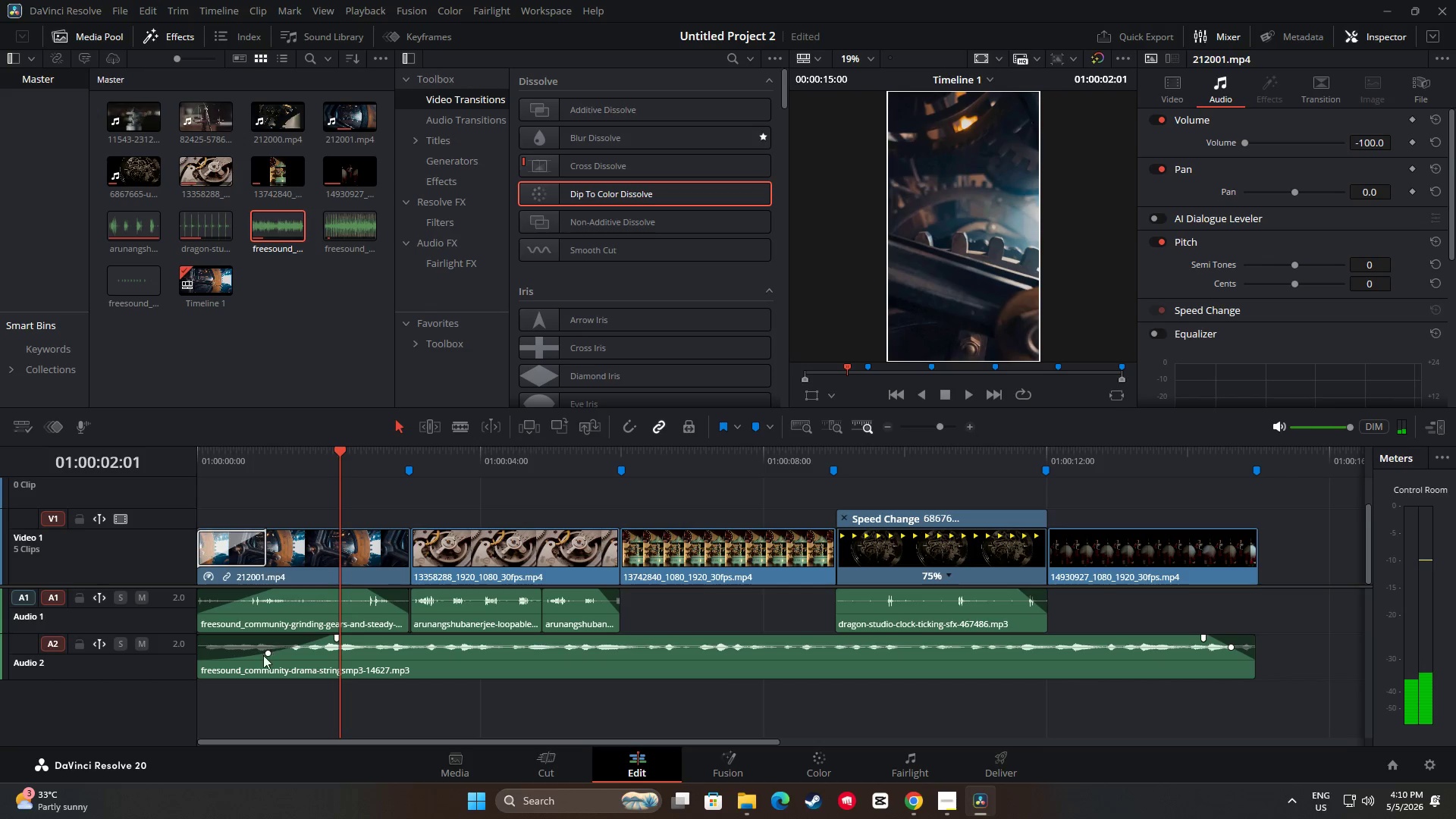 
left_click_drag(start_coordinate=[266, 654], to_coordinate=[266, 657])
 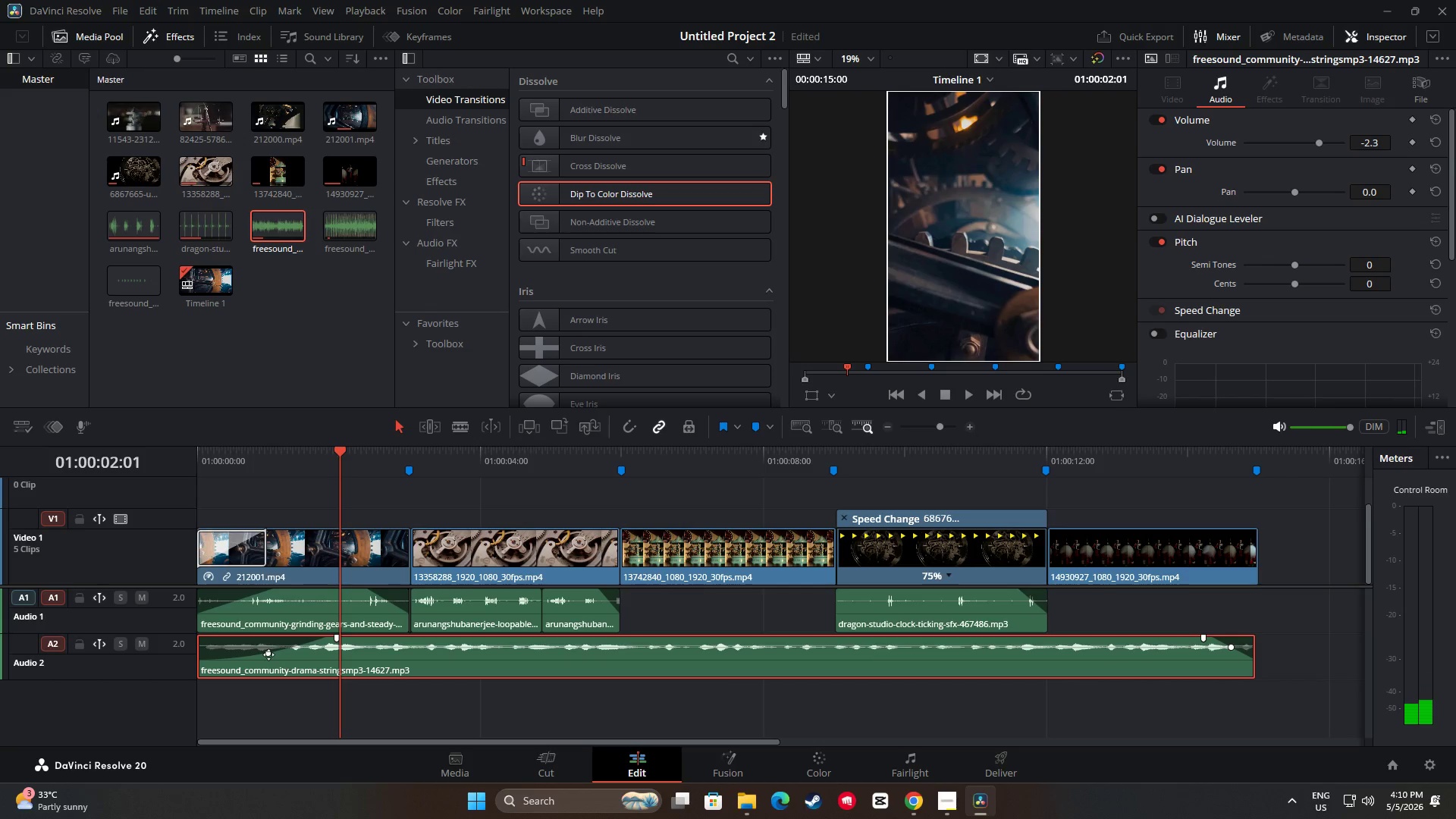 
left_click_drag(start_coordinate=[268, 654], to_coordinate=[268, 663])
 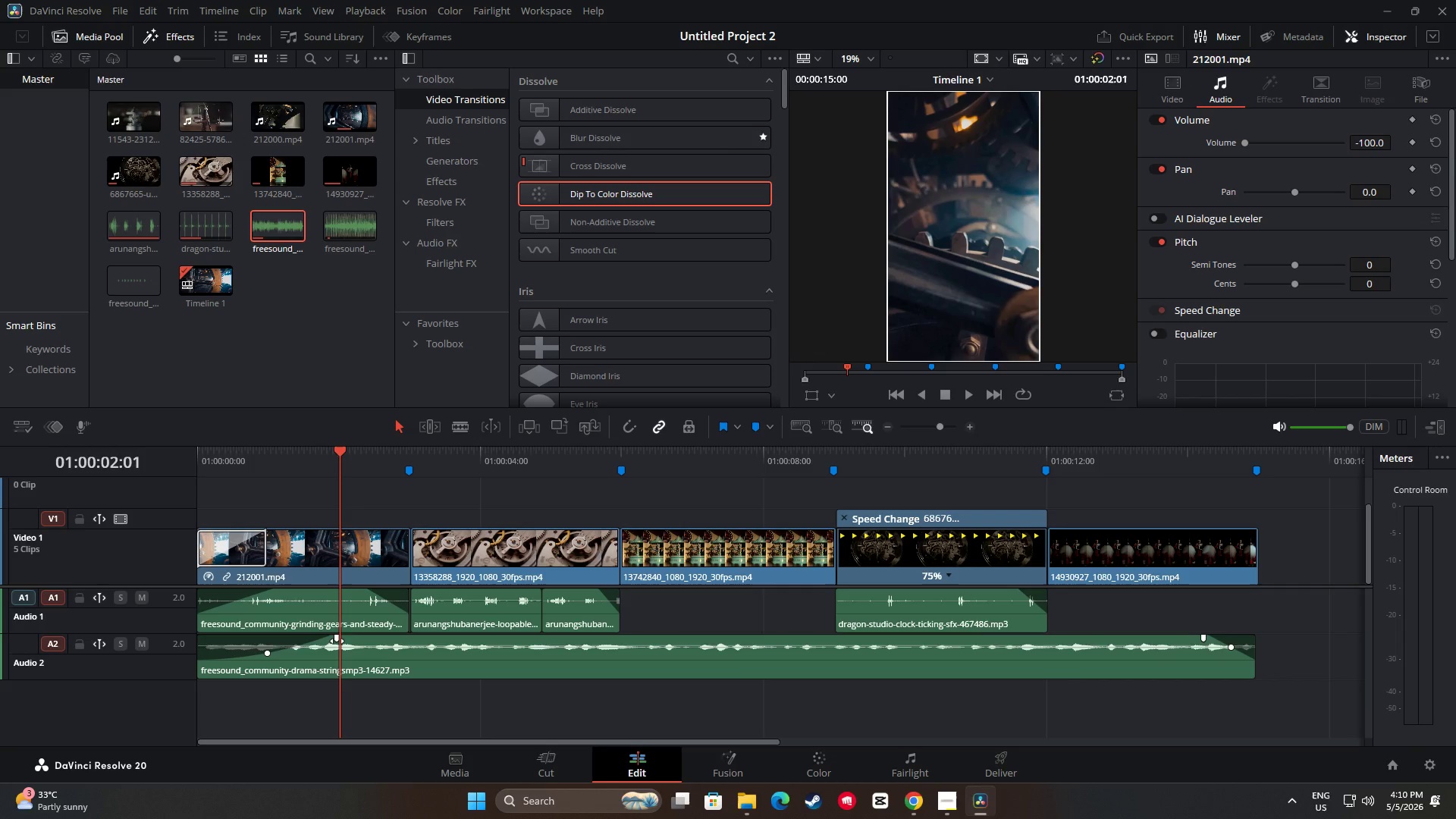 
left_click_drag(start_coordinate=[334, 639], to_coordinate=[339, 639])
 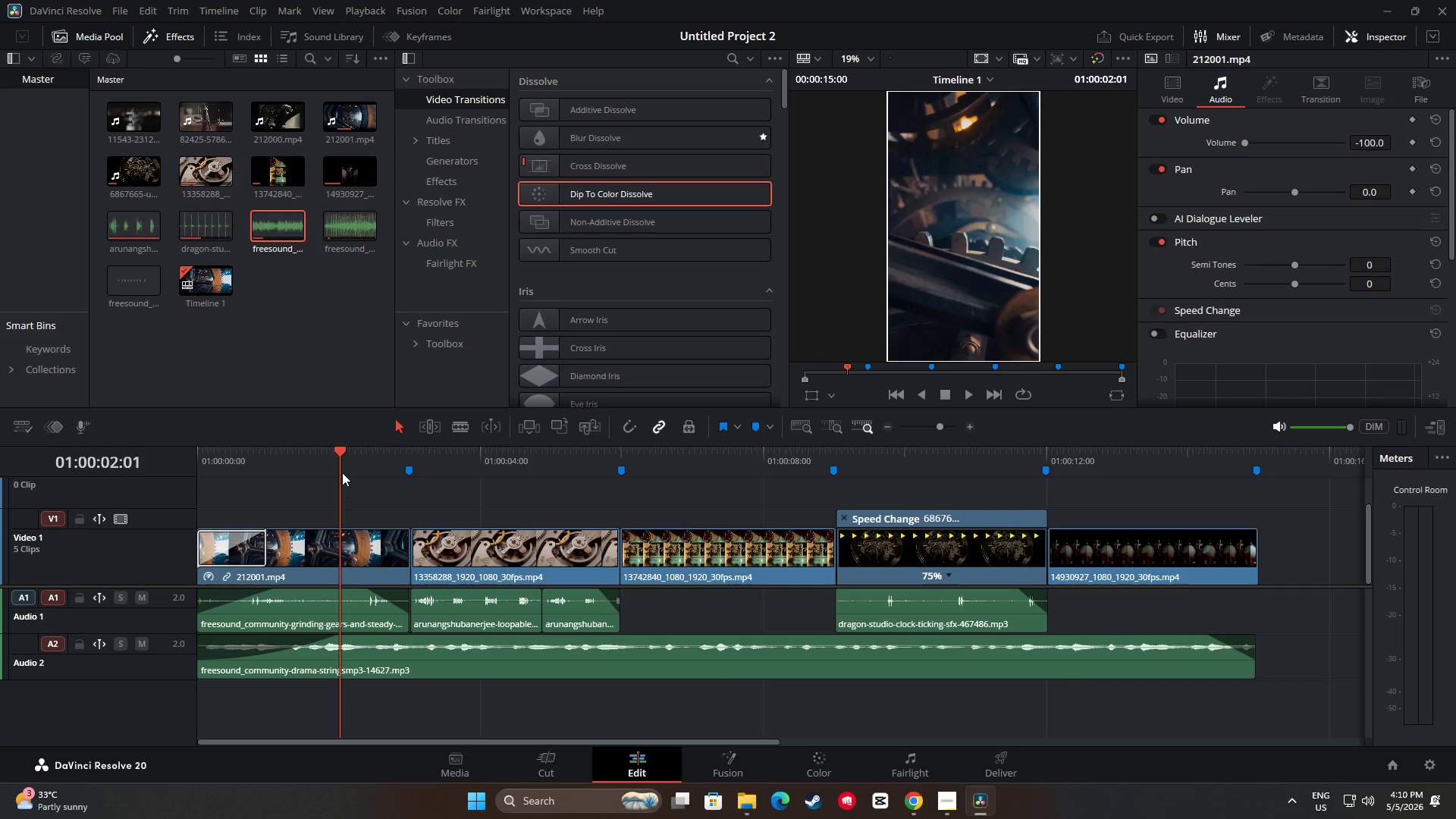 
left_click_drag(start_coordinate=[332, 454], to_coordinate=[168, 451])
 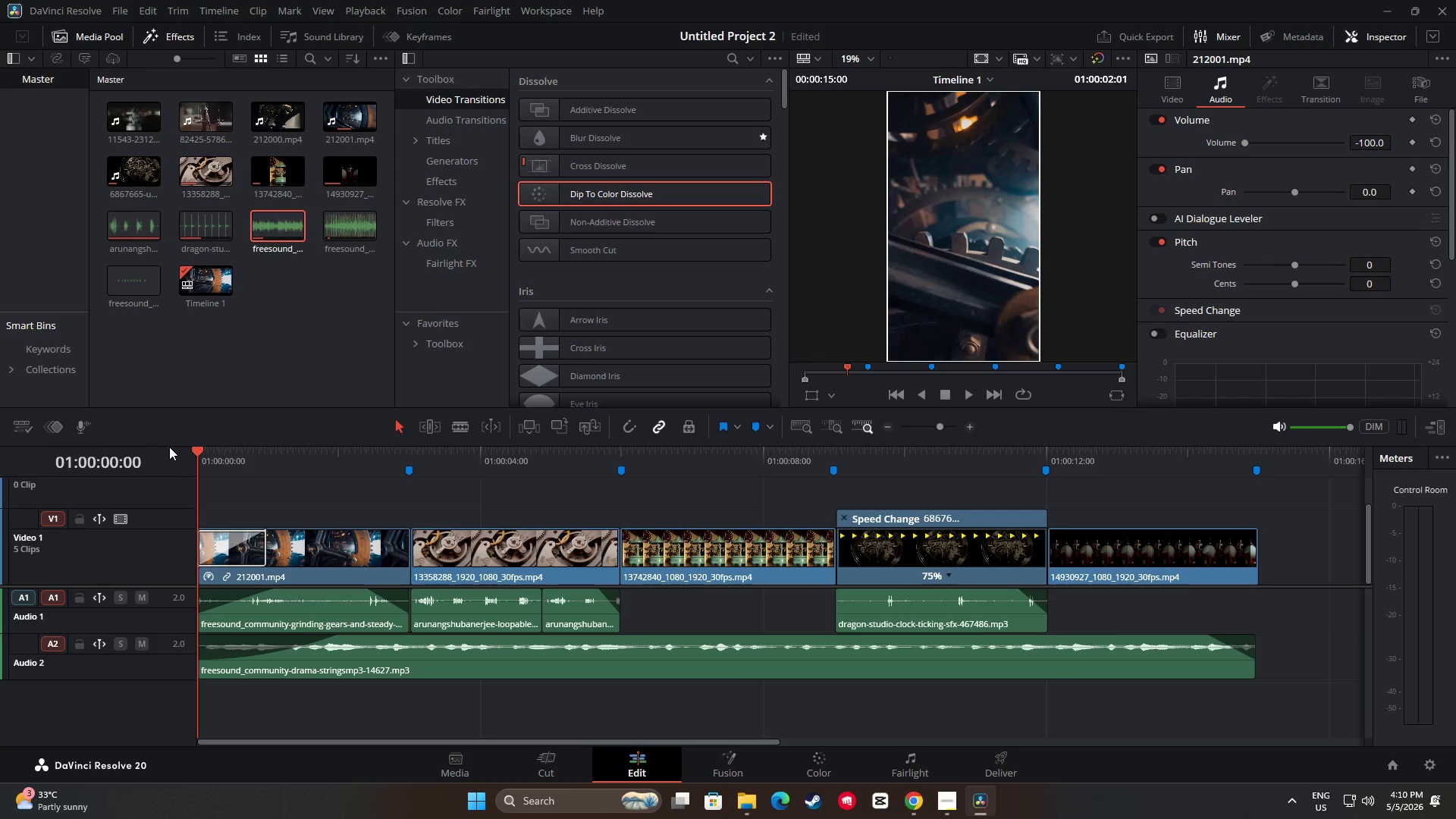 
key(Space)
 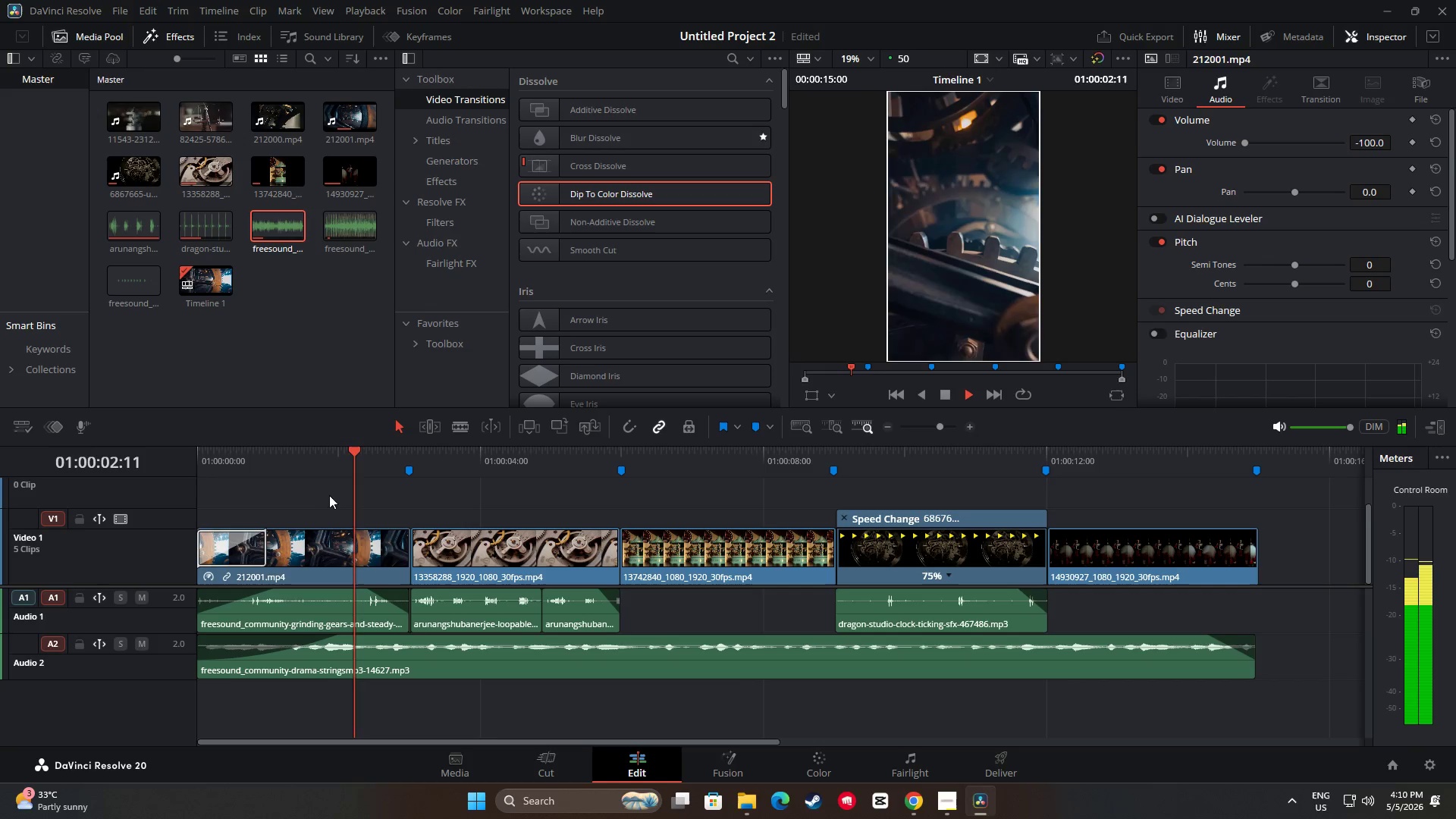 
key(Space)
 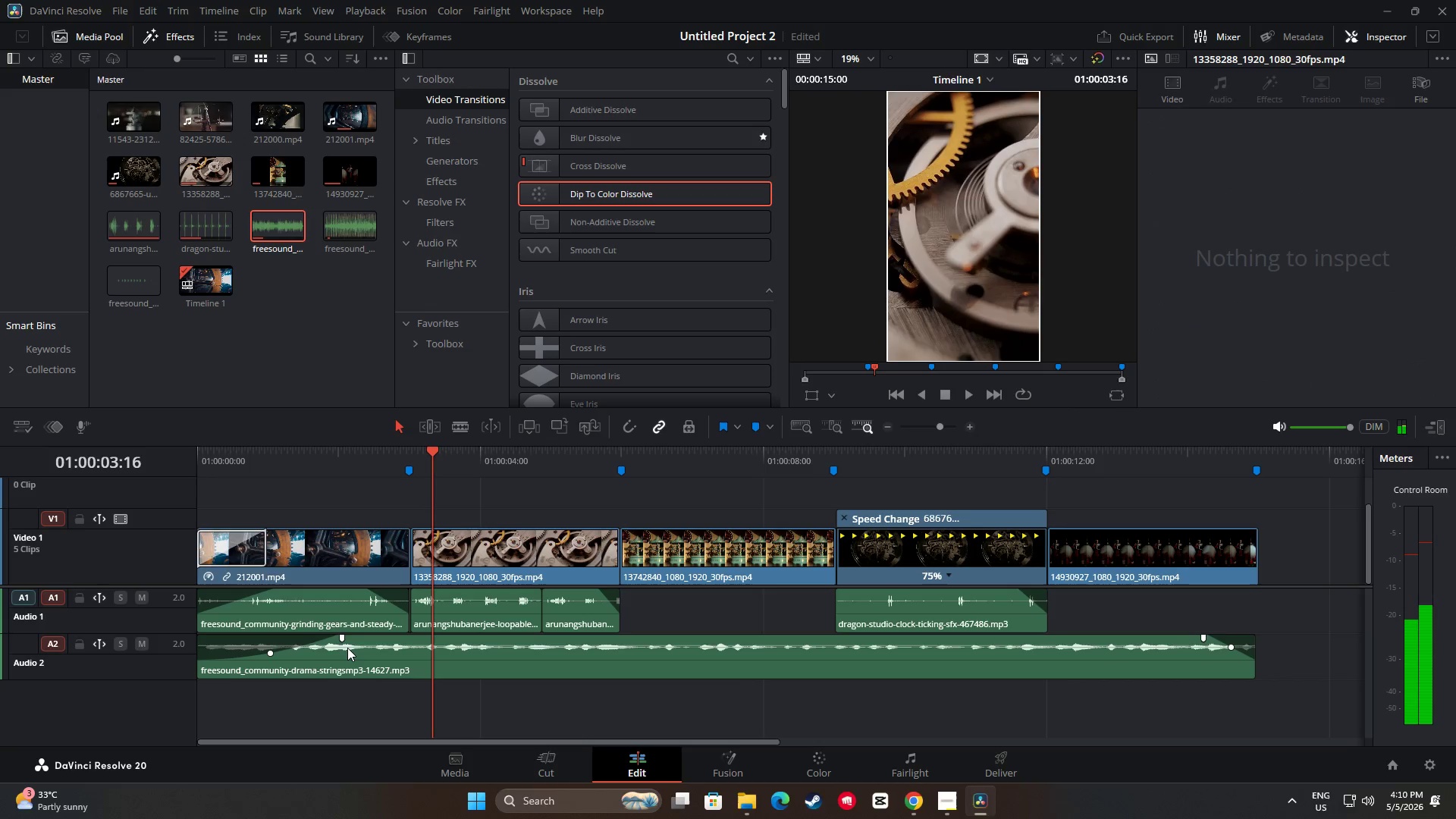 
left_click([352, 655])
 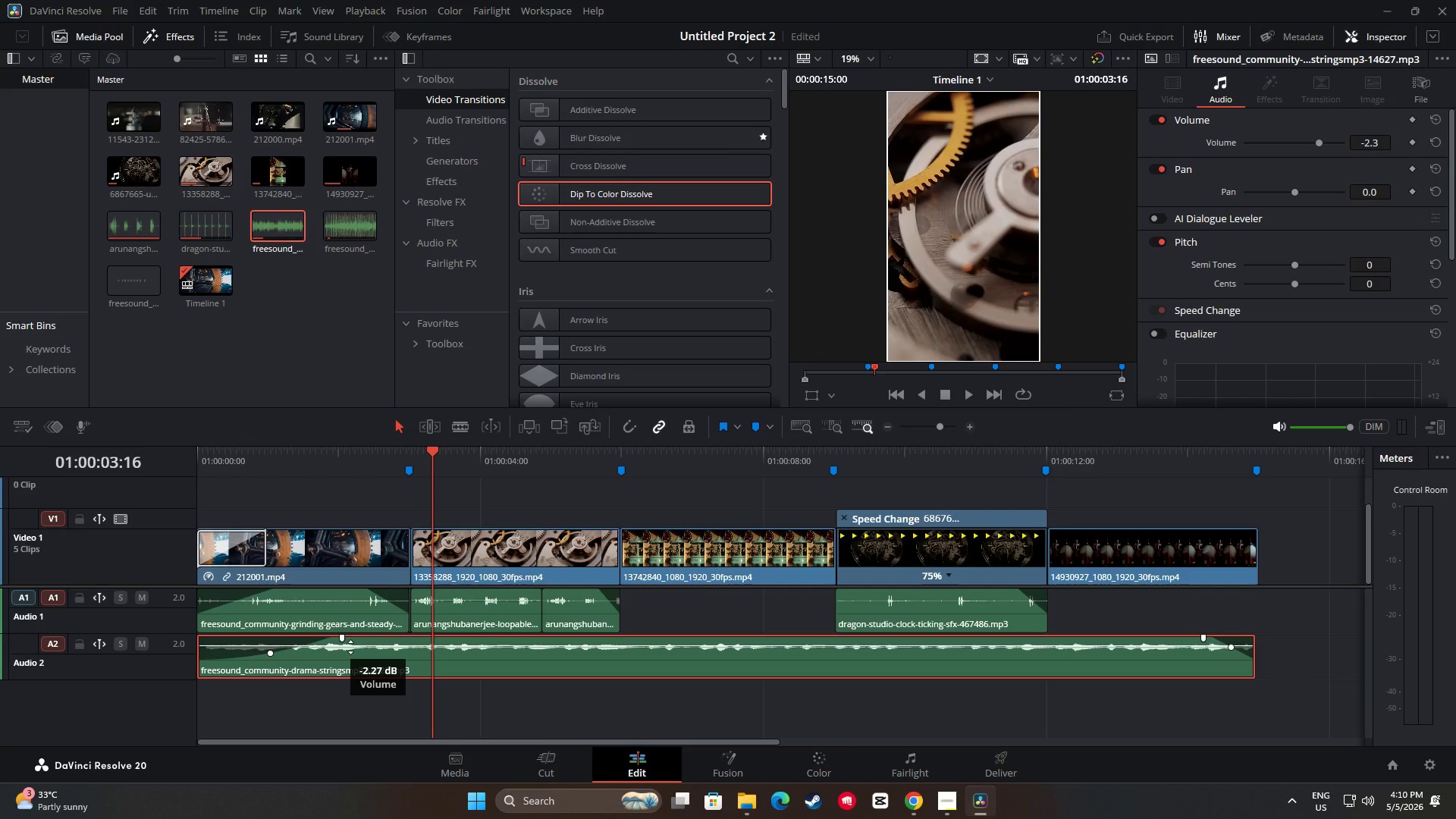 
wait(5.47)
 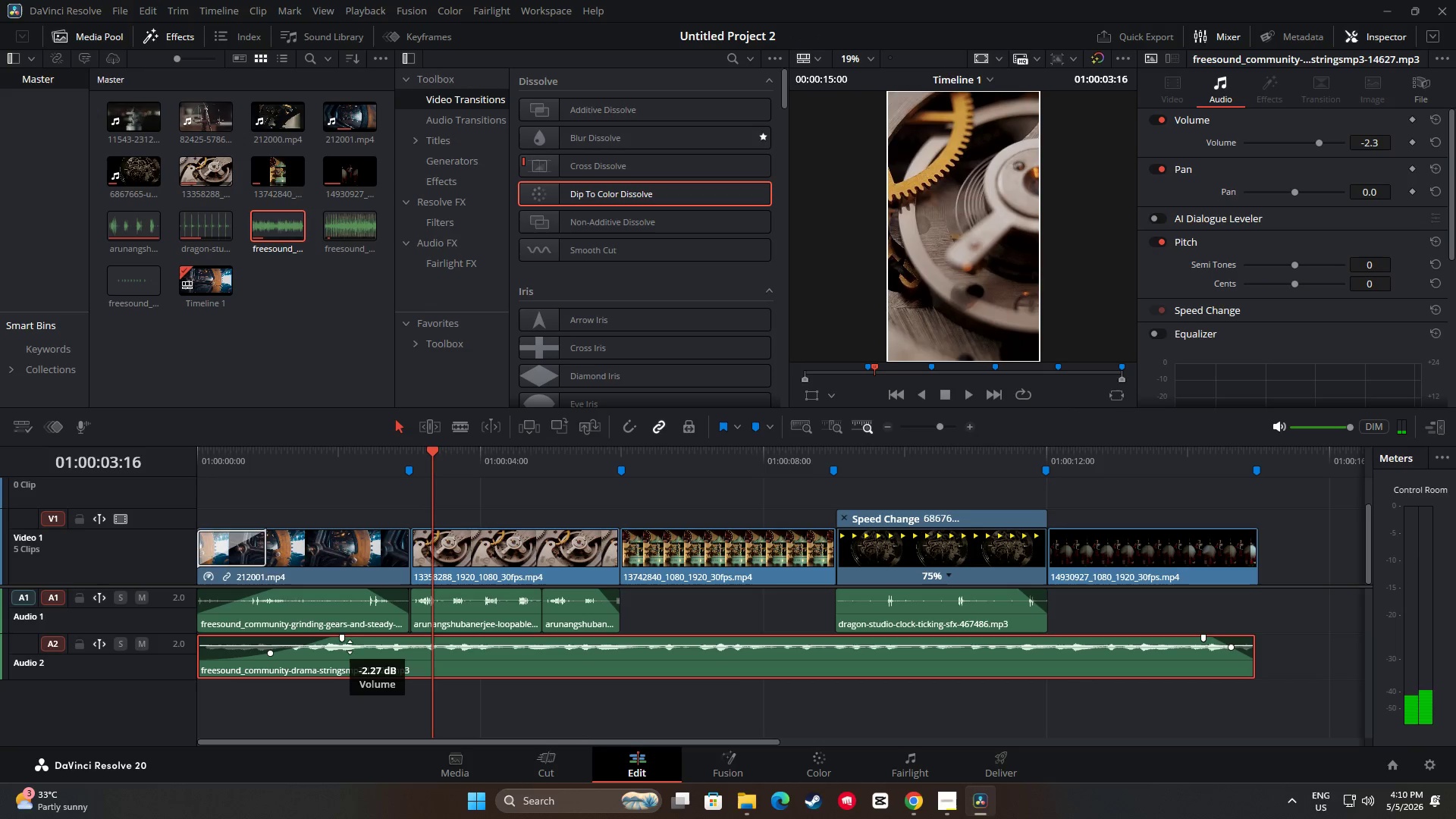 
left_click_drag(start_coordinate=[435, 456], to_coordinate=[199, 447])
 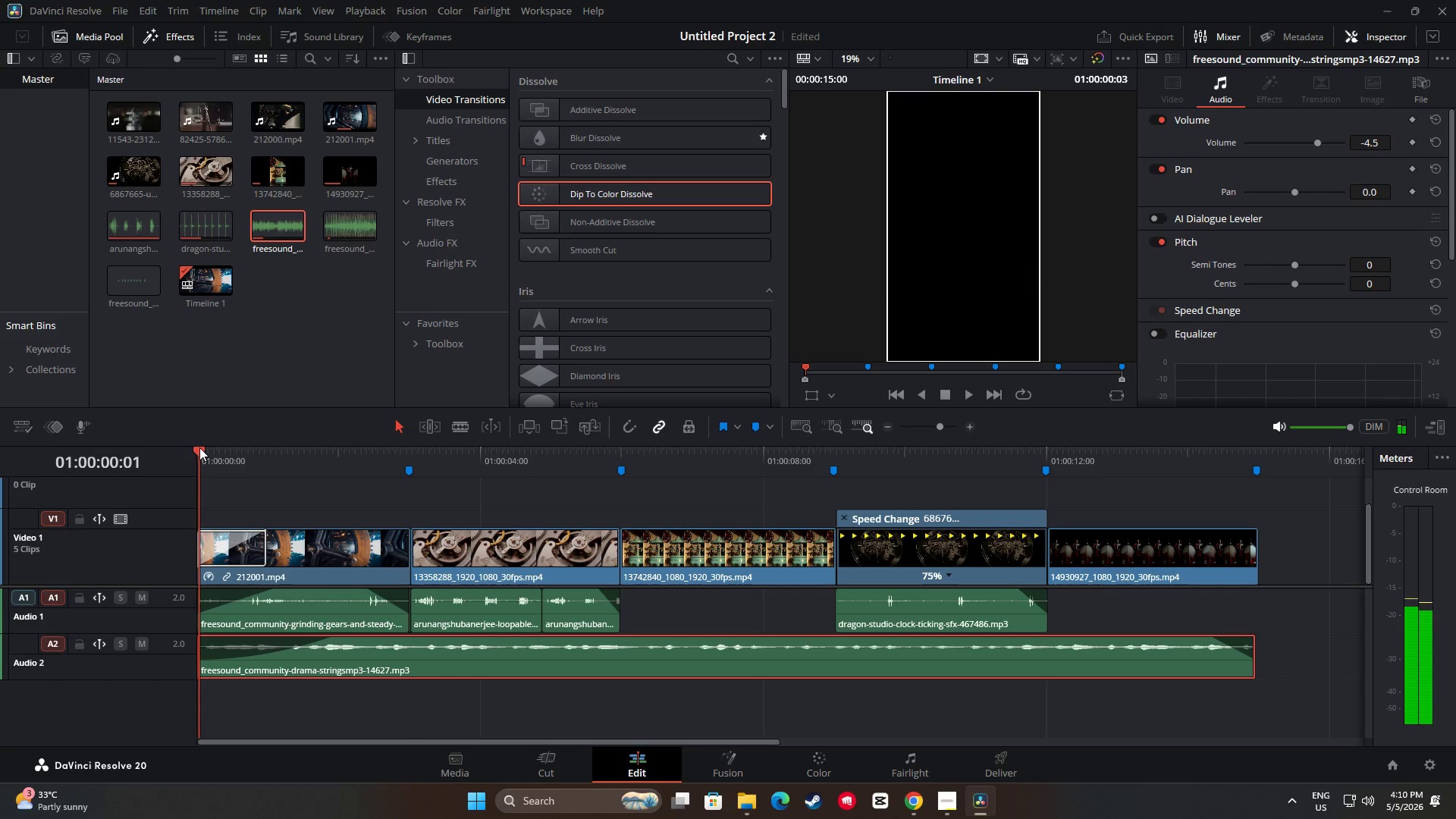 
key(Space)
 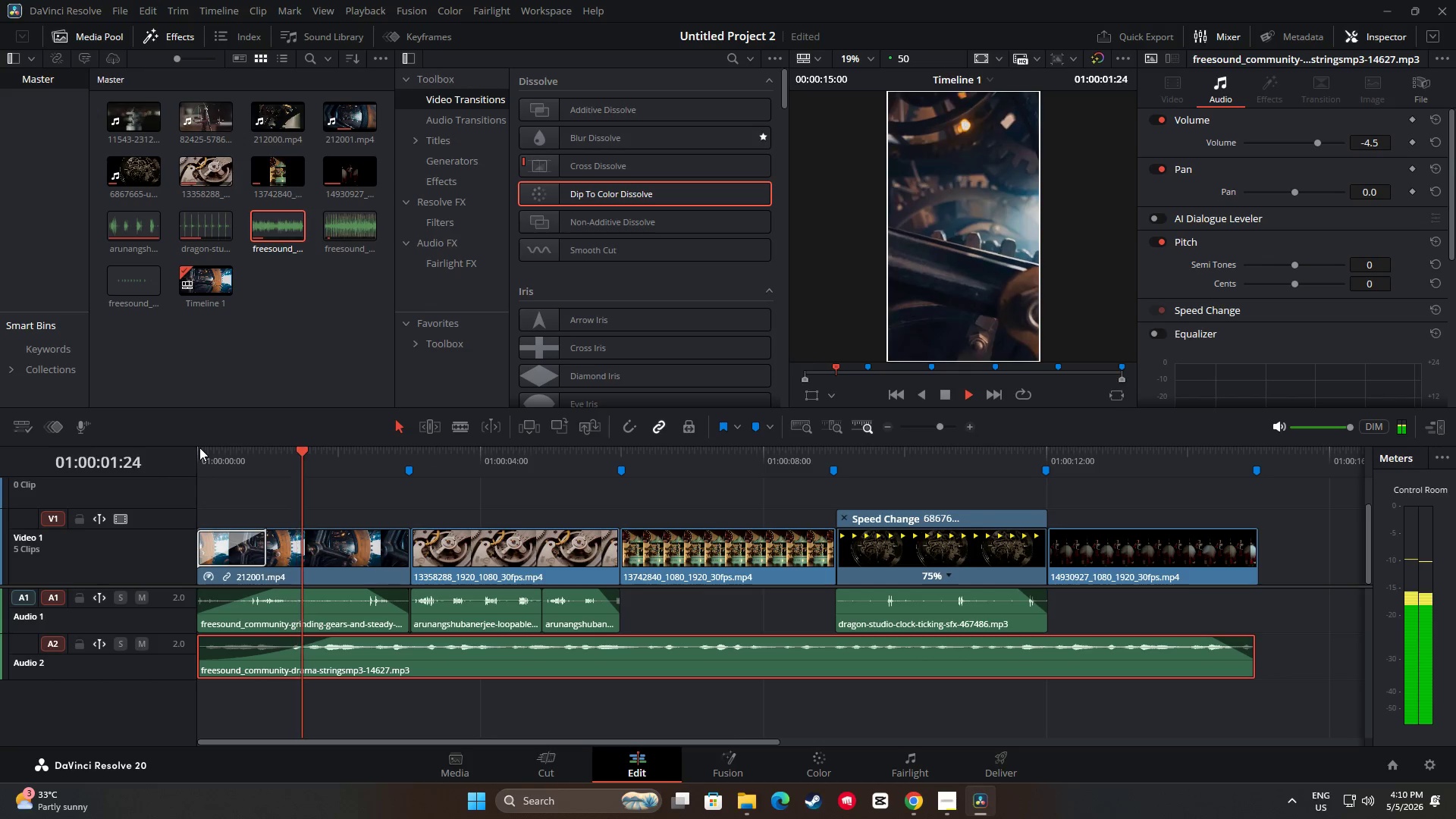 
key(Space)
 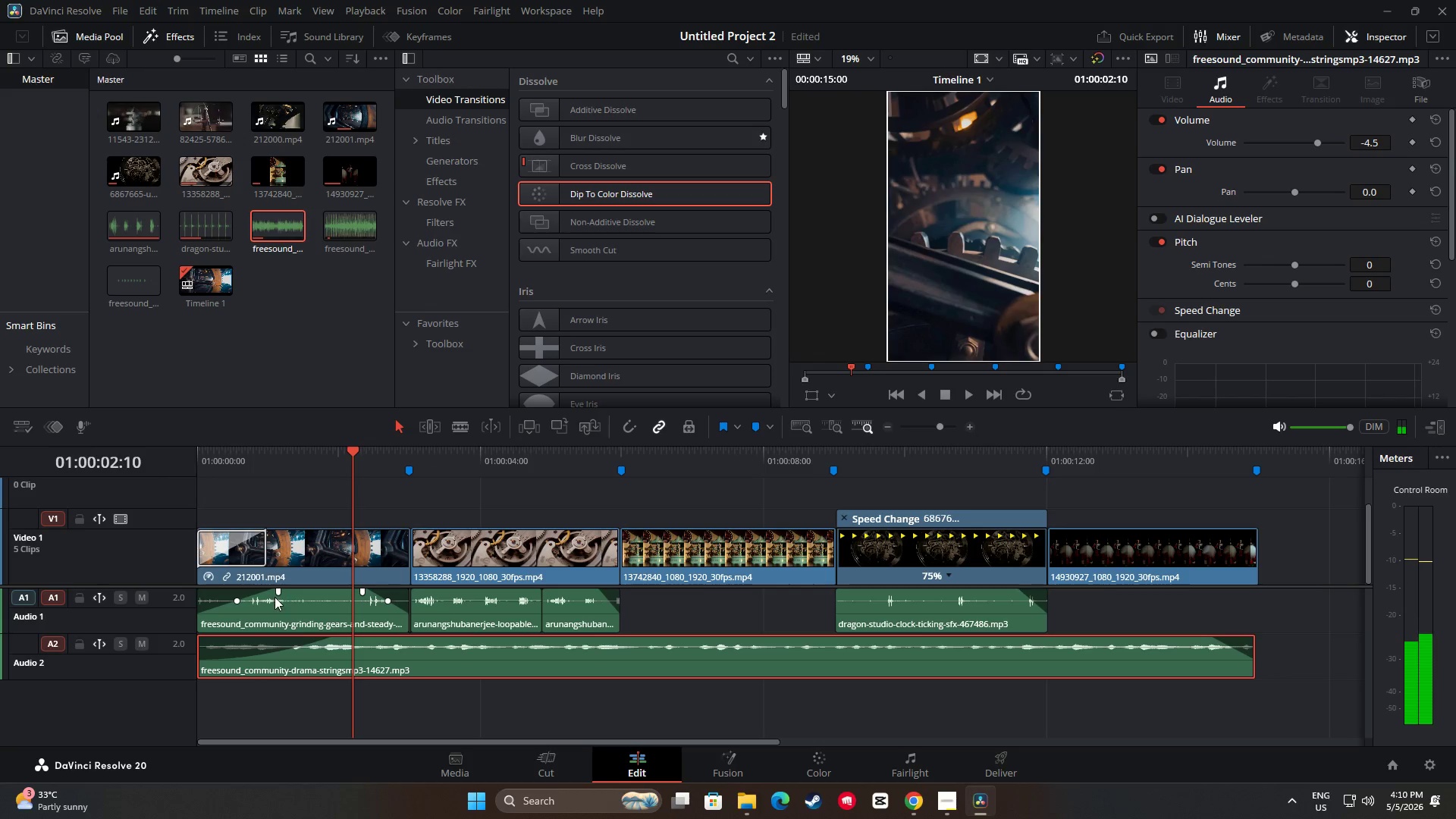 
left_click_drag(start_coordinate=[277, 595], to_coordinate=[290, 594])
 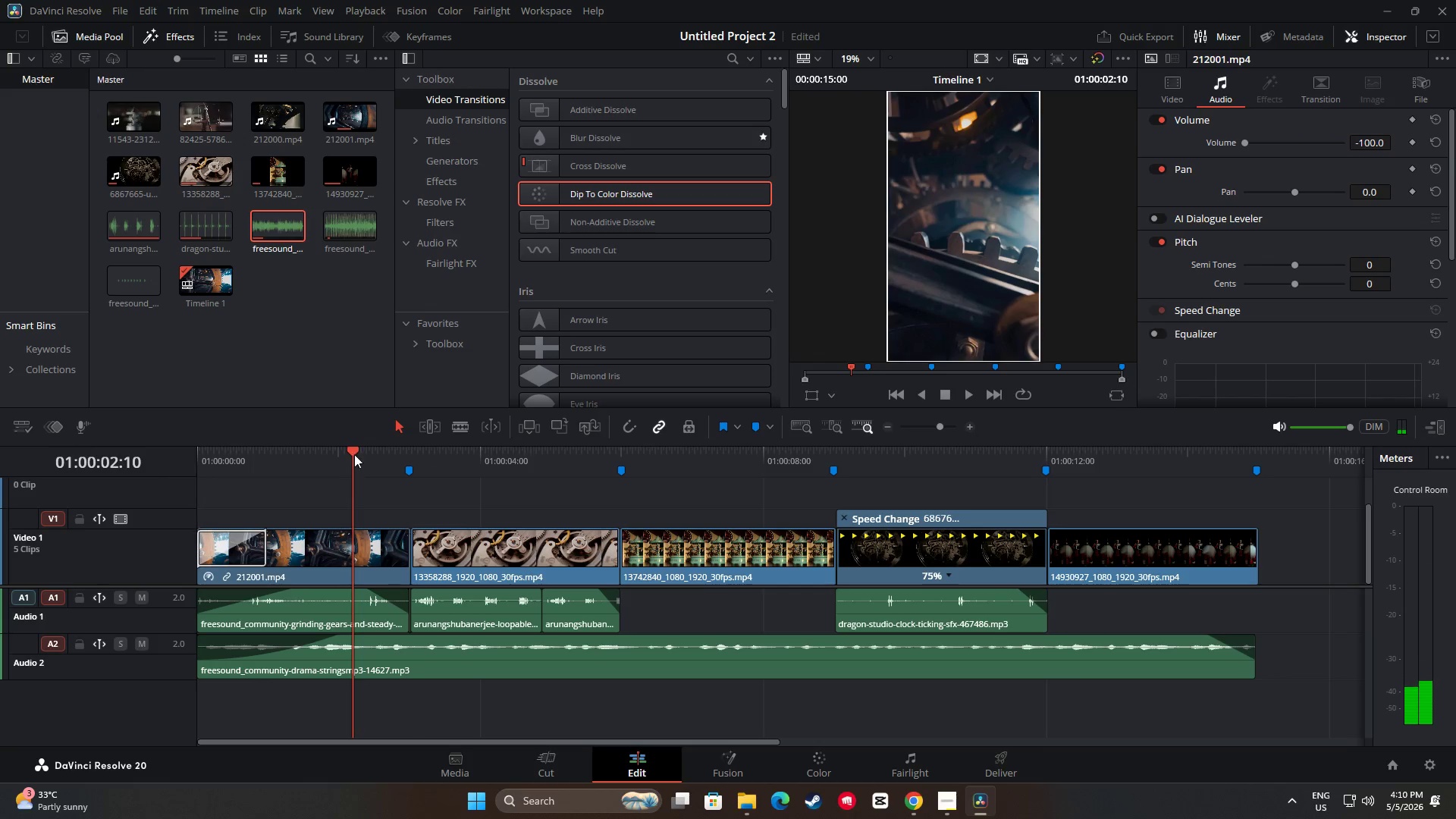 
left_click_drag(start_coordinate=[359, 445], to_coordinate=[224, 444])
 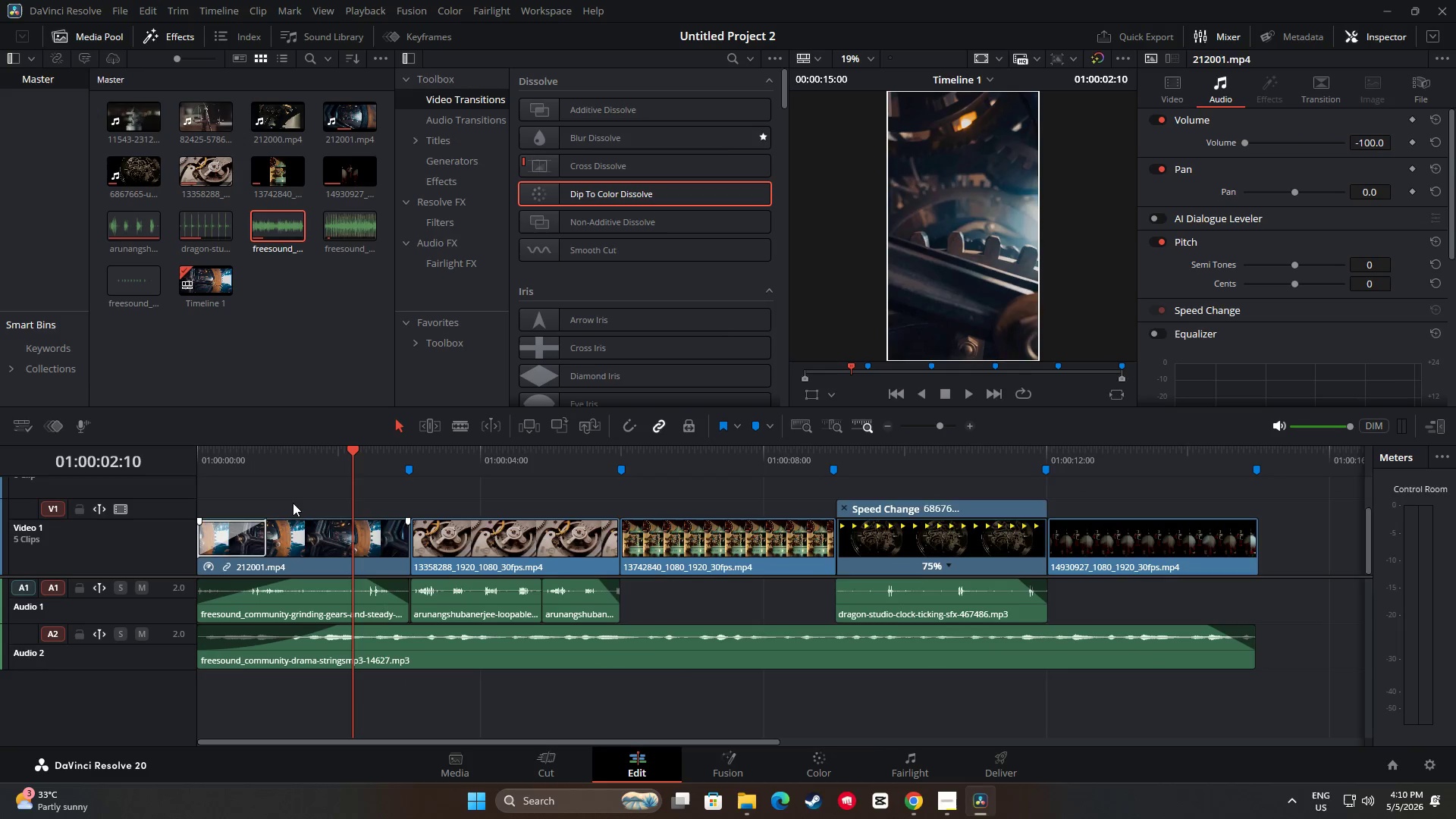 
scroll: coordinate [293, 500], scroll_direction: up, amount: 1.0
 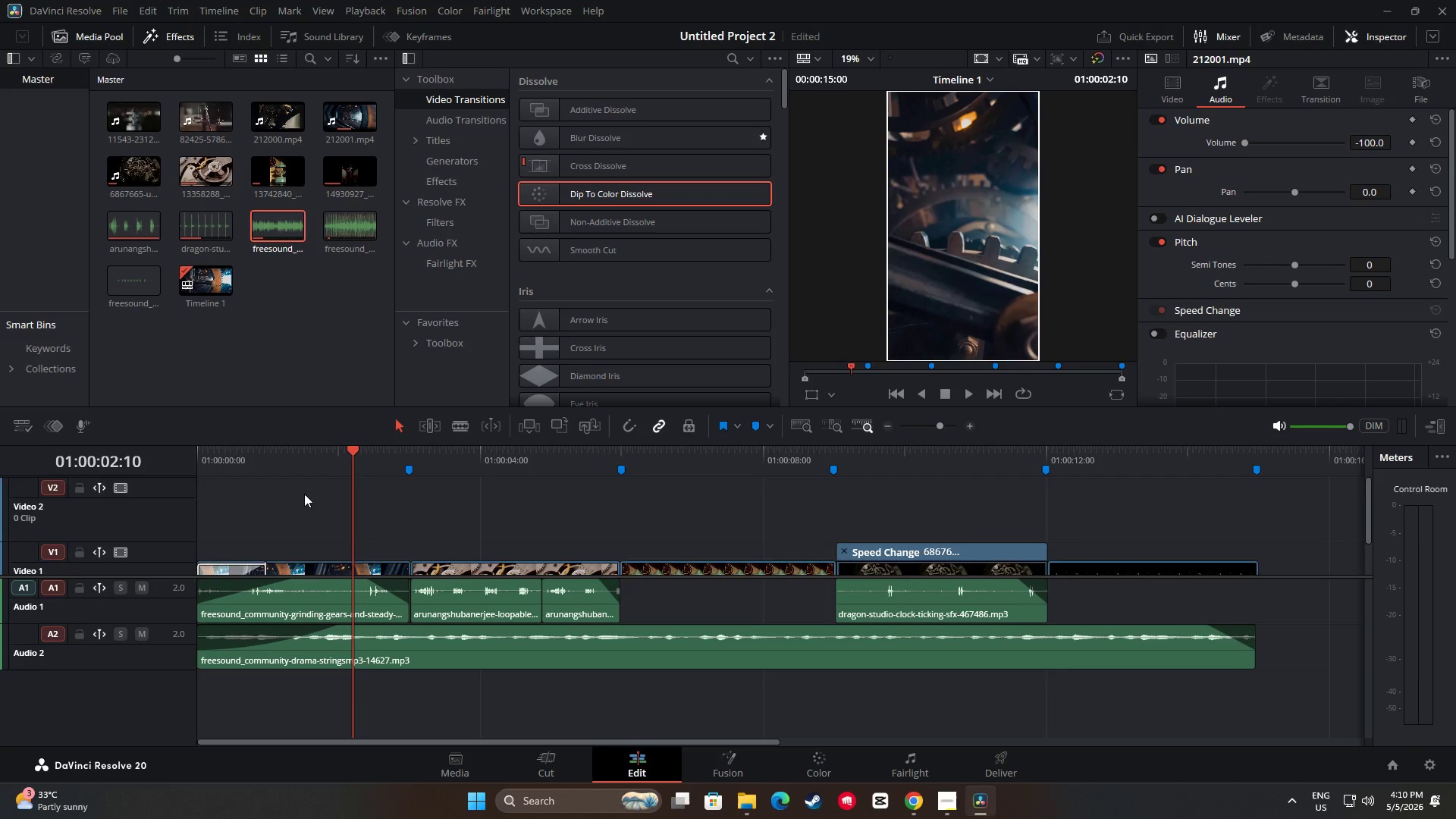 
scroll: coordinate [305, 494], scroll_direction: down, amount: 1.0
 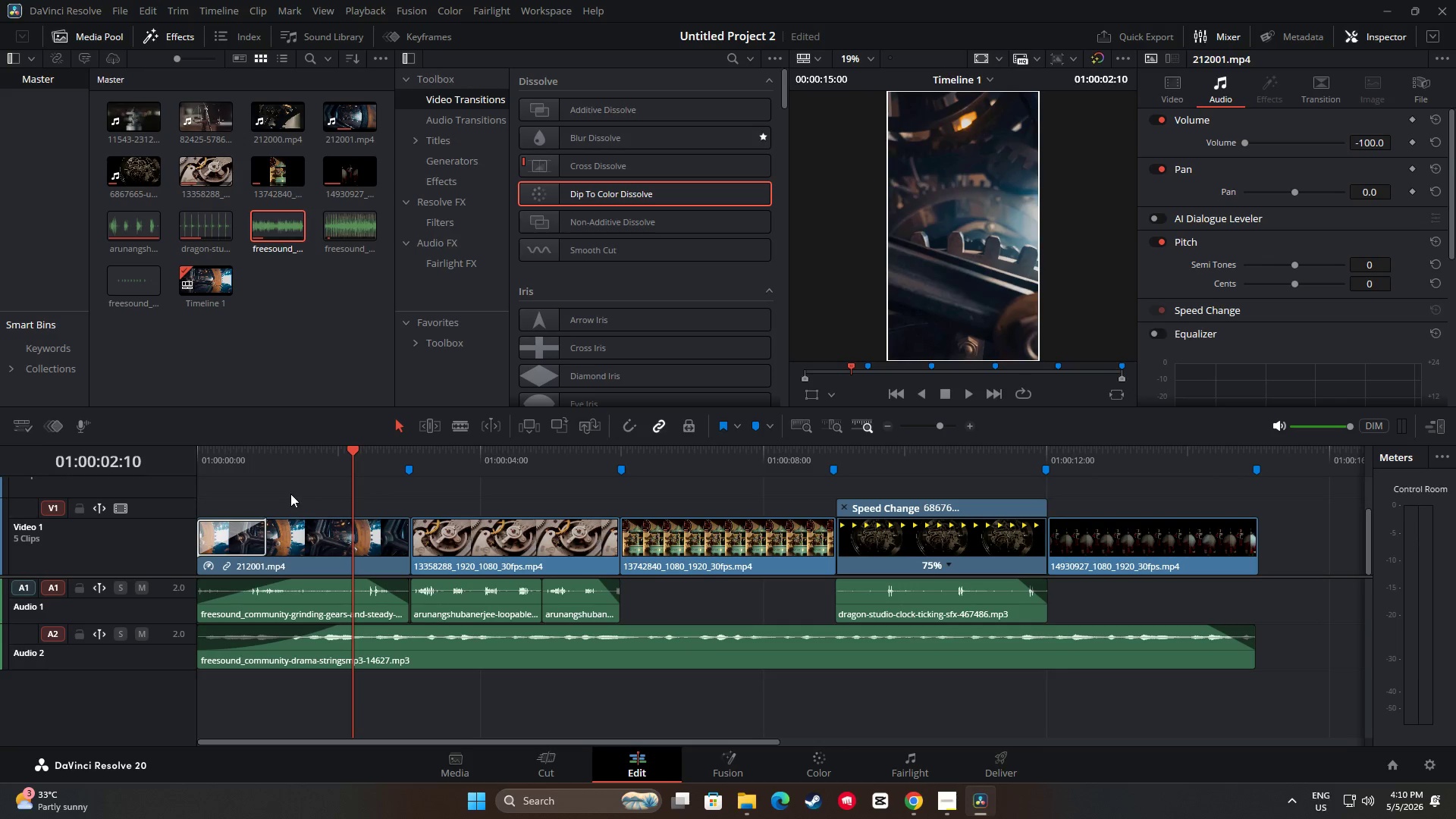 
scroll: coordinate [284, 493], scroll_direction: up, amount: 1.0
 